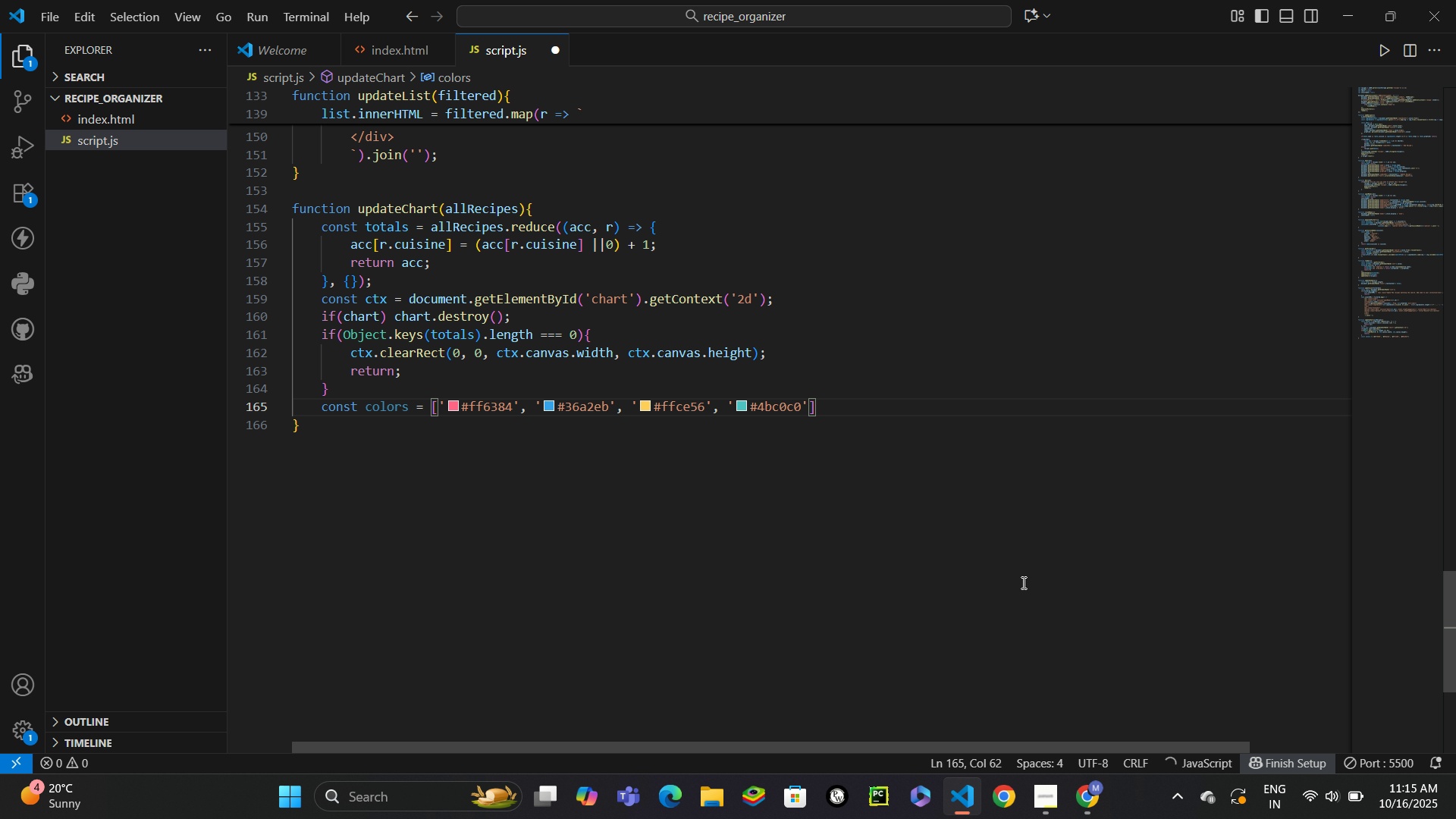 
key(ArrowRight)
 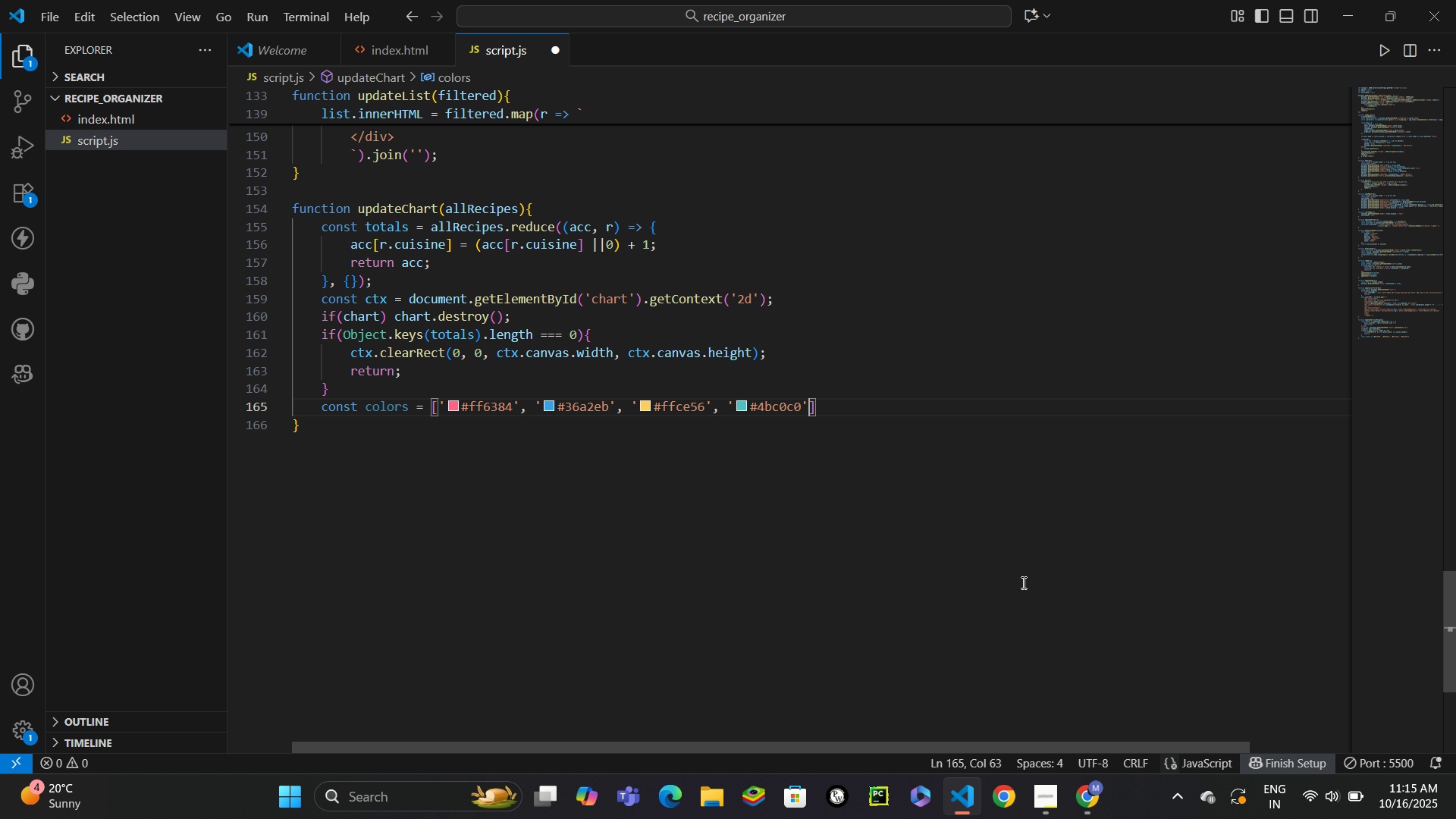 
type(, '#9966ff)
 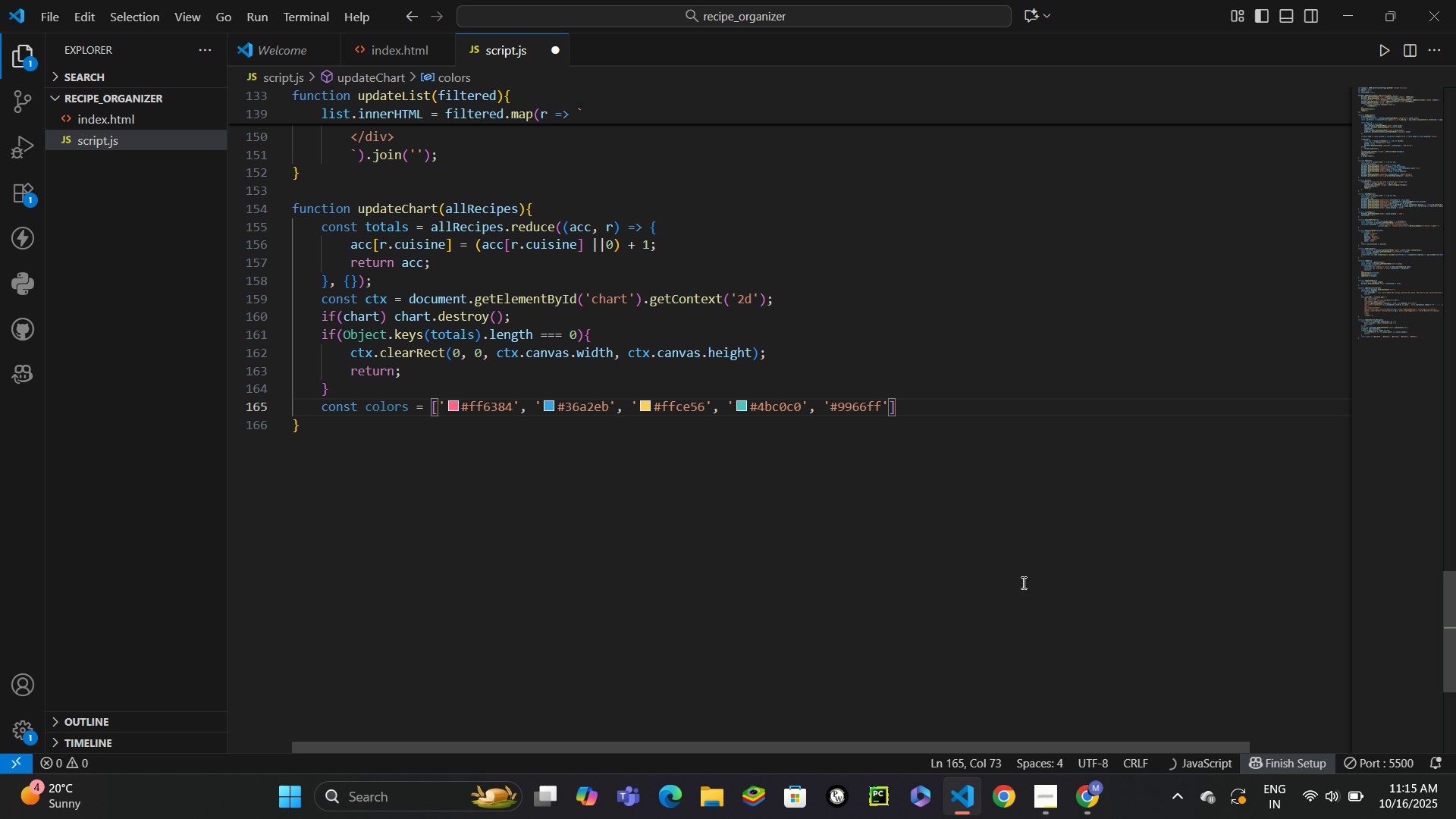 
key(ArrowRight)
 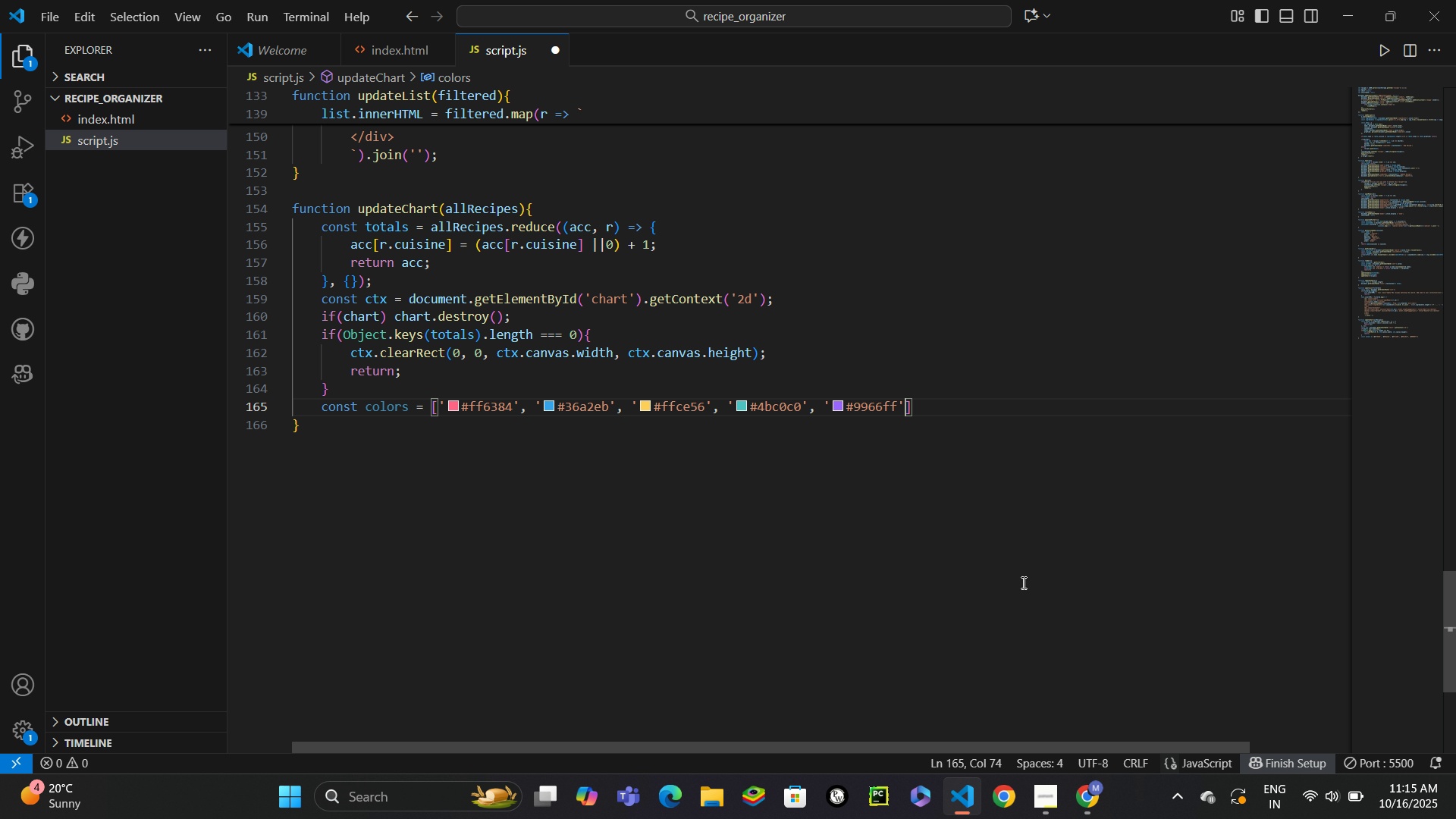 
type(, '#ff9f40)
 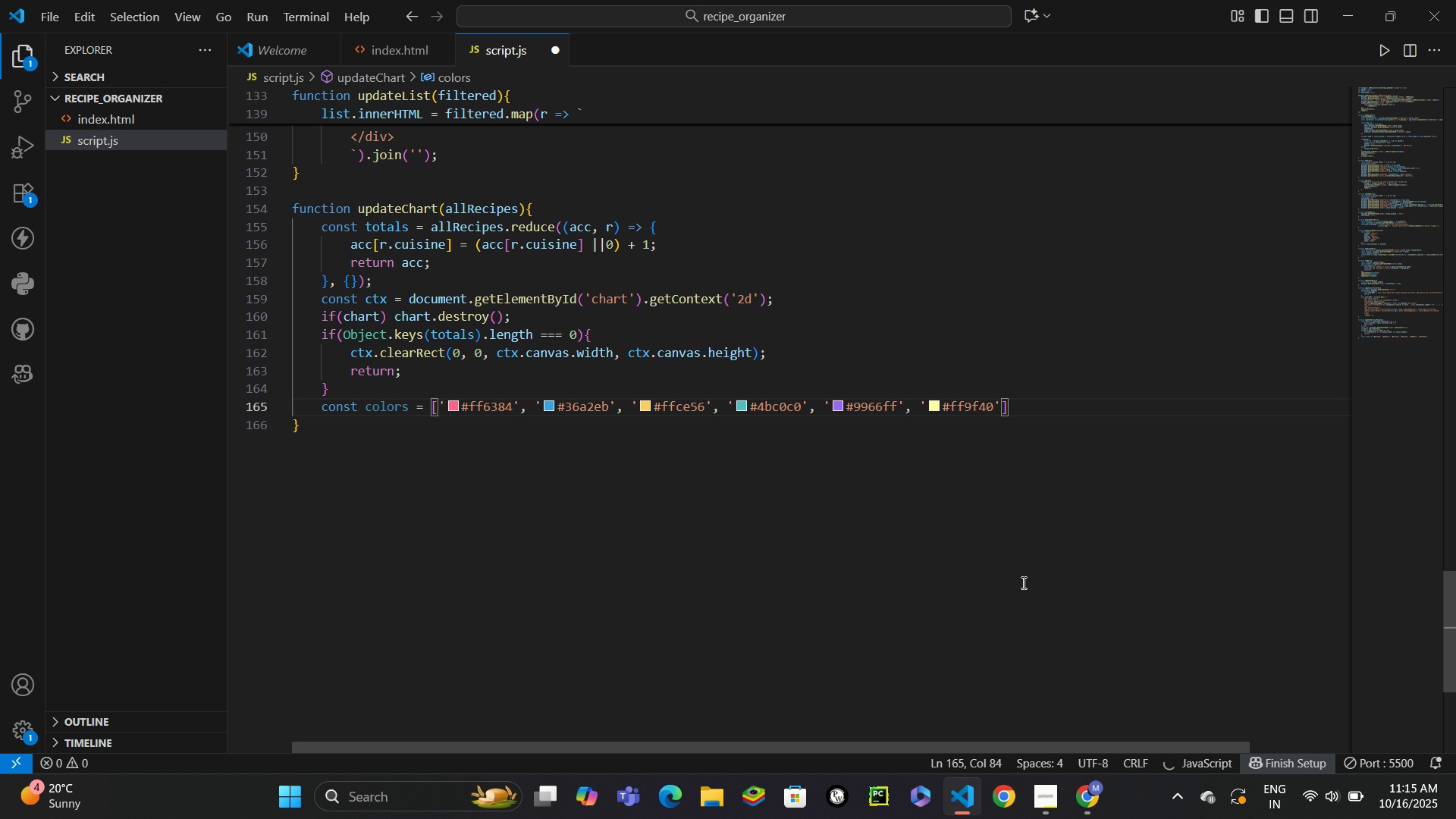 
key(ArrowRight)
 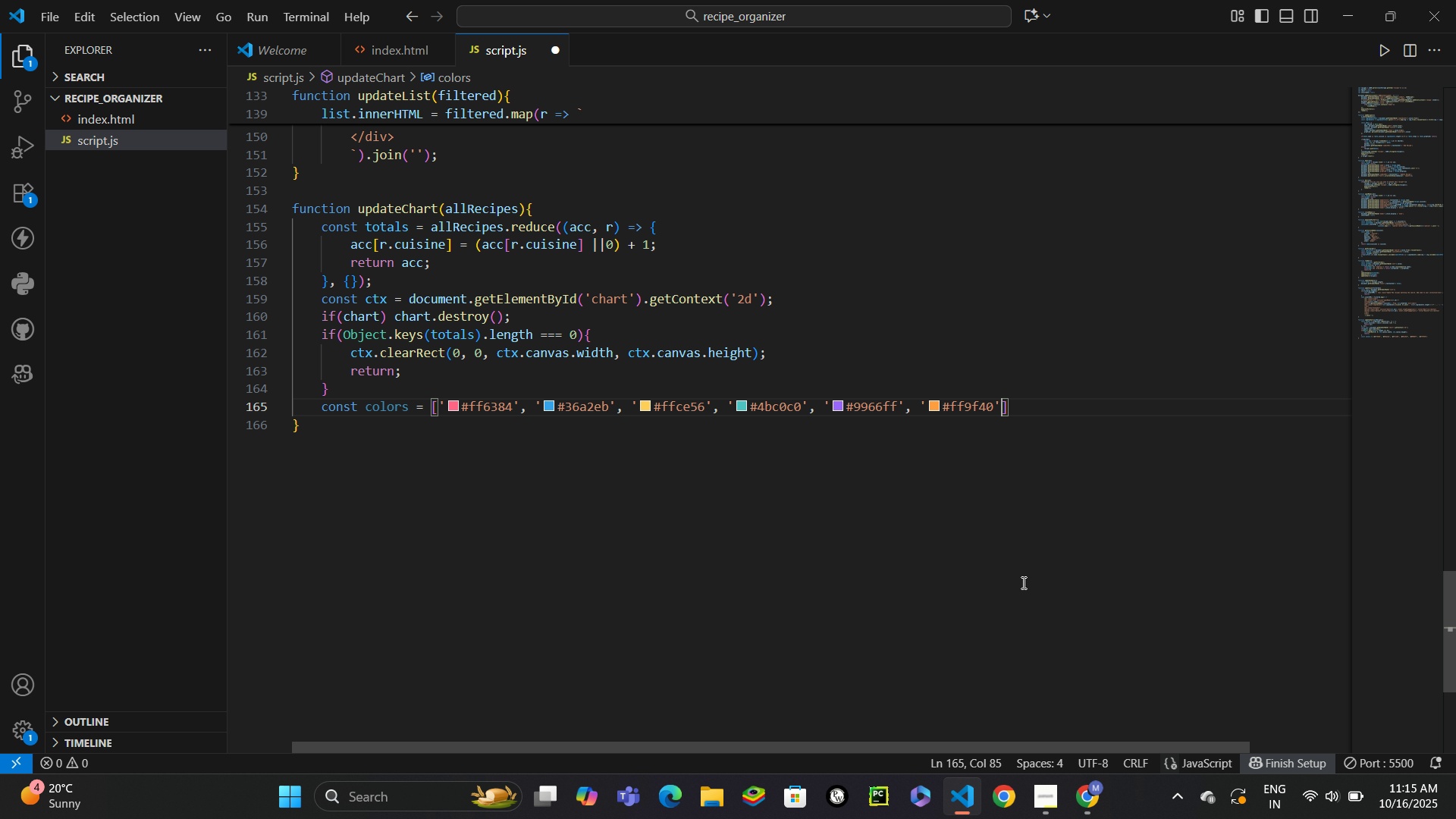 
type(, '#c9cbcf)
 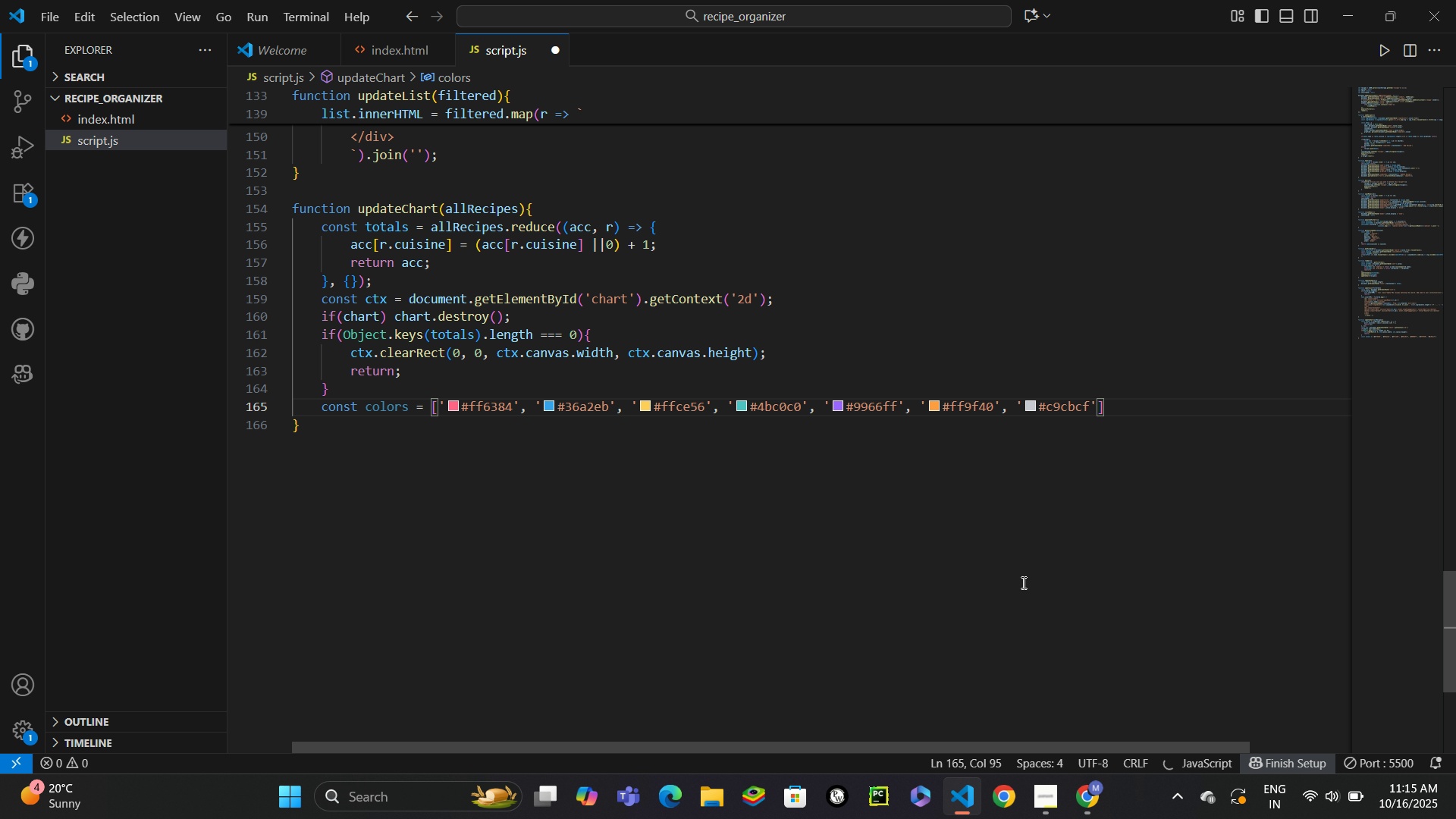 
key(ArrowRight)
 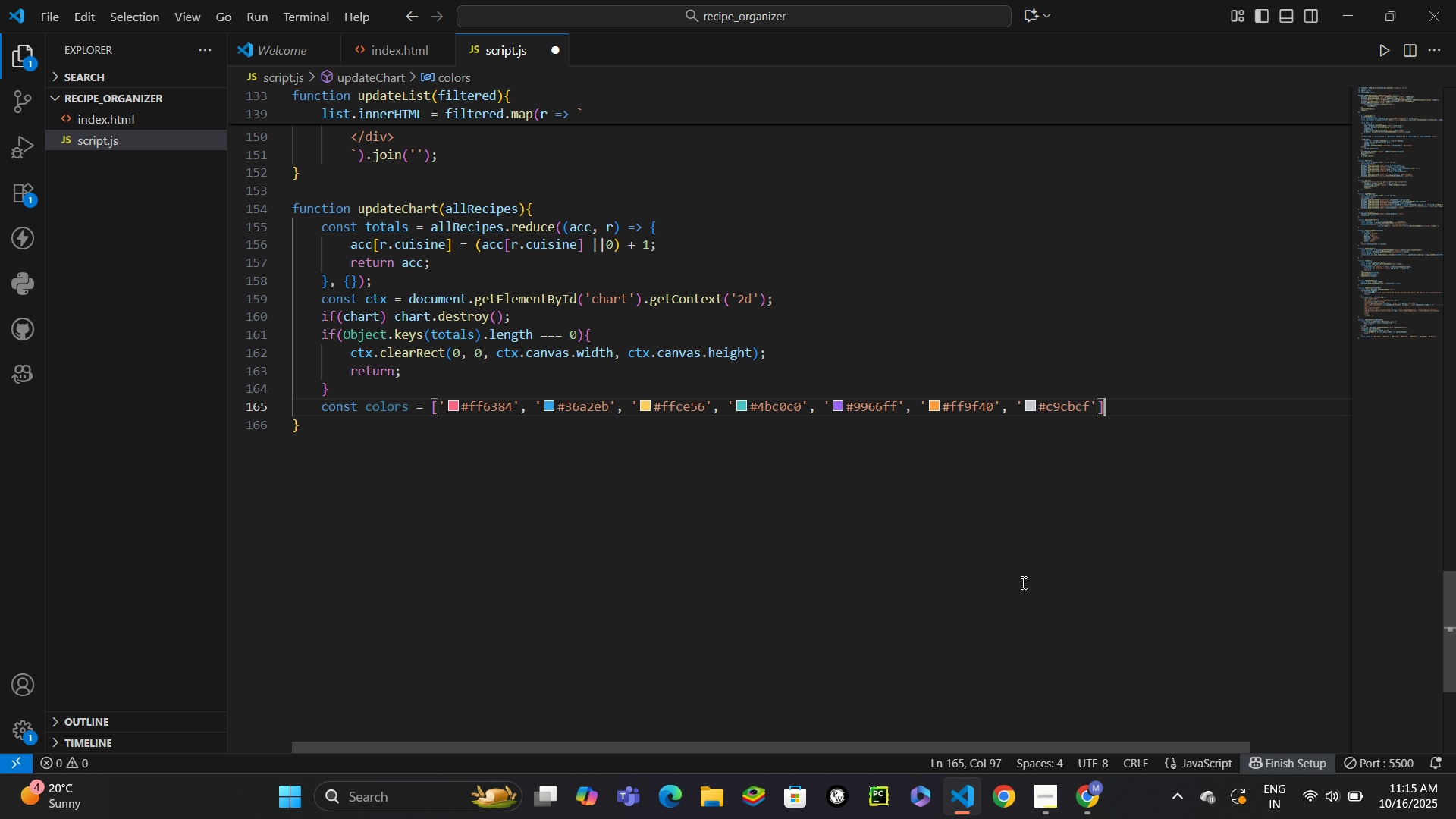 
key(ArrowRight)
 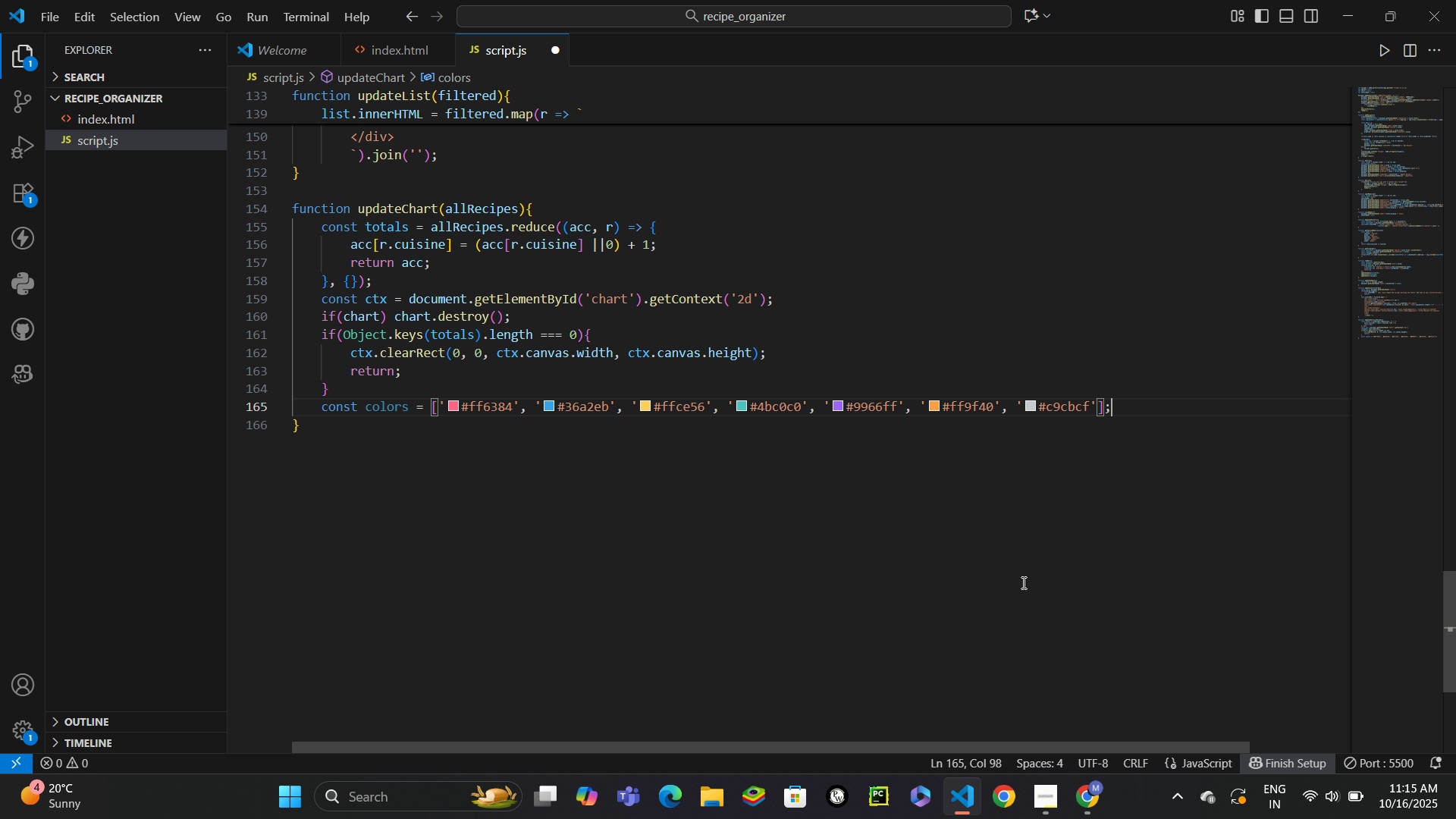 
key(Semicolon)
 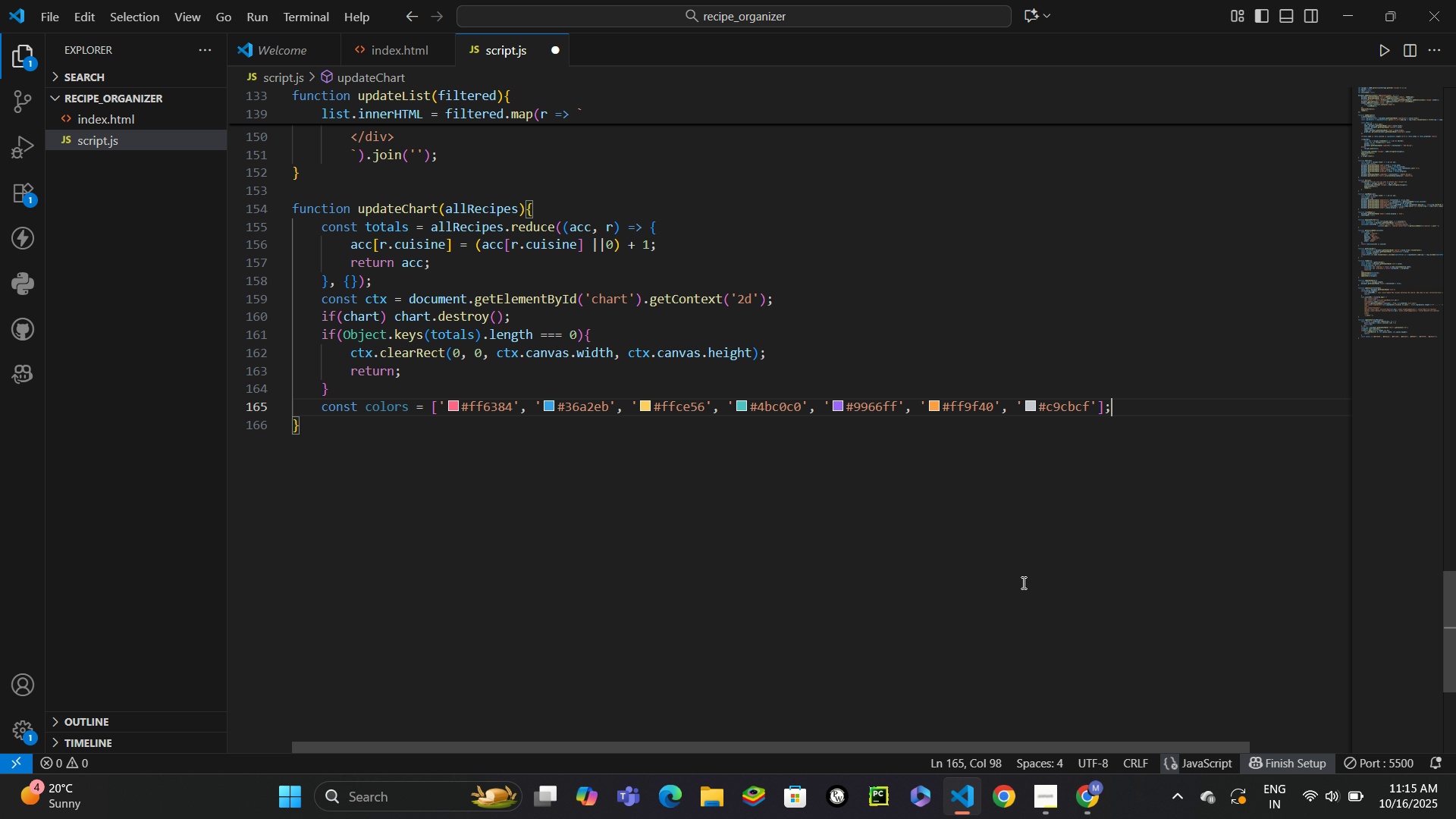 
key(Enter)
 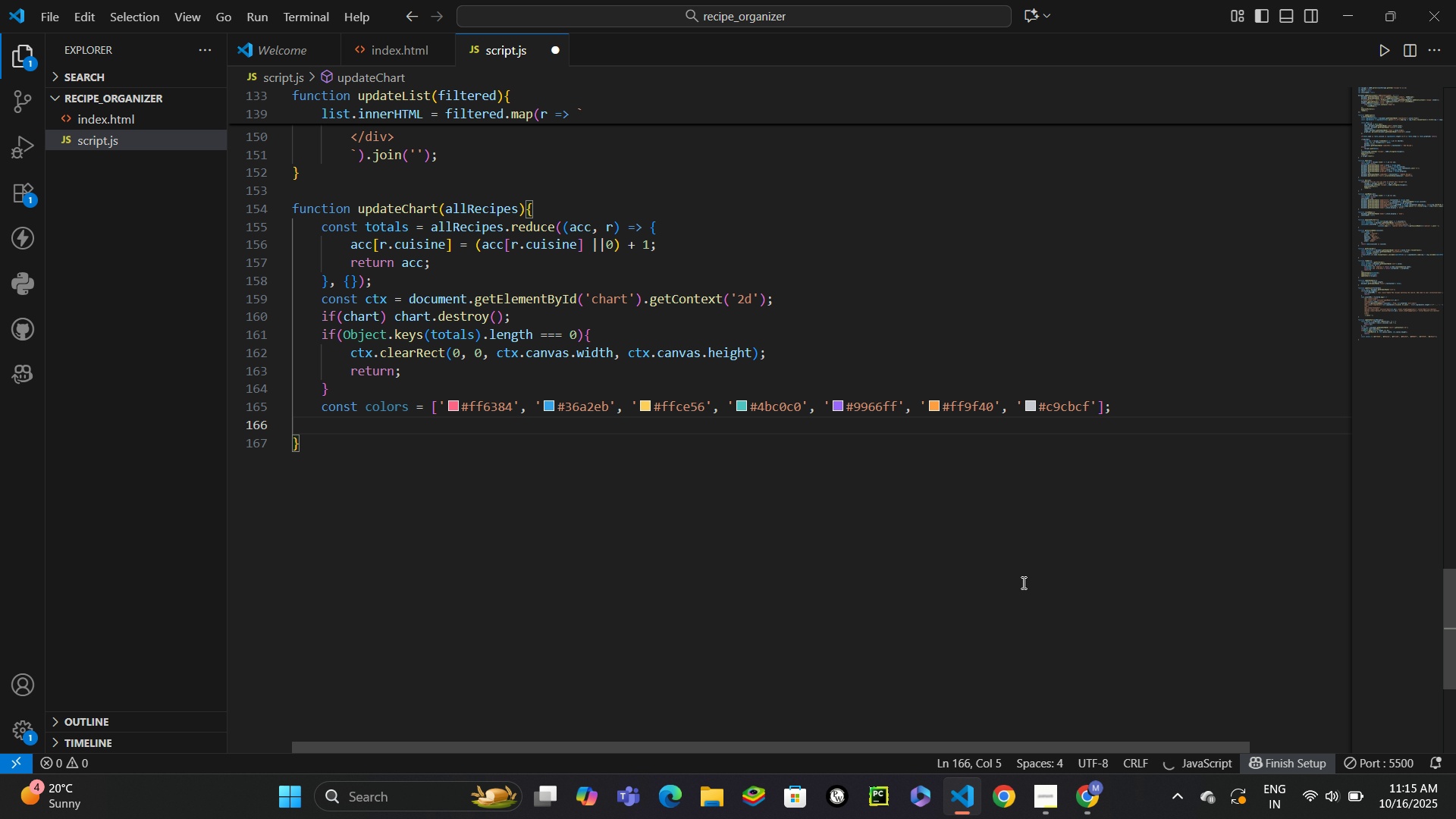 
key(Enter)
 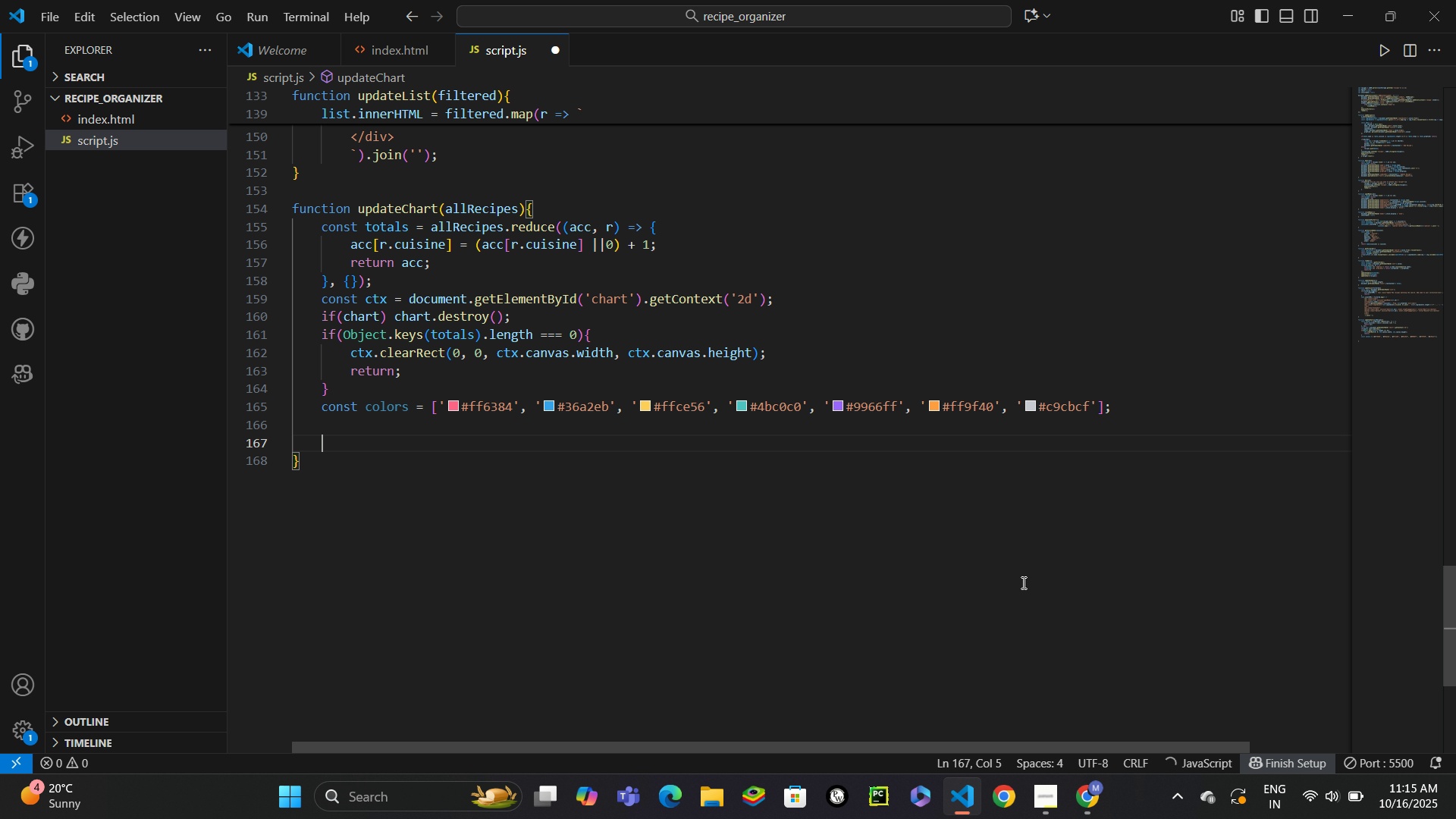 
type(chart = new Chart(ctx, {)
 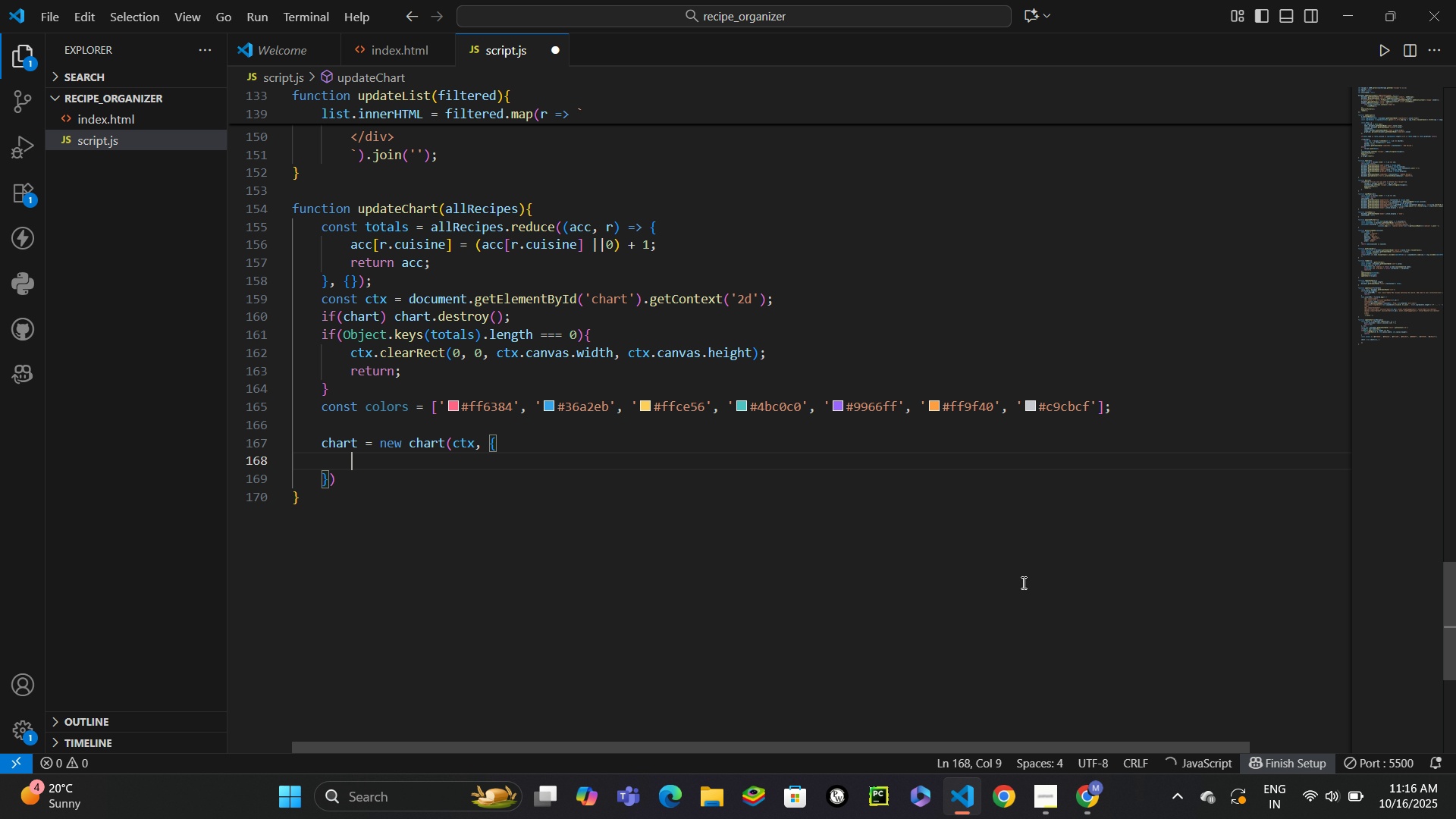 
 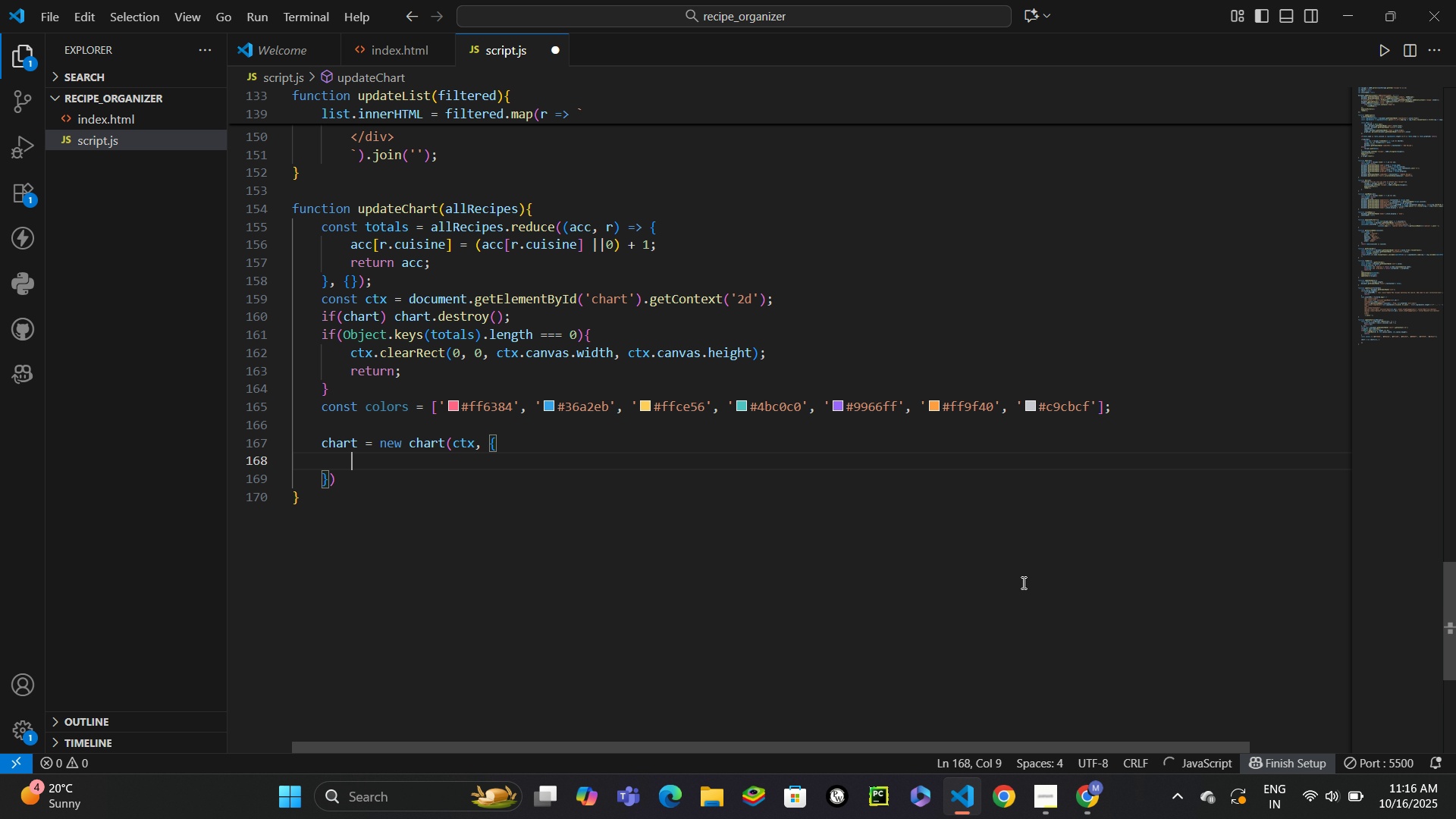 
key(Enter)
 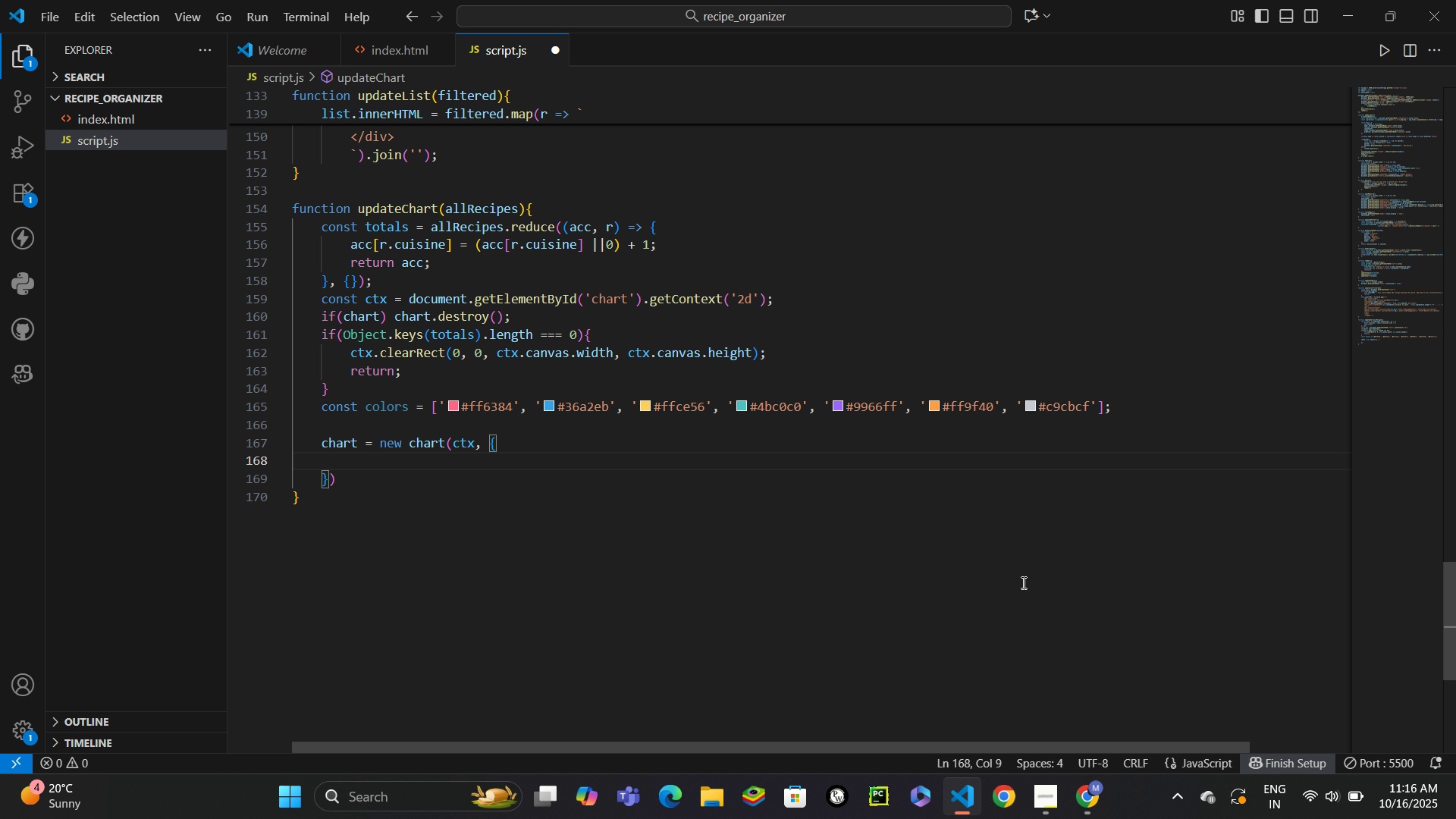 
type(type: doughnut)
key(Backspace)
key(Backspace)
key(Backspace)
key(Backspace)
key(Backspace)
key(Backspace)
key(Backspace)
type('doughnt)
key(Backspace)
type(ut)
 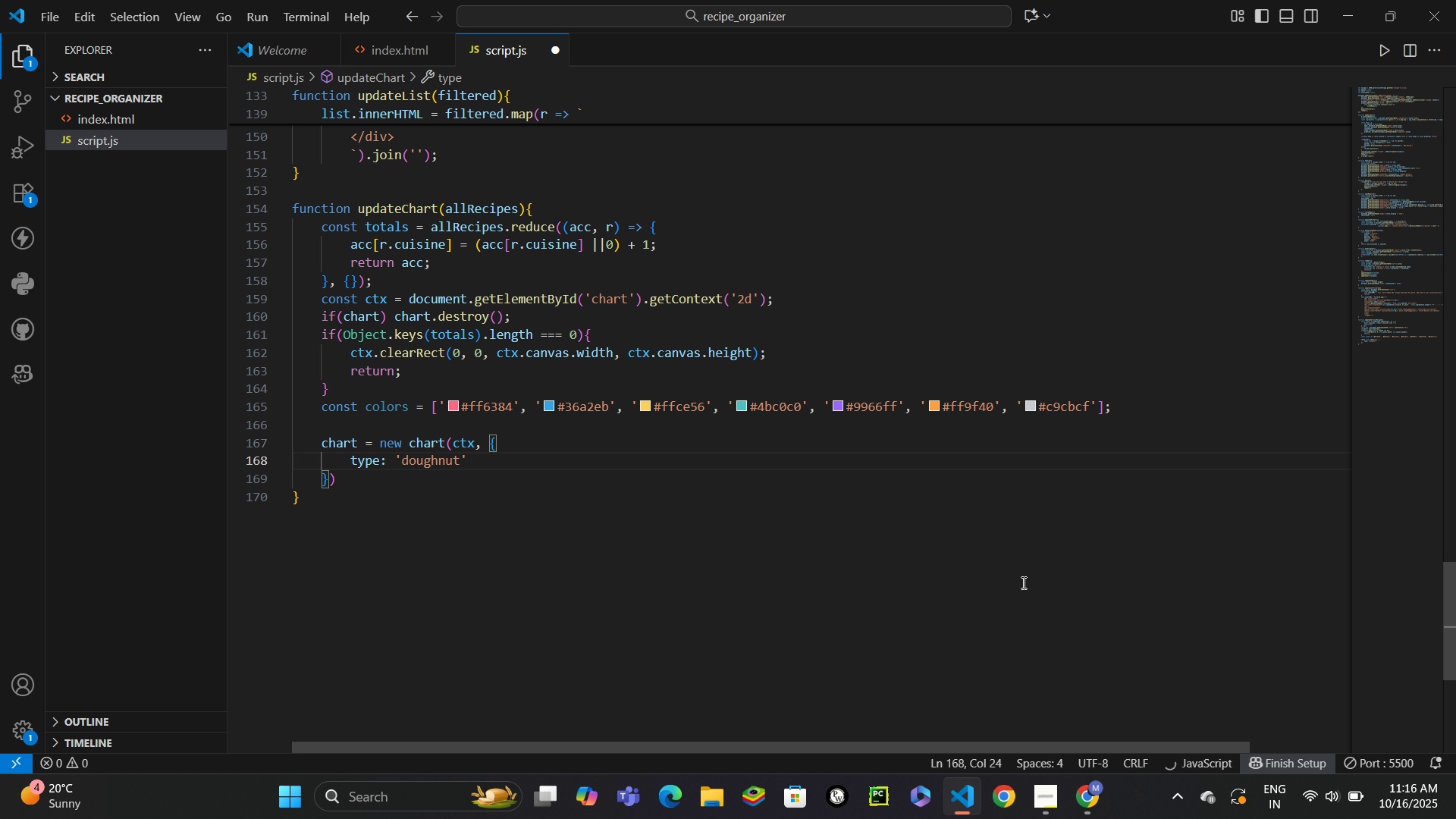 
key(ArrowRight)
 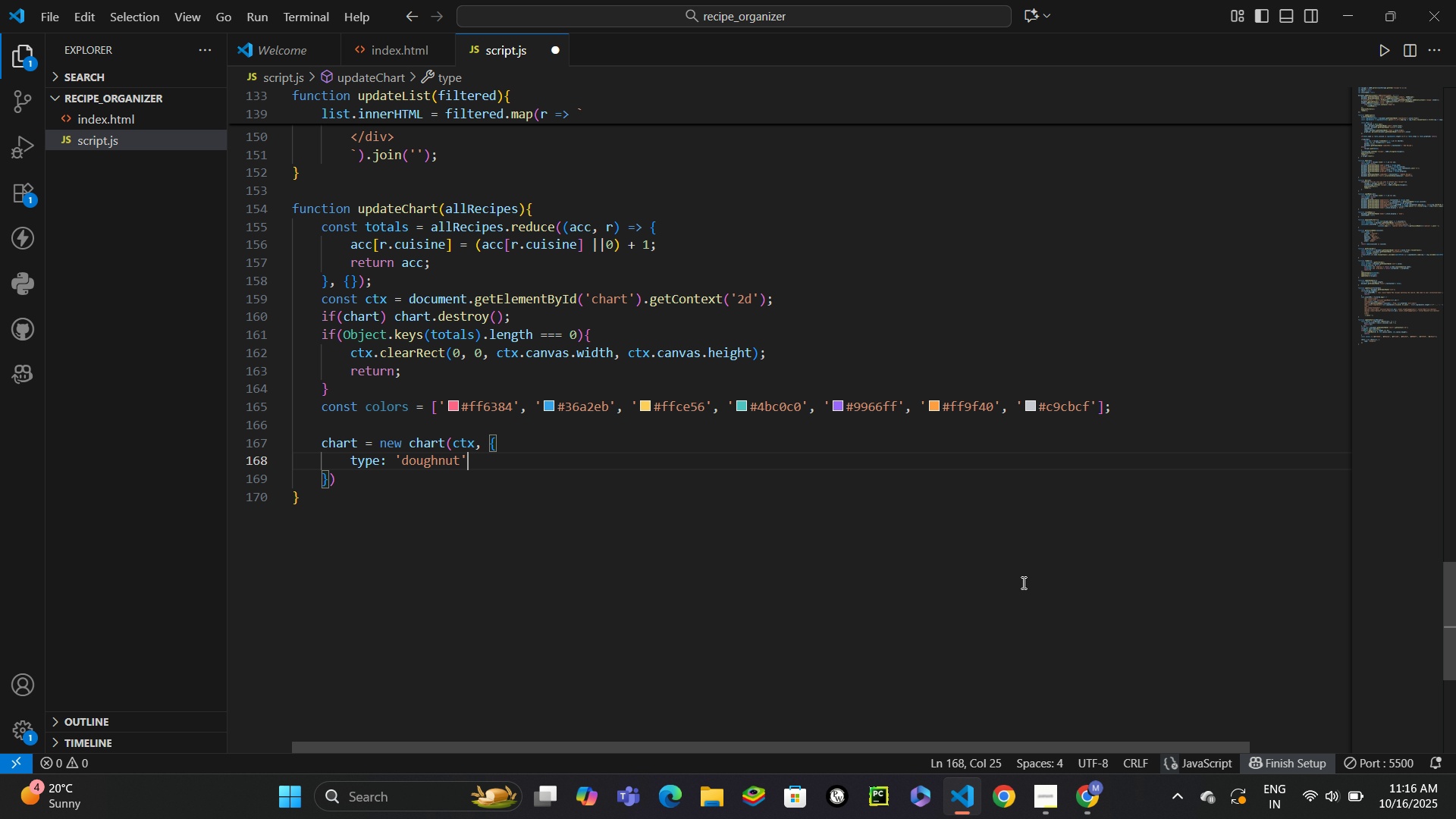 
key(Comma)
 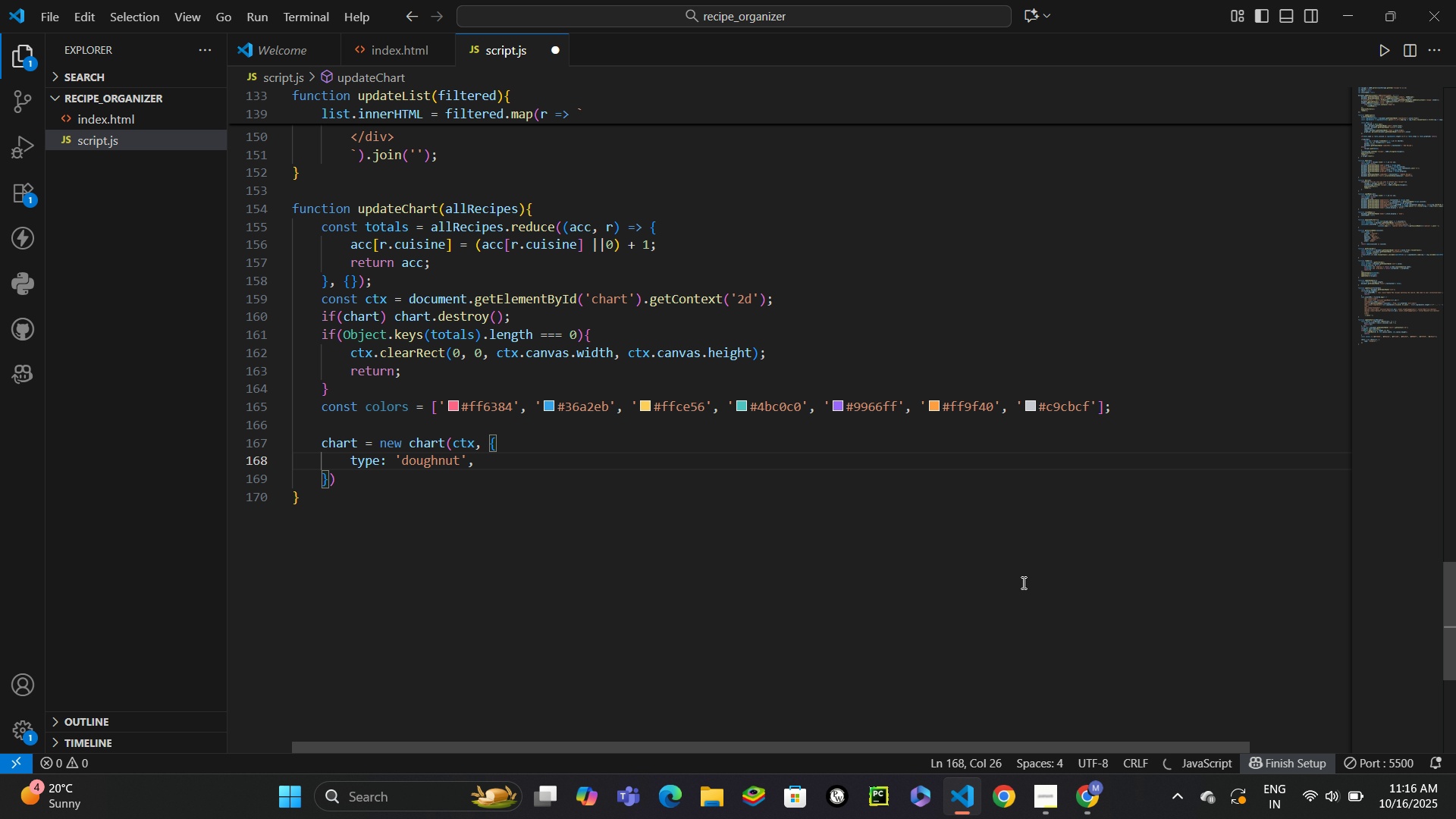 
key(Enter)
 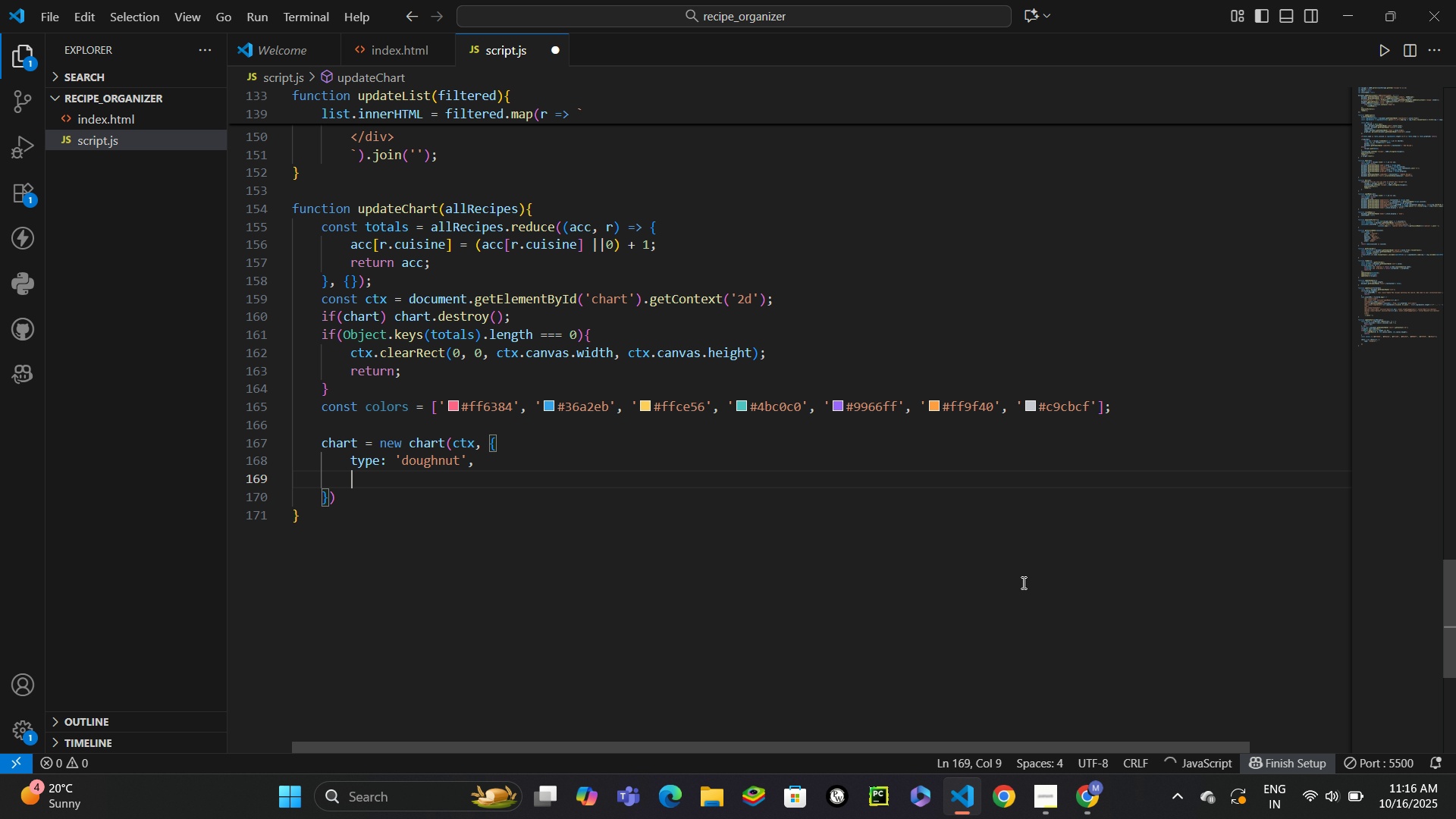 
type(date: {)
 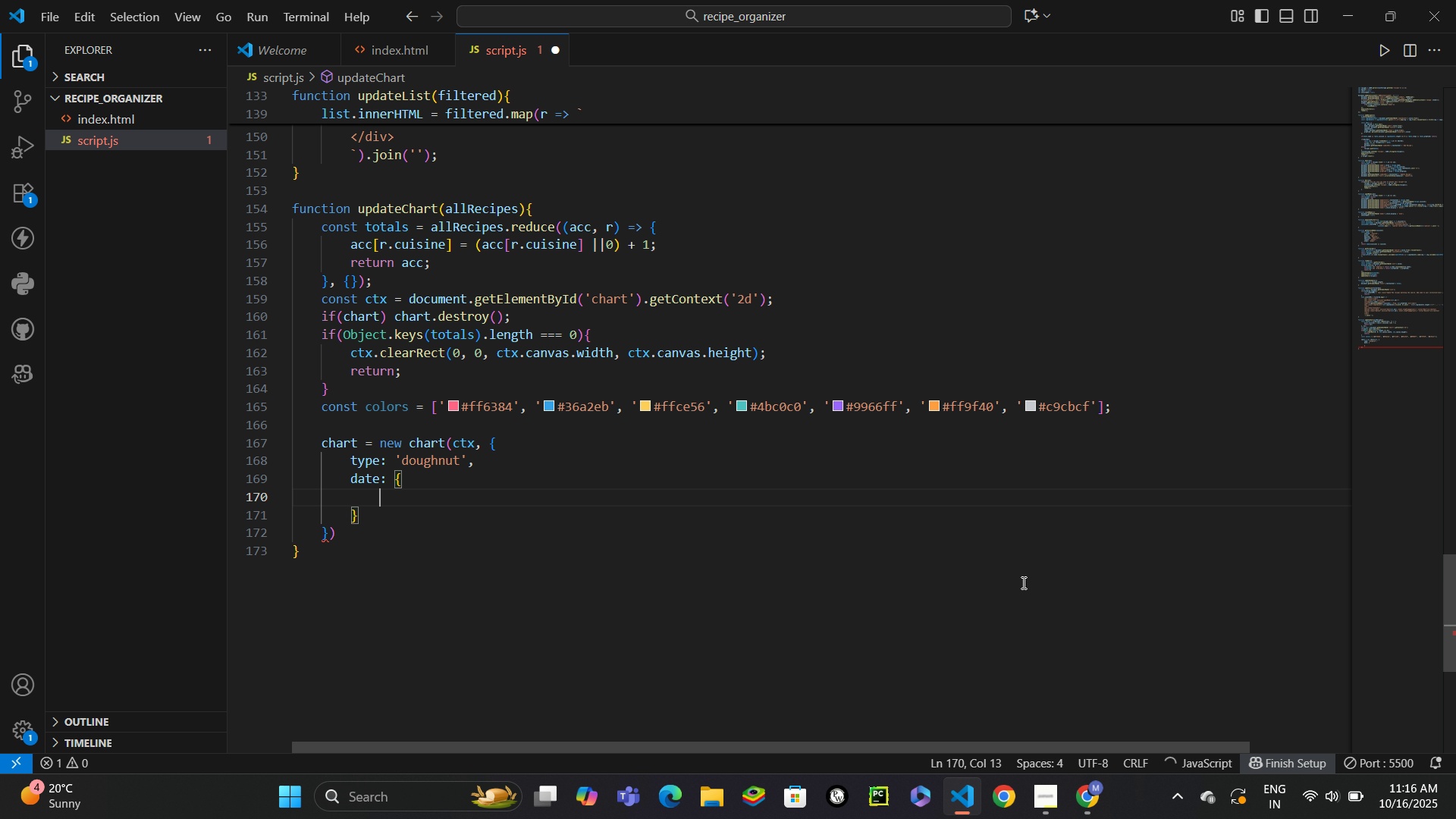 
 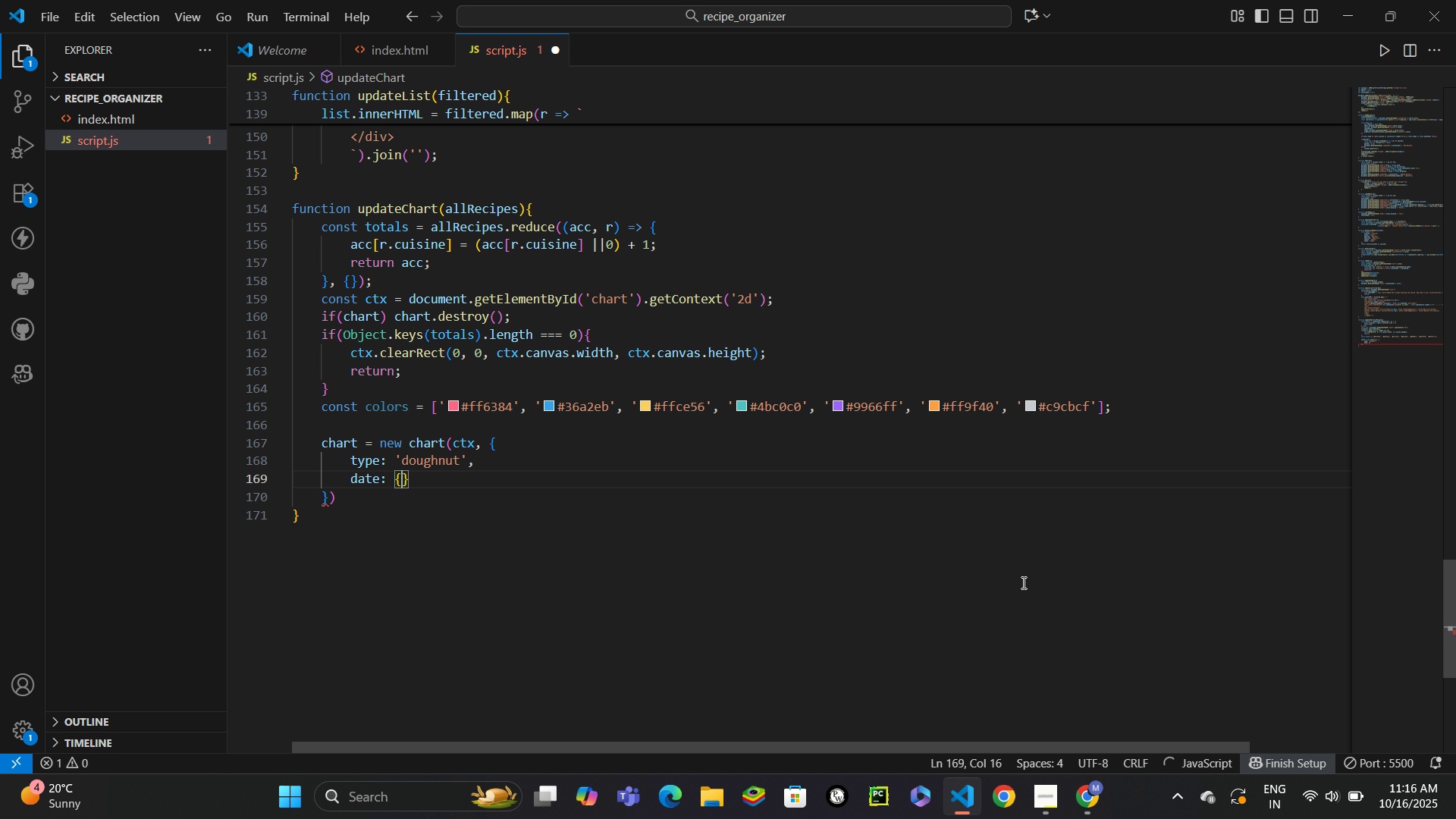 
key(Enter)
 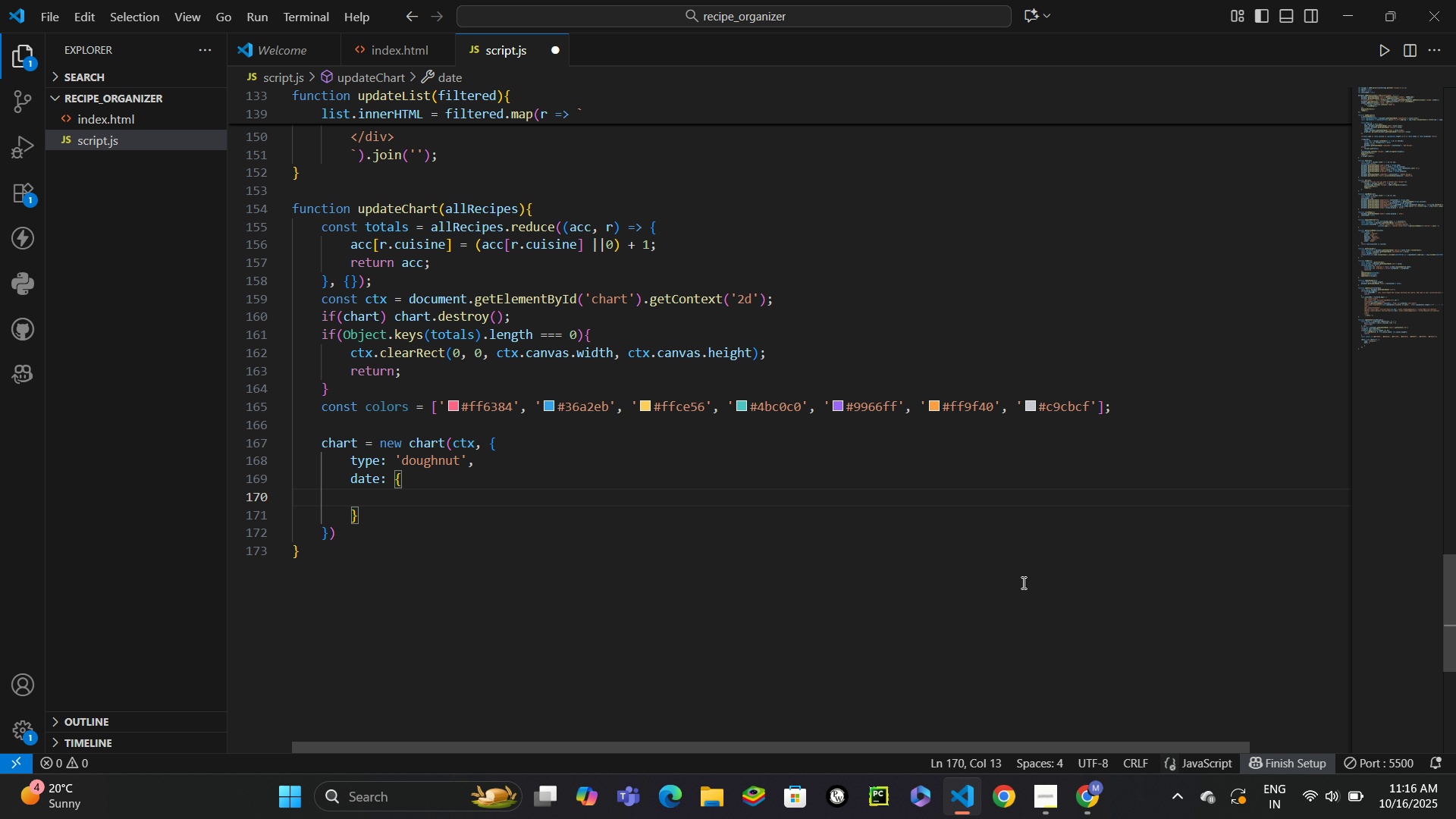 
type(labels: Obje)
 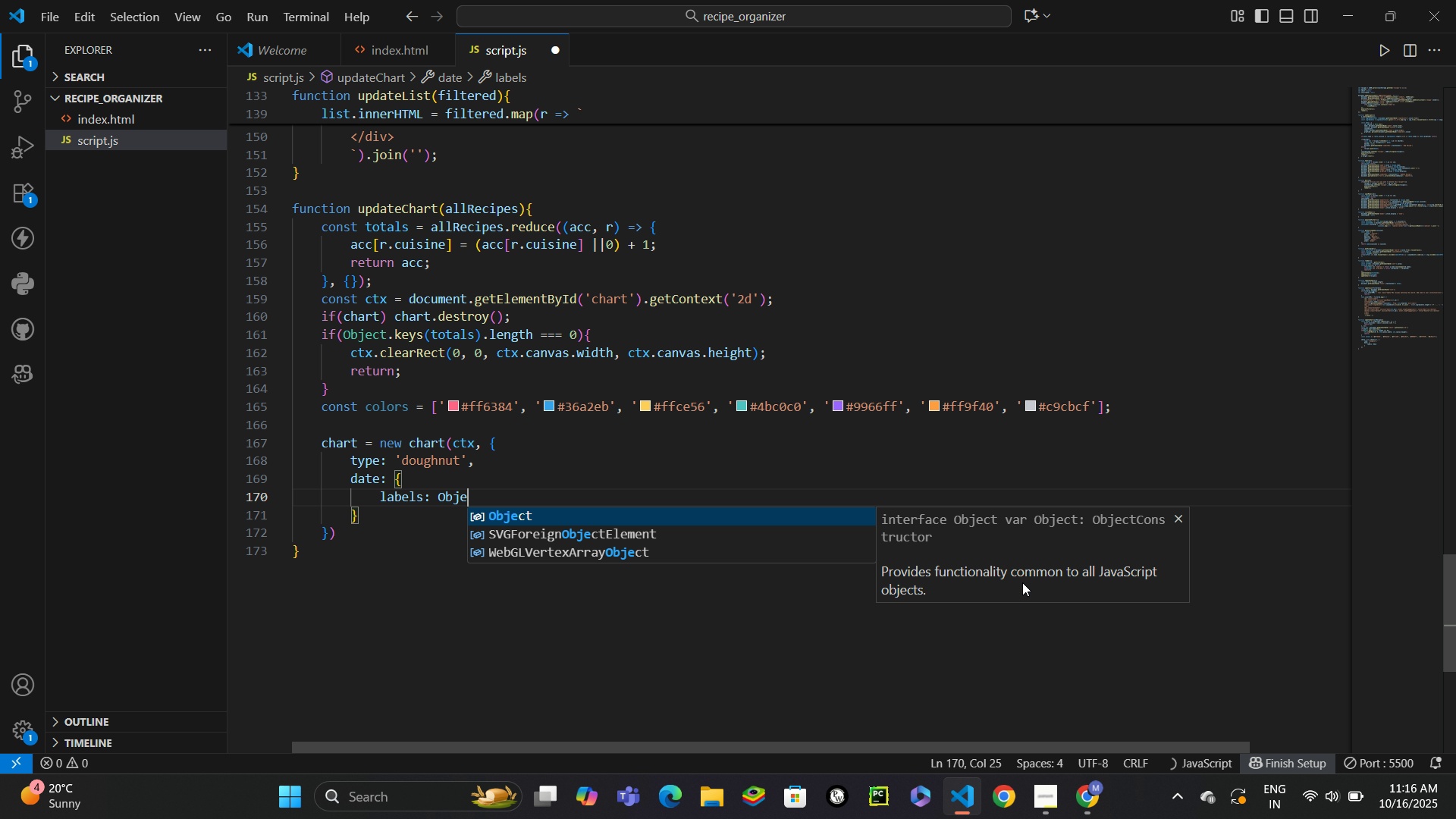 
key(Enter)
 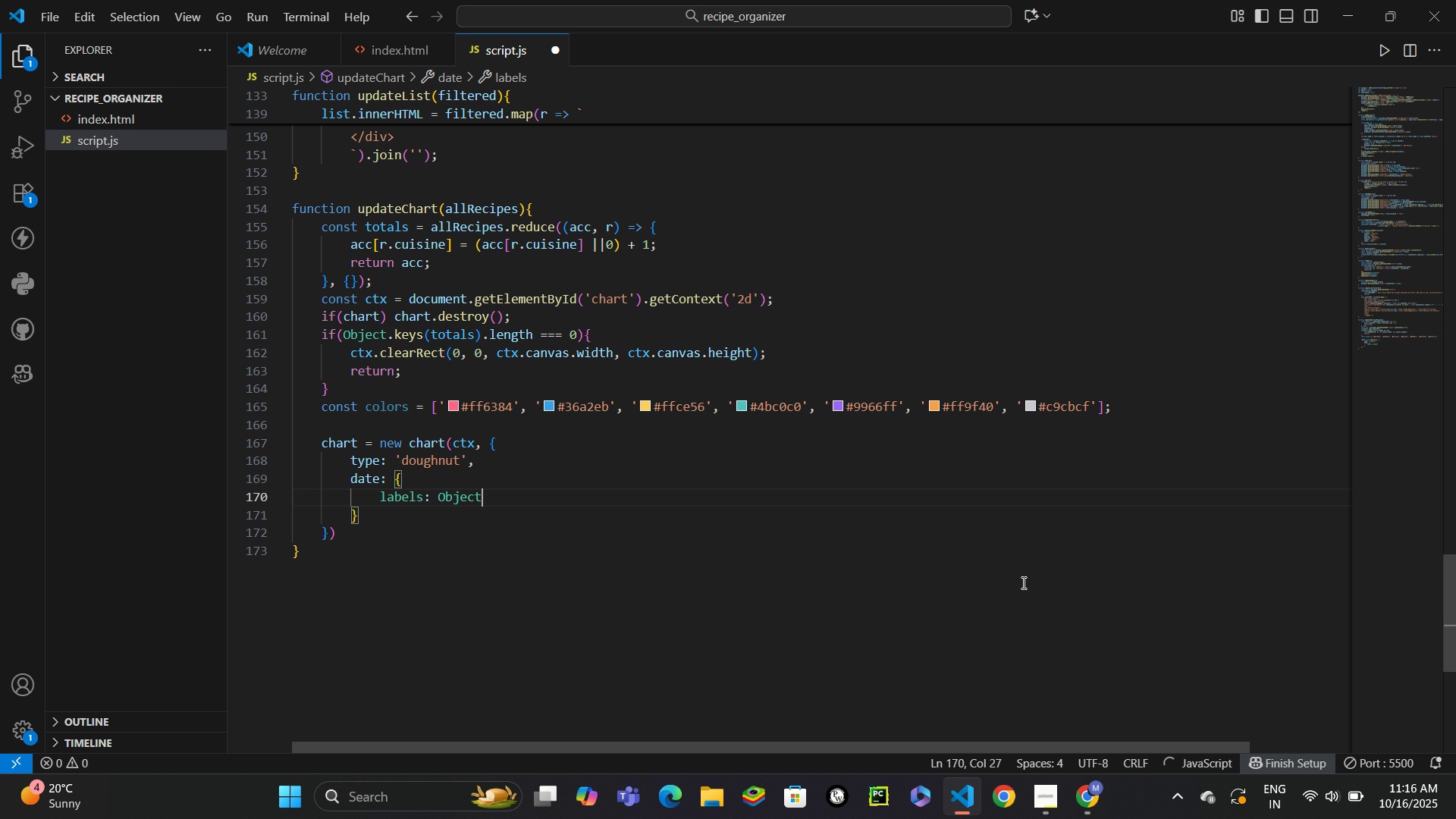 
type(.keys(totals)
 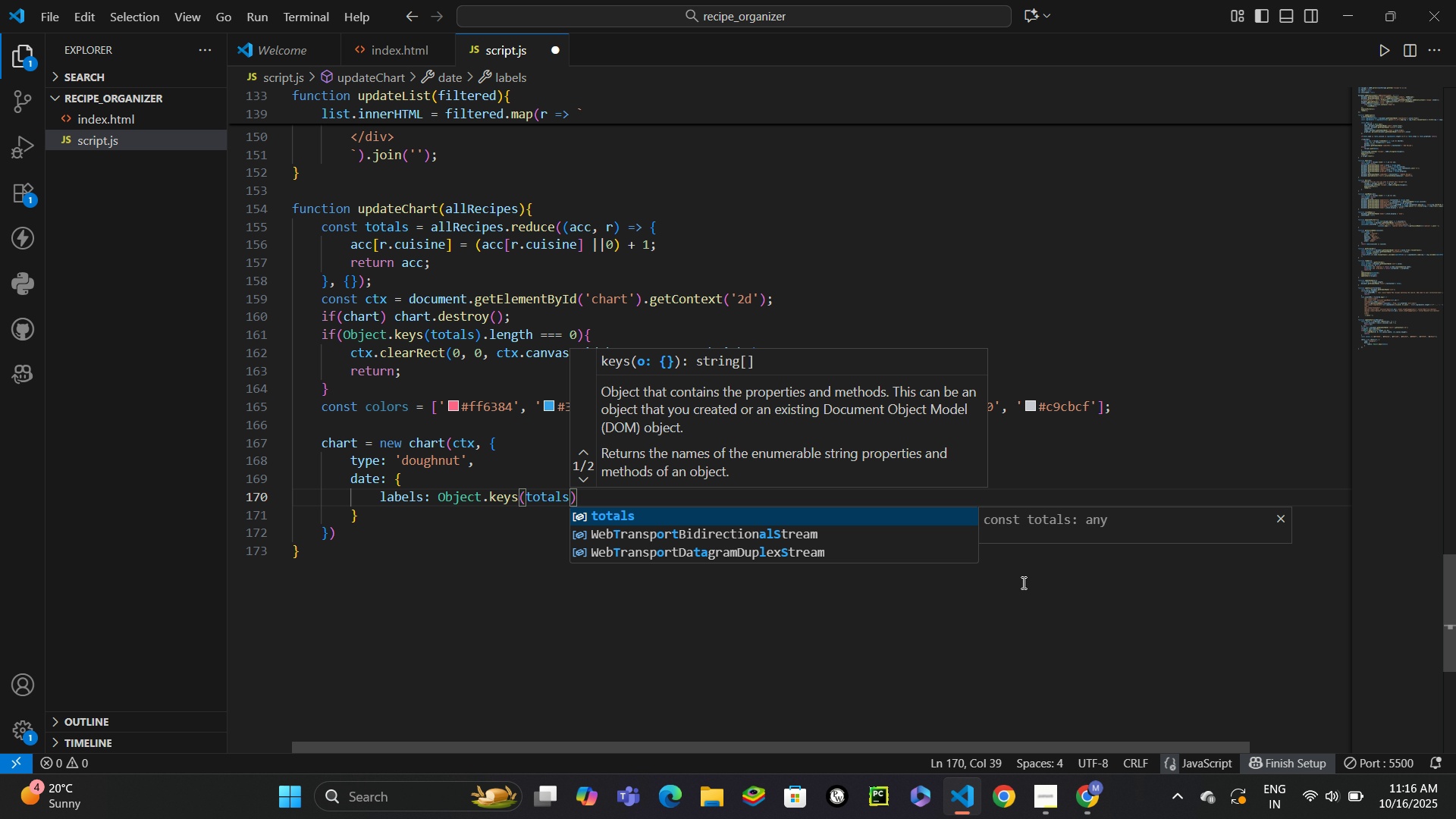 
key(ArrowRight)
 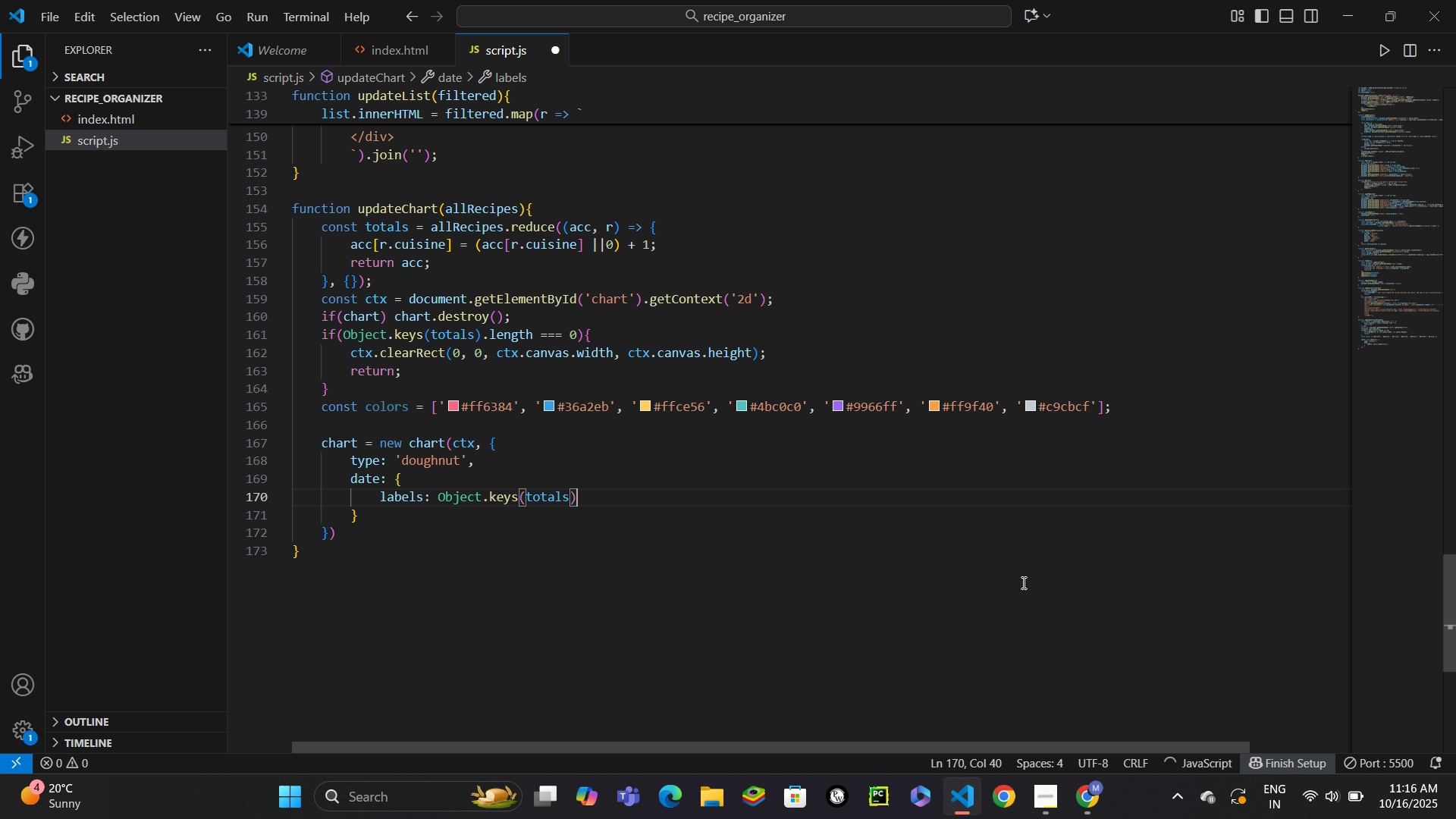 
type(.map(in)
key(Backspace)
key(Backspace)
type(cuis)
 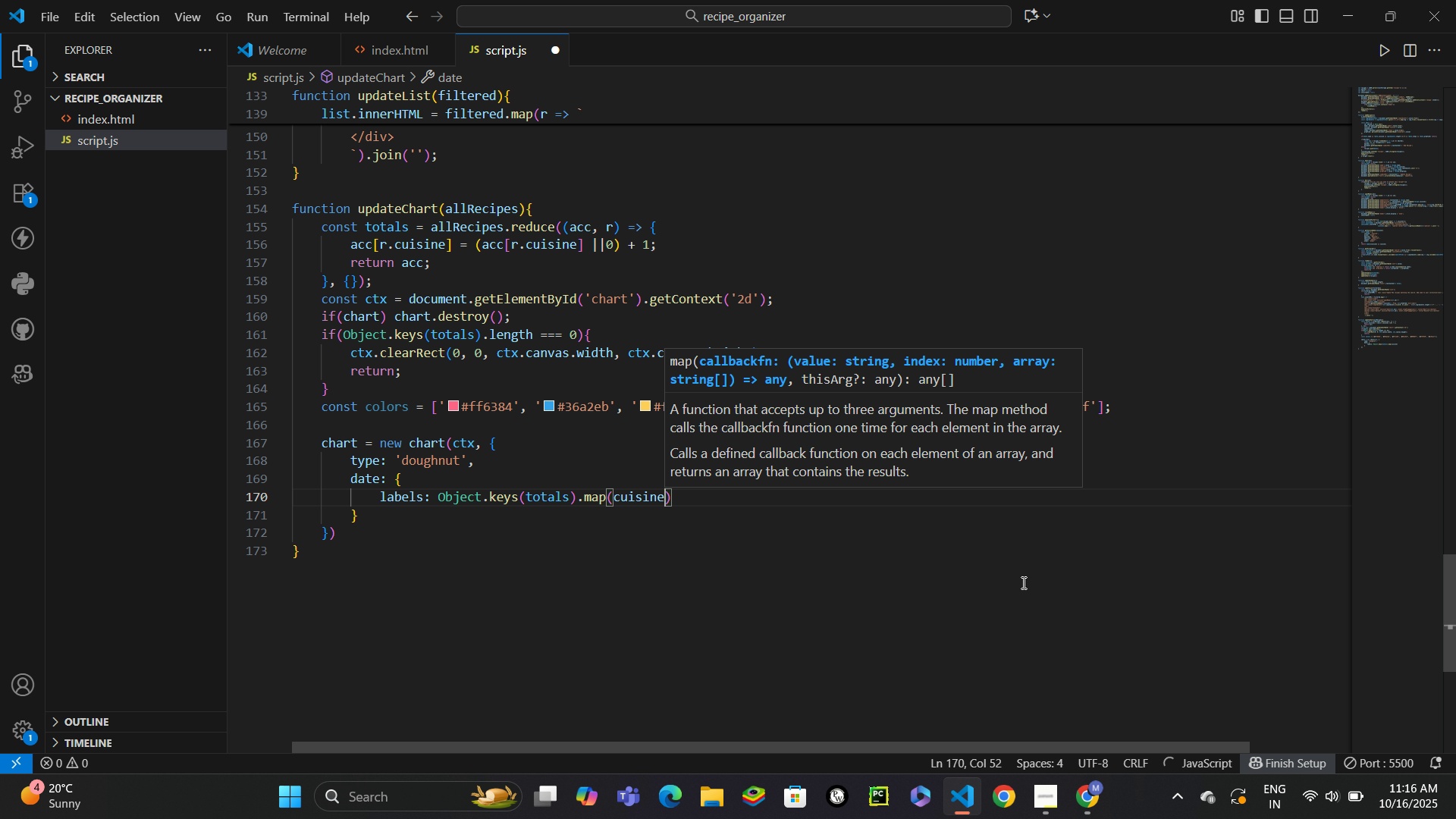 
 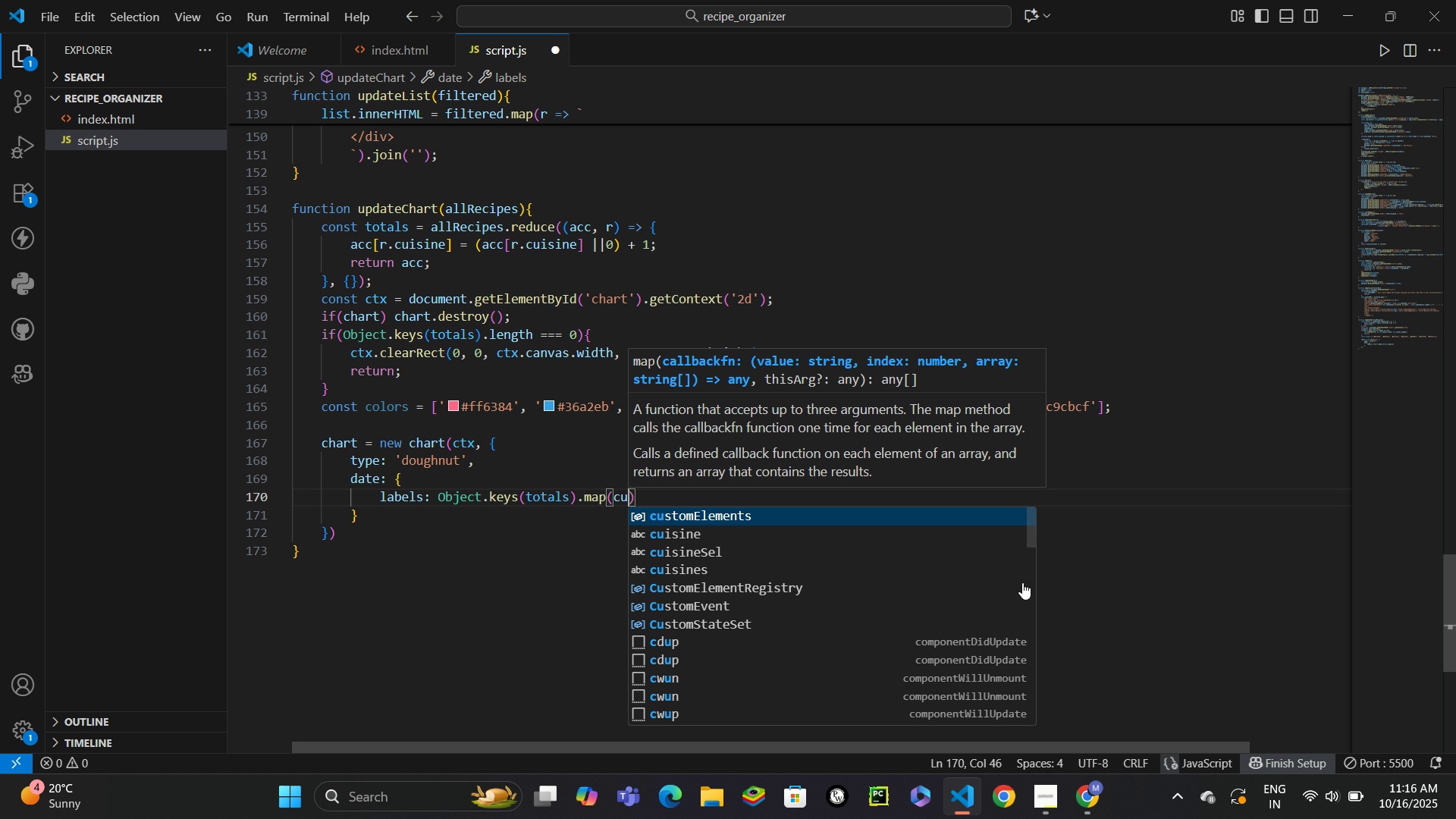 
key(Enter)
 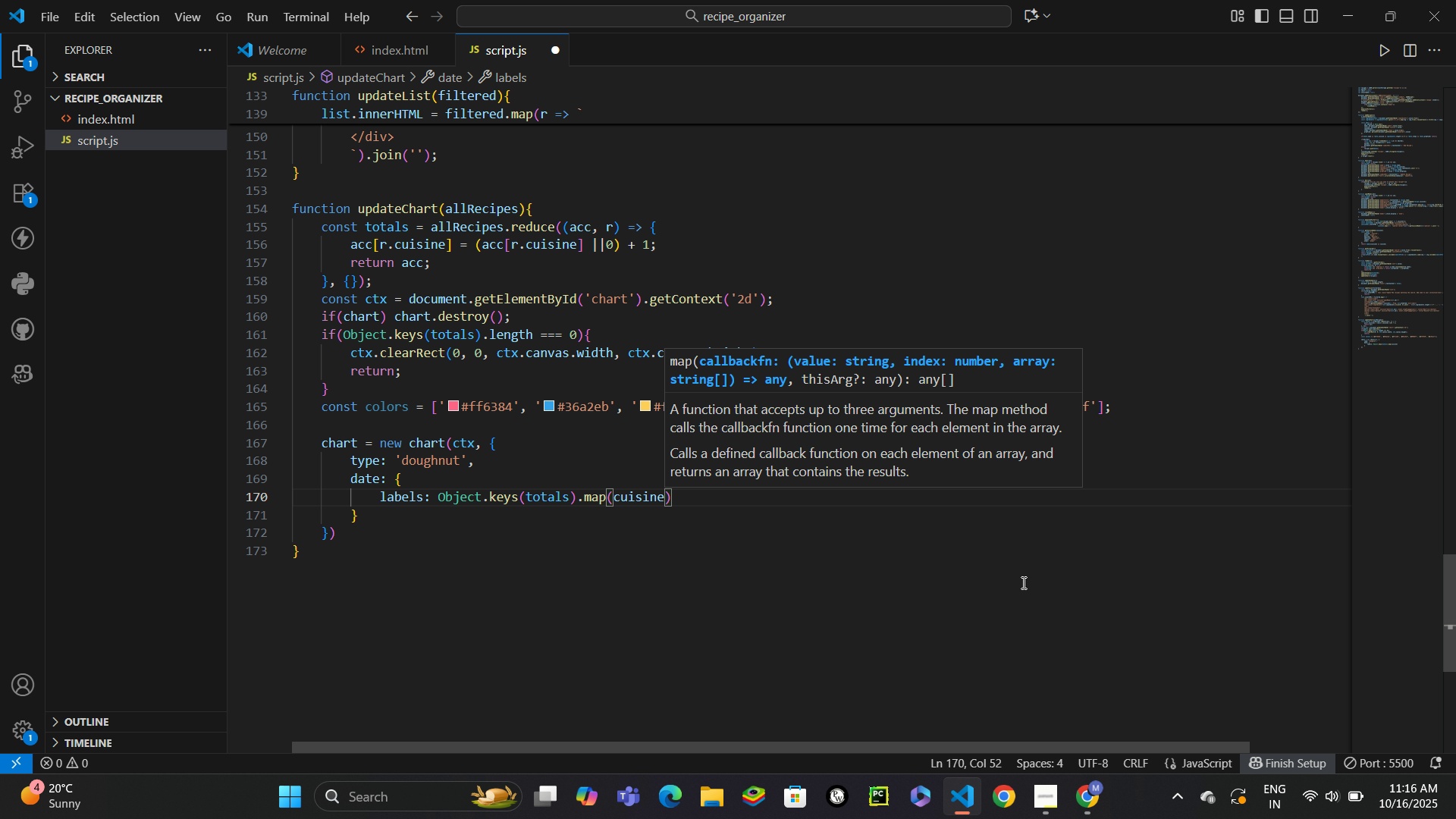 
type( => get)
 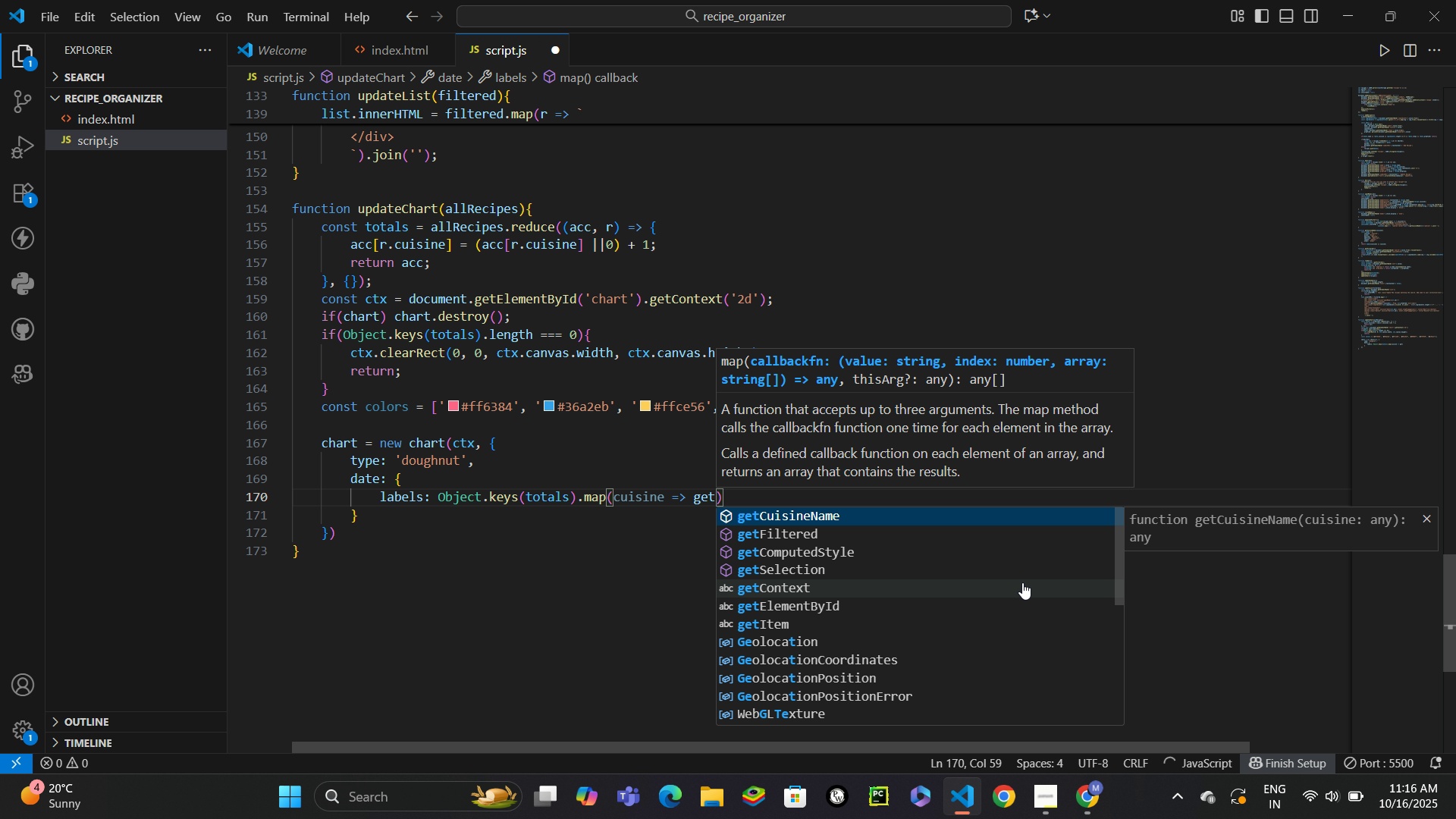 
key(Enter)
 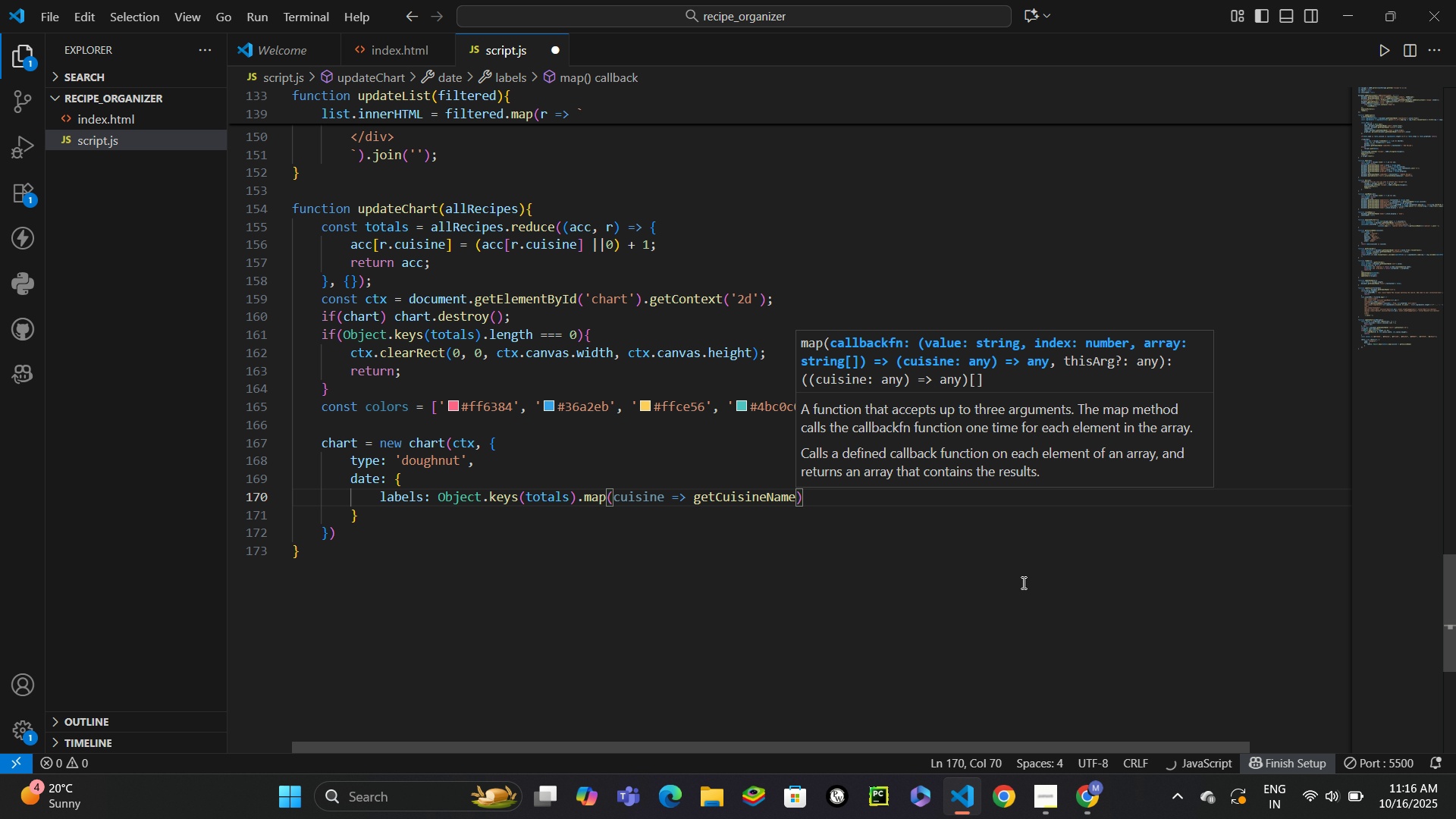 
type((cui)
 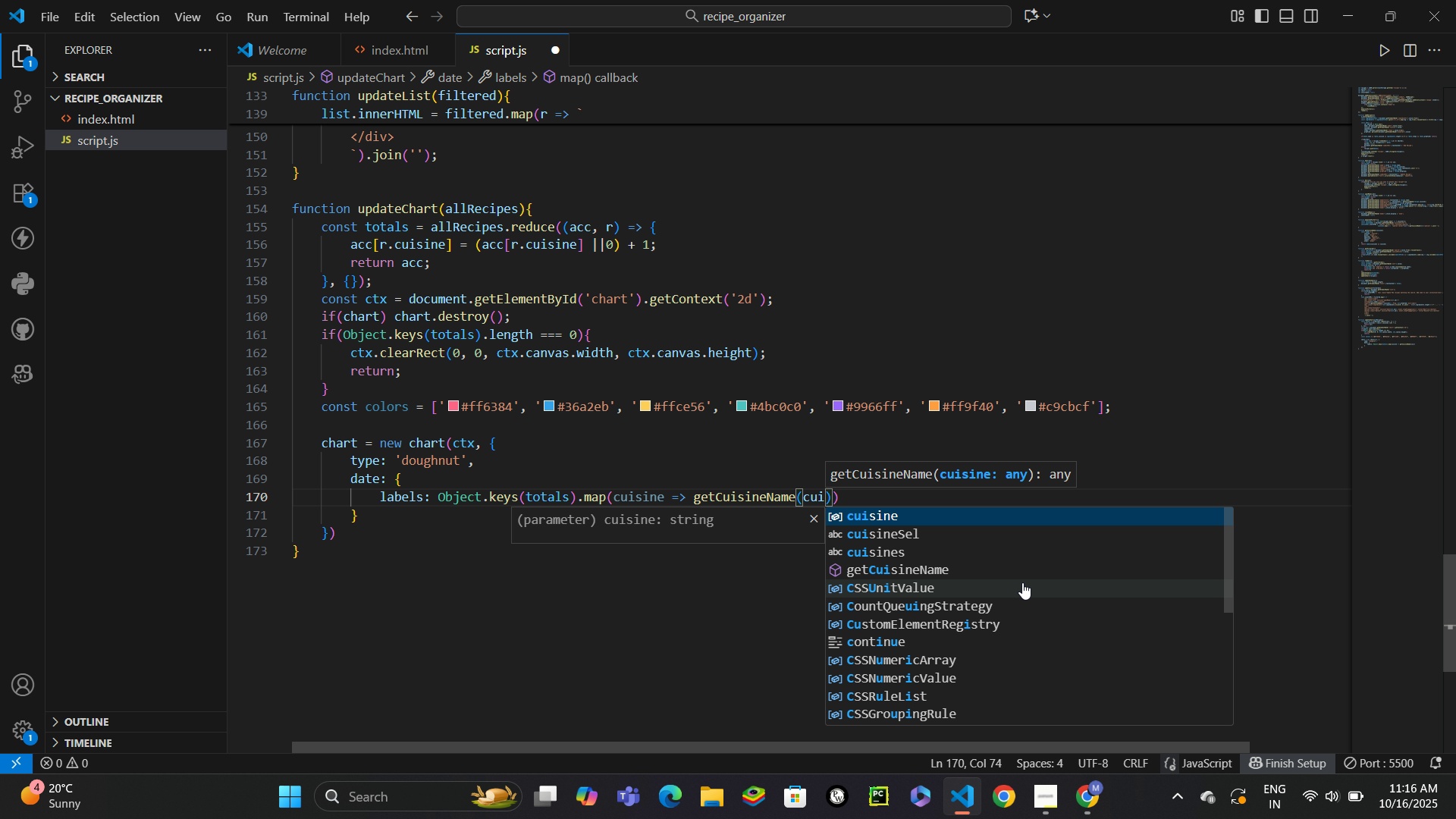 
key(Enter)
 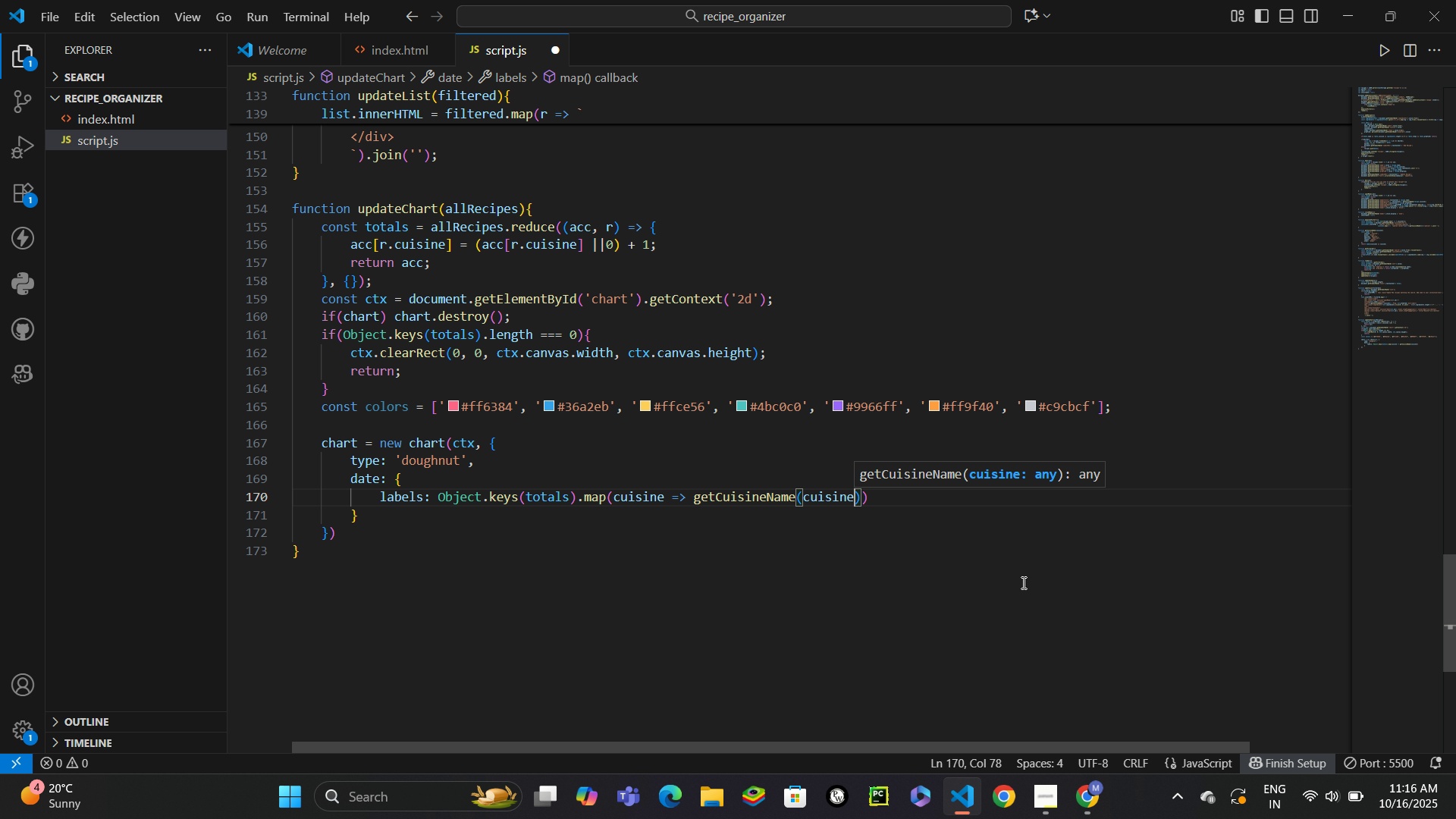 
key(ArrowRight)
 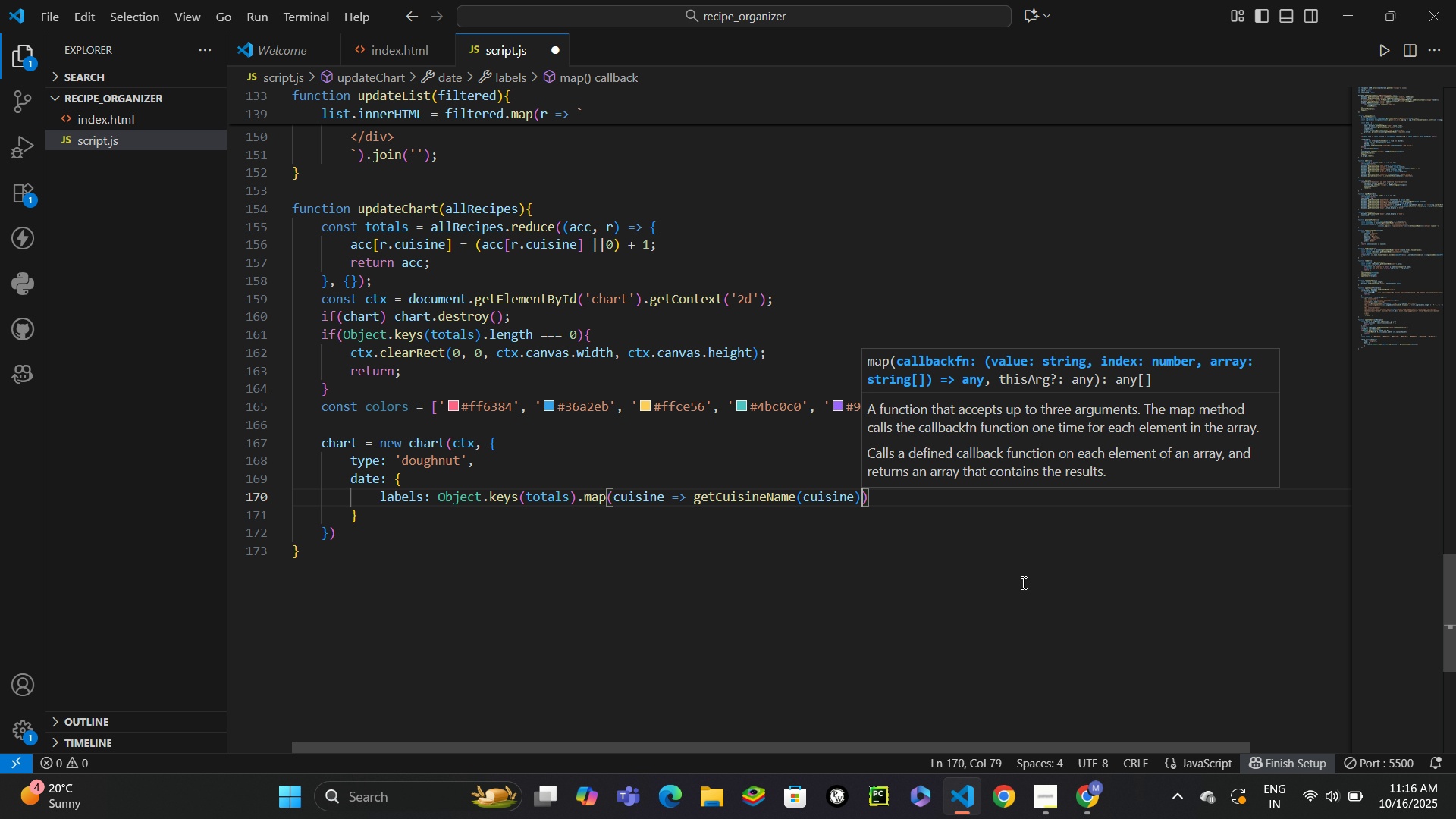 
key(ArrowRight)
 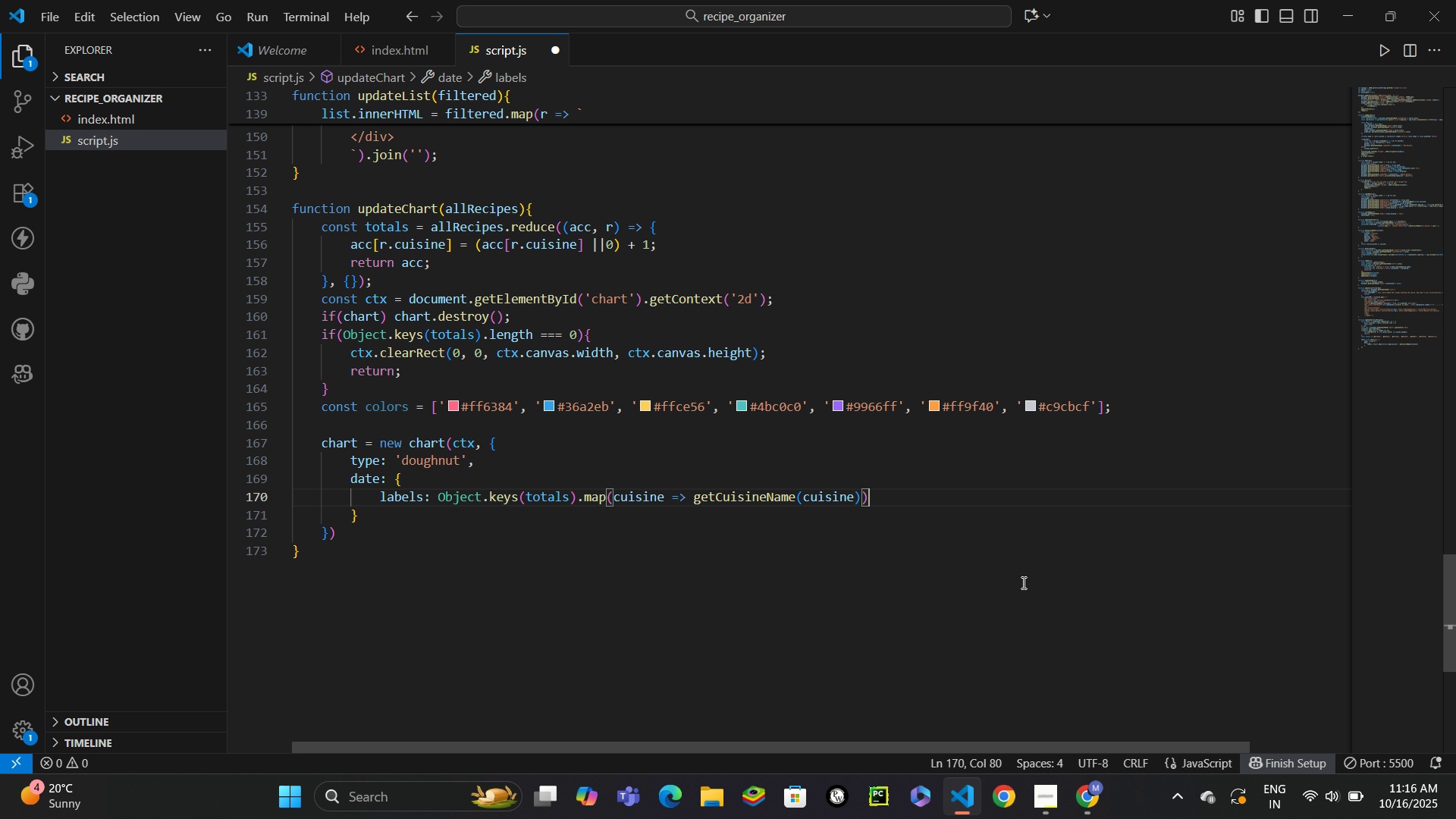 
key(Comma)
 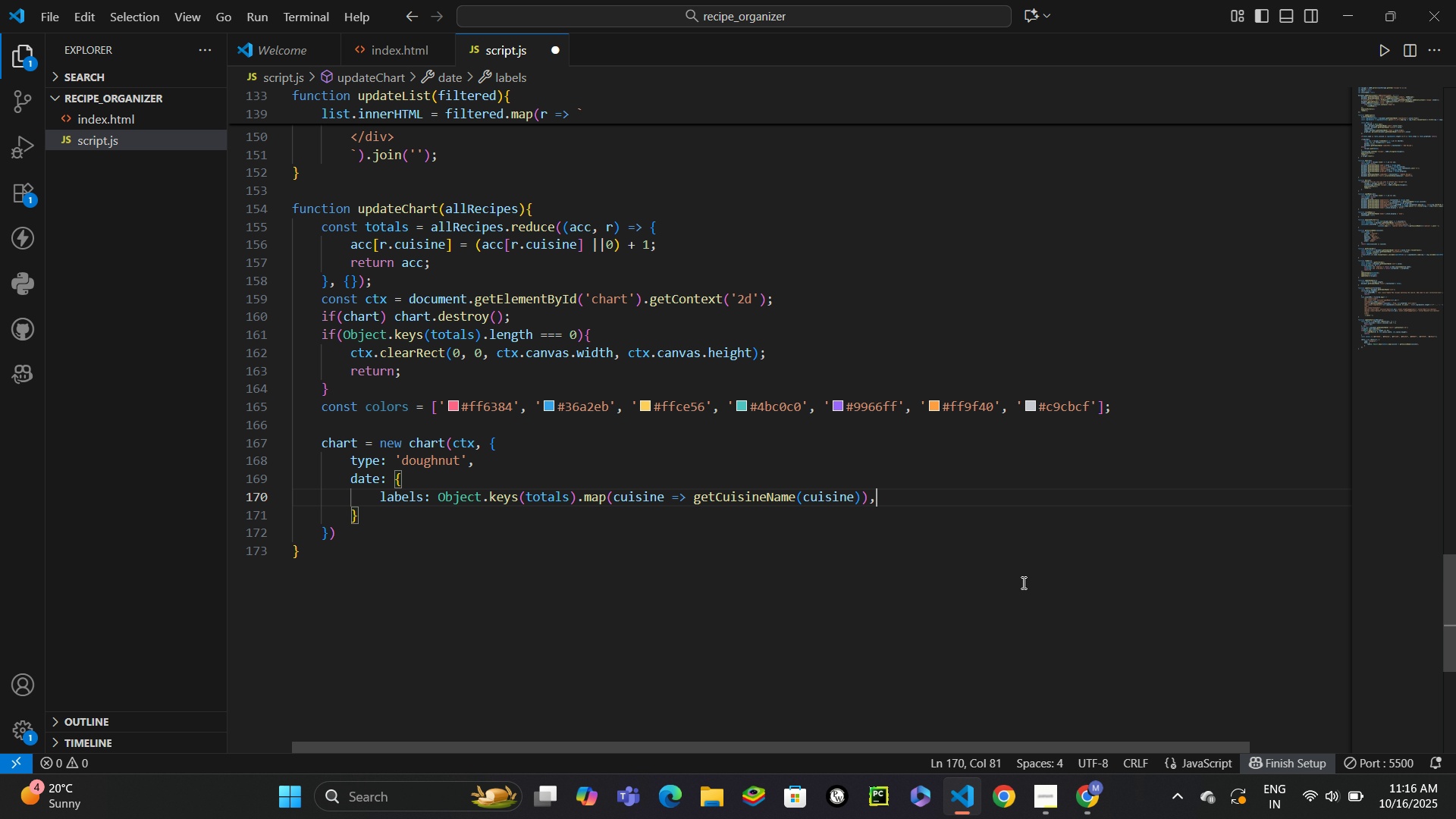 
key(Enter)
 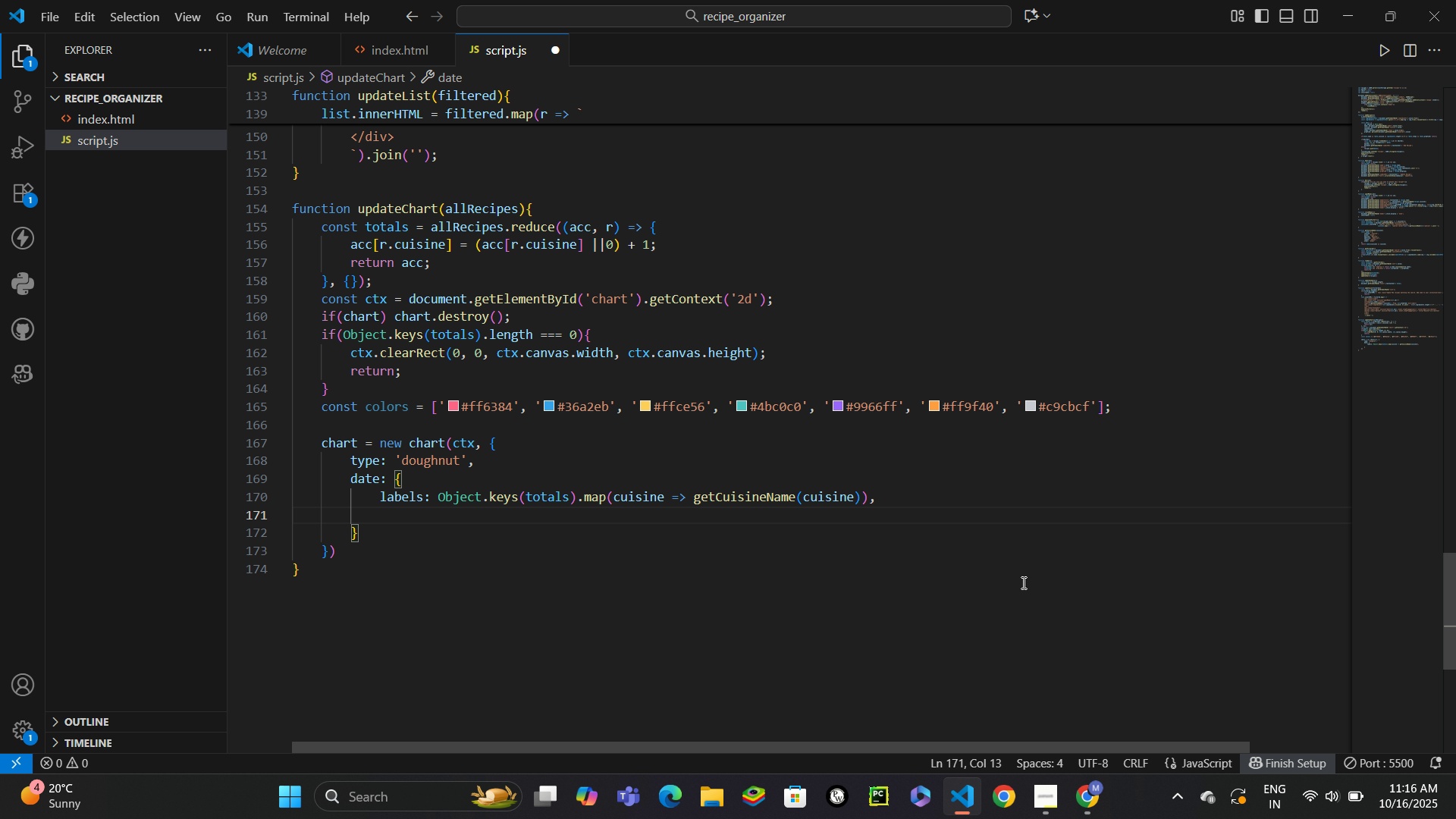 
type(datas)
 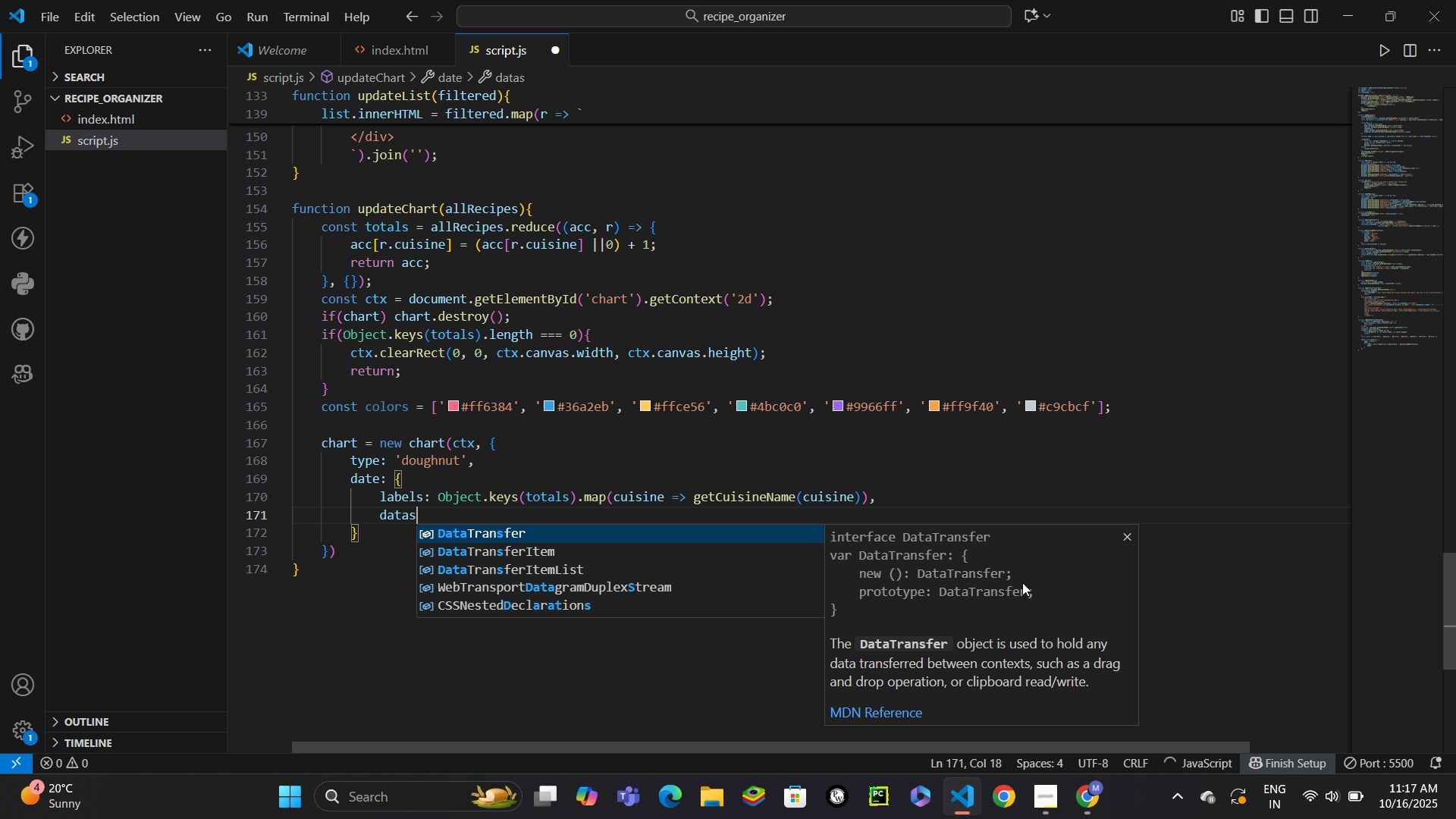 
key(Enter)
 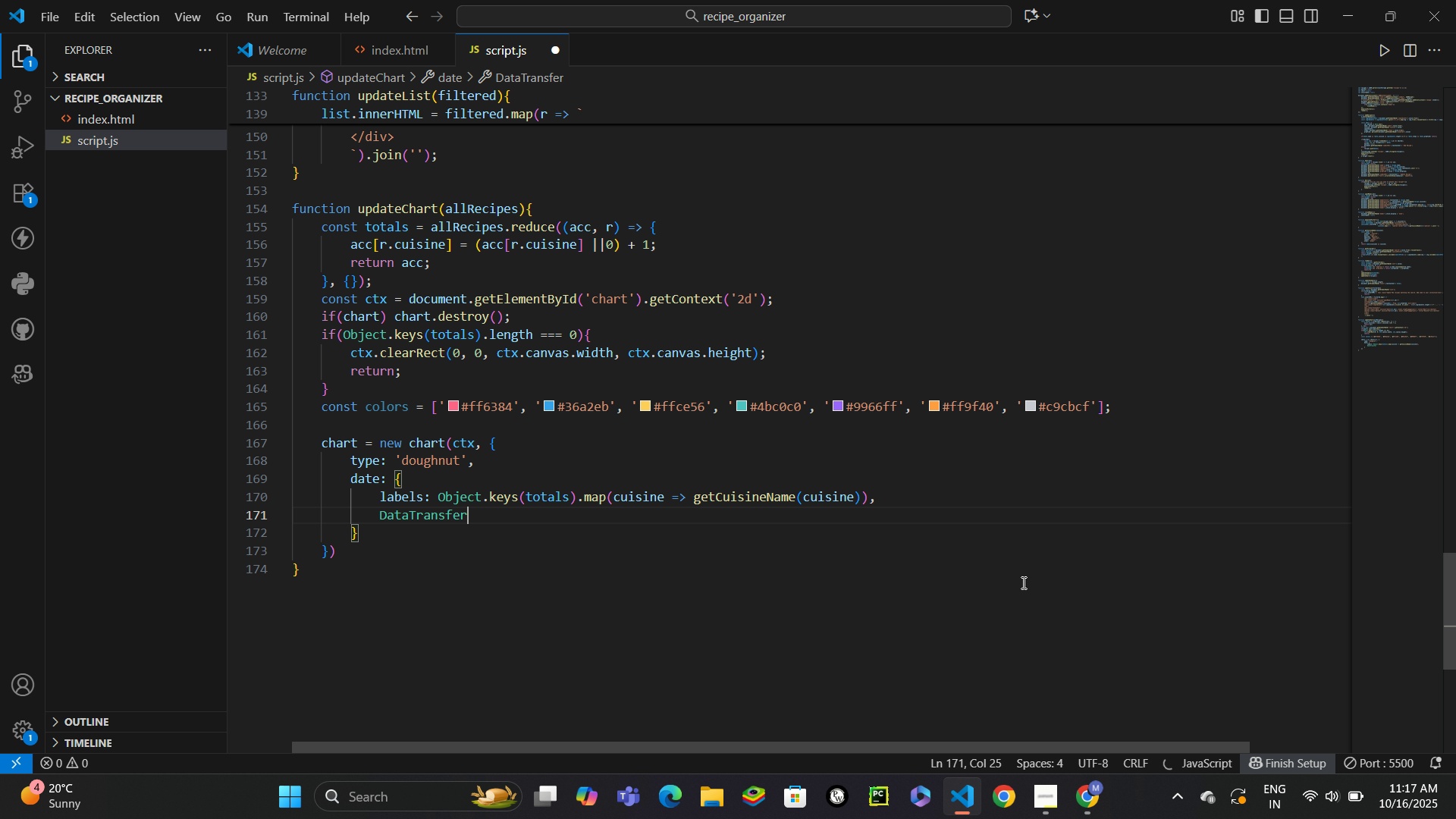 
hold_key(key=Backspace, duration=0.72)
 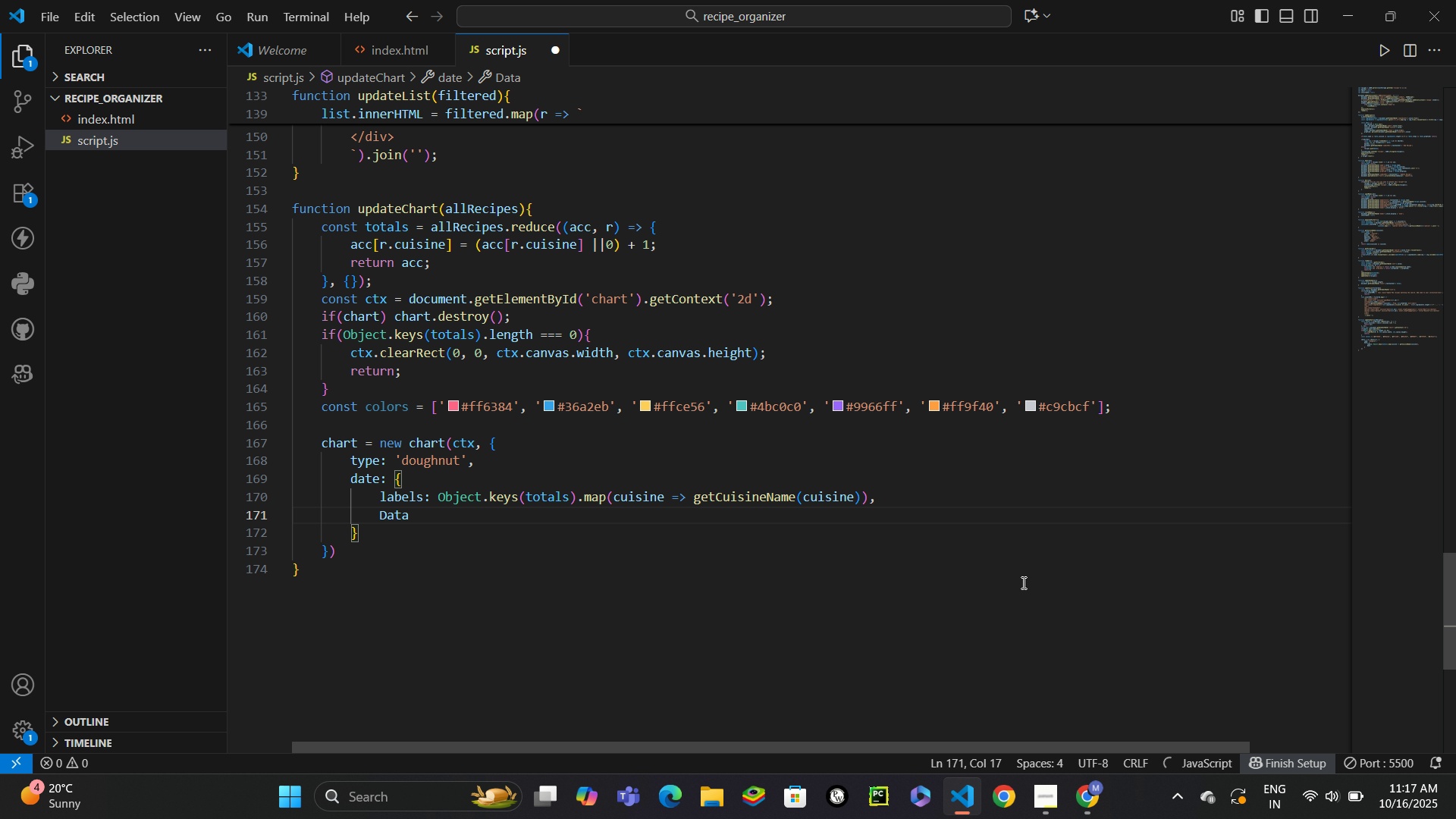 
key(Backspace)
key(Backspace)
key(Backspace)
key(Backspace)
type(dataS)
key(Backspace)
type(sets: [{)
 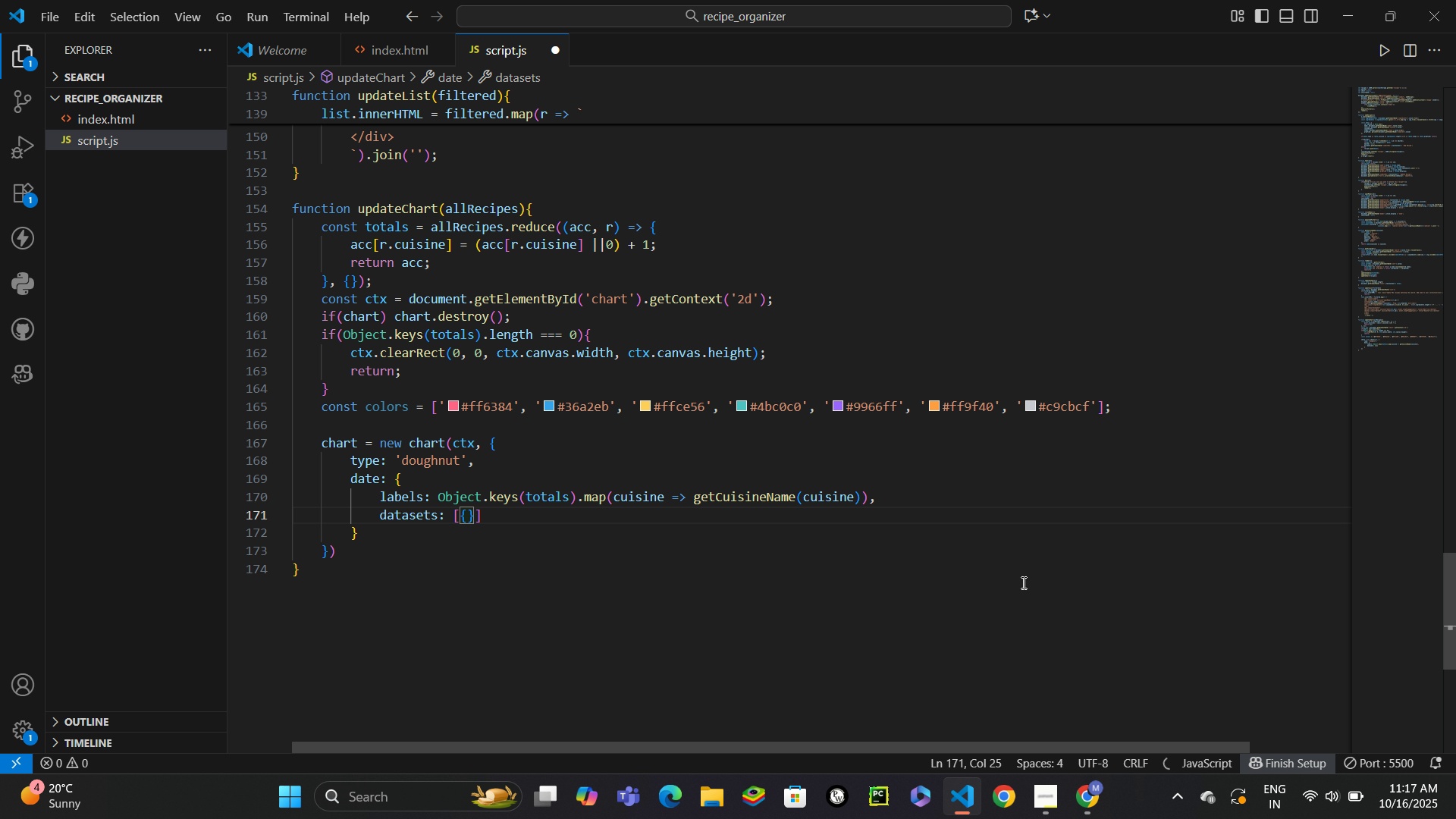 
key(Enter)
 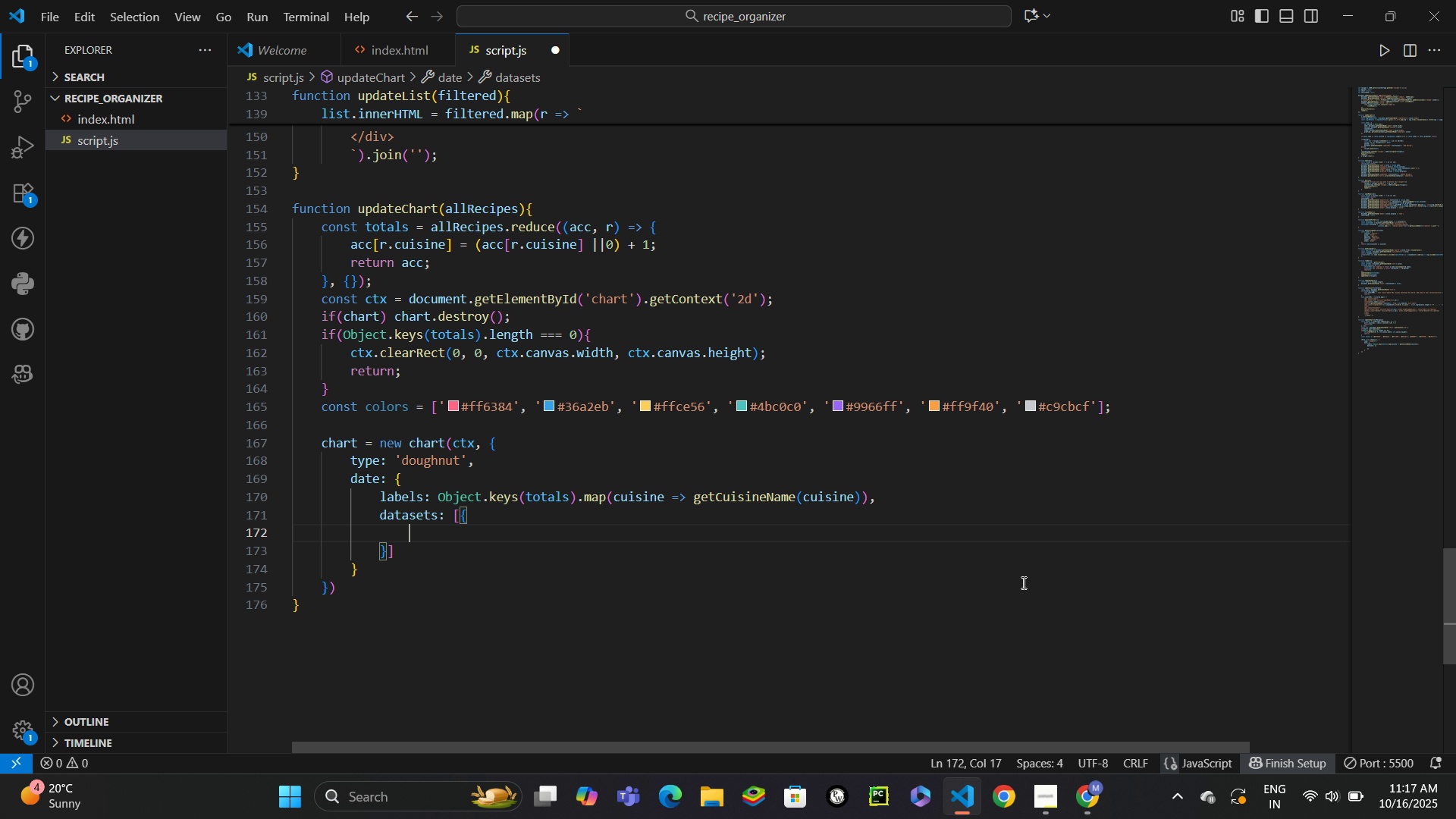 
type(data: Obje)
 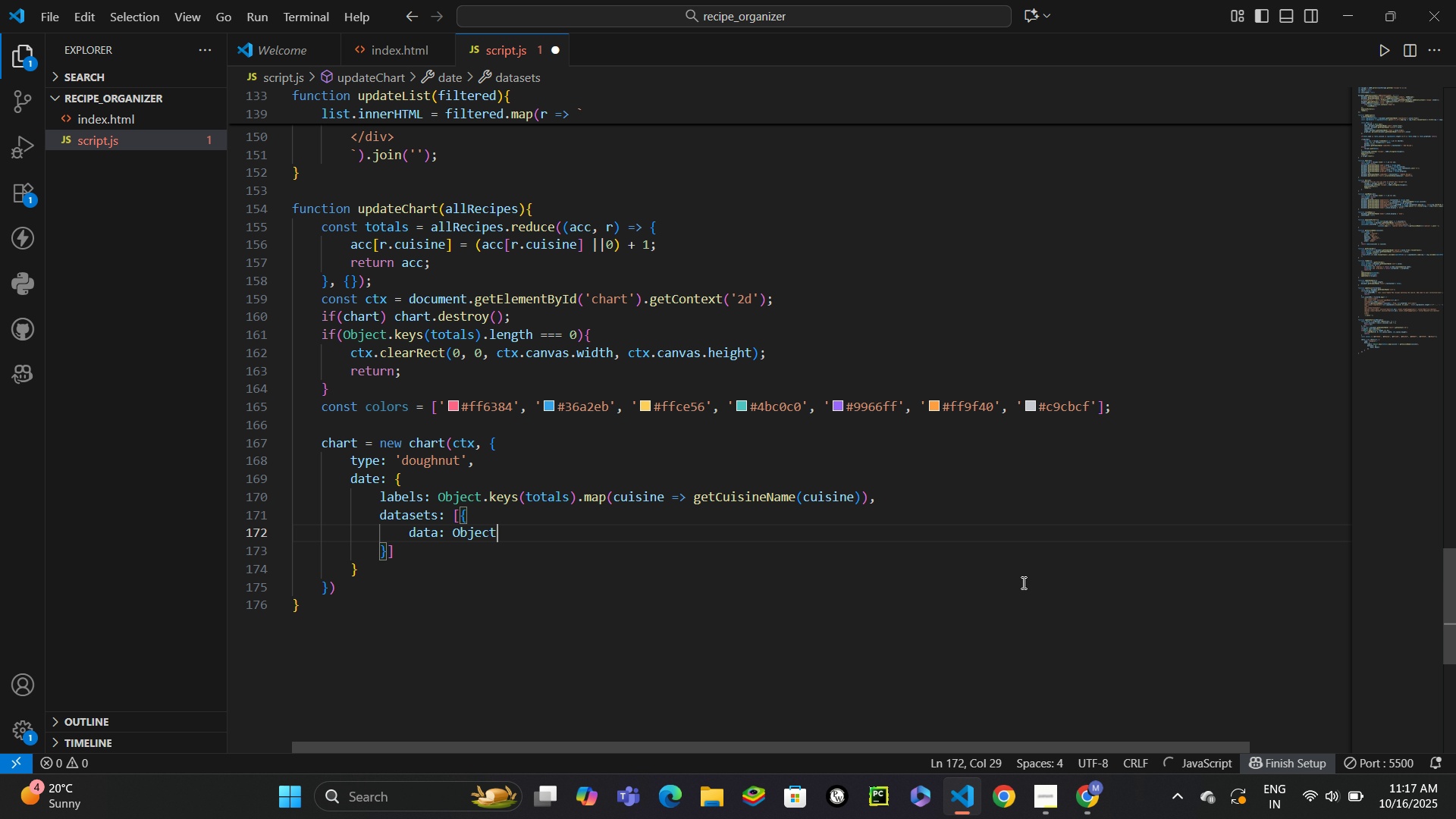 
 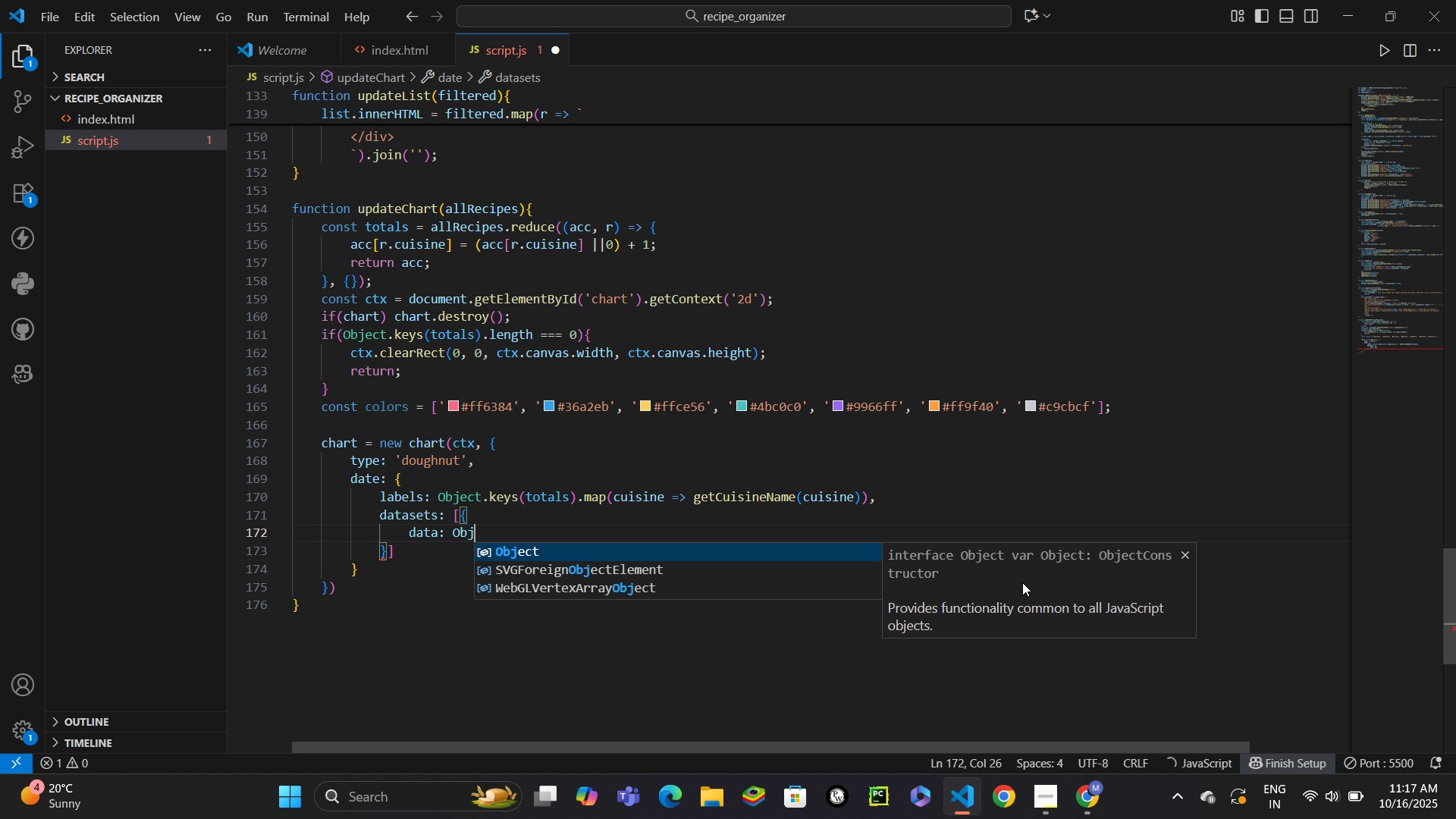 
key(Enter)
 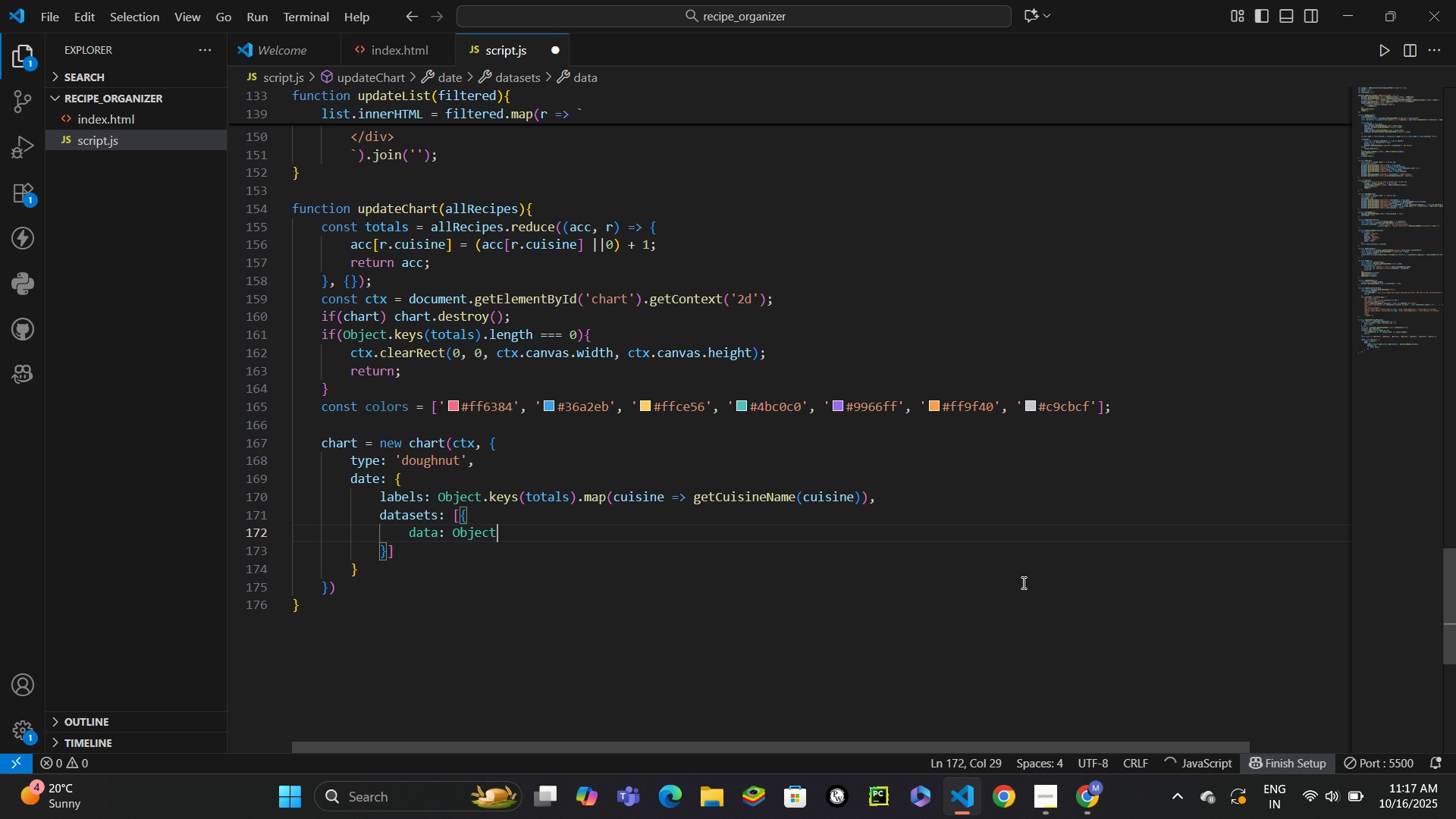 
type(.keys()
 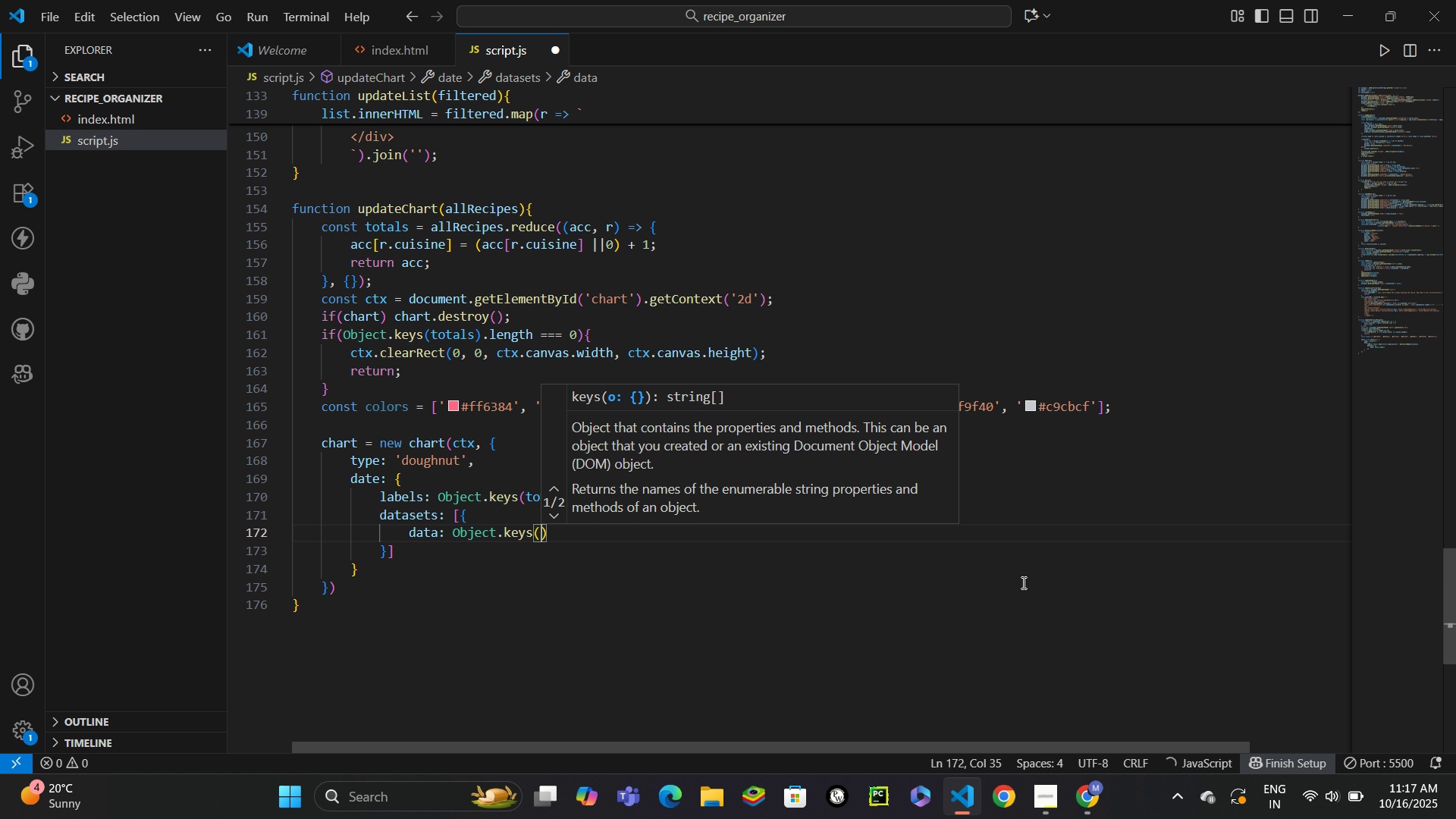 
key(Control+Z)
 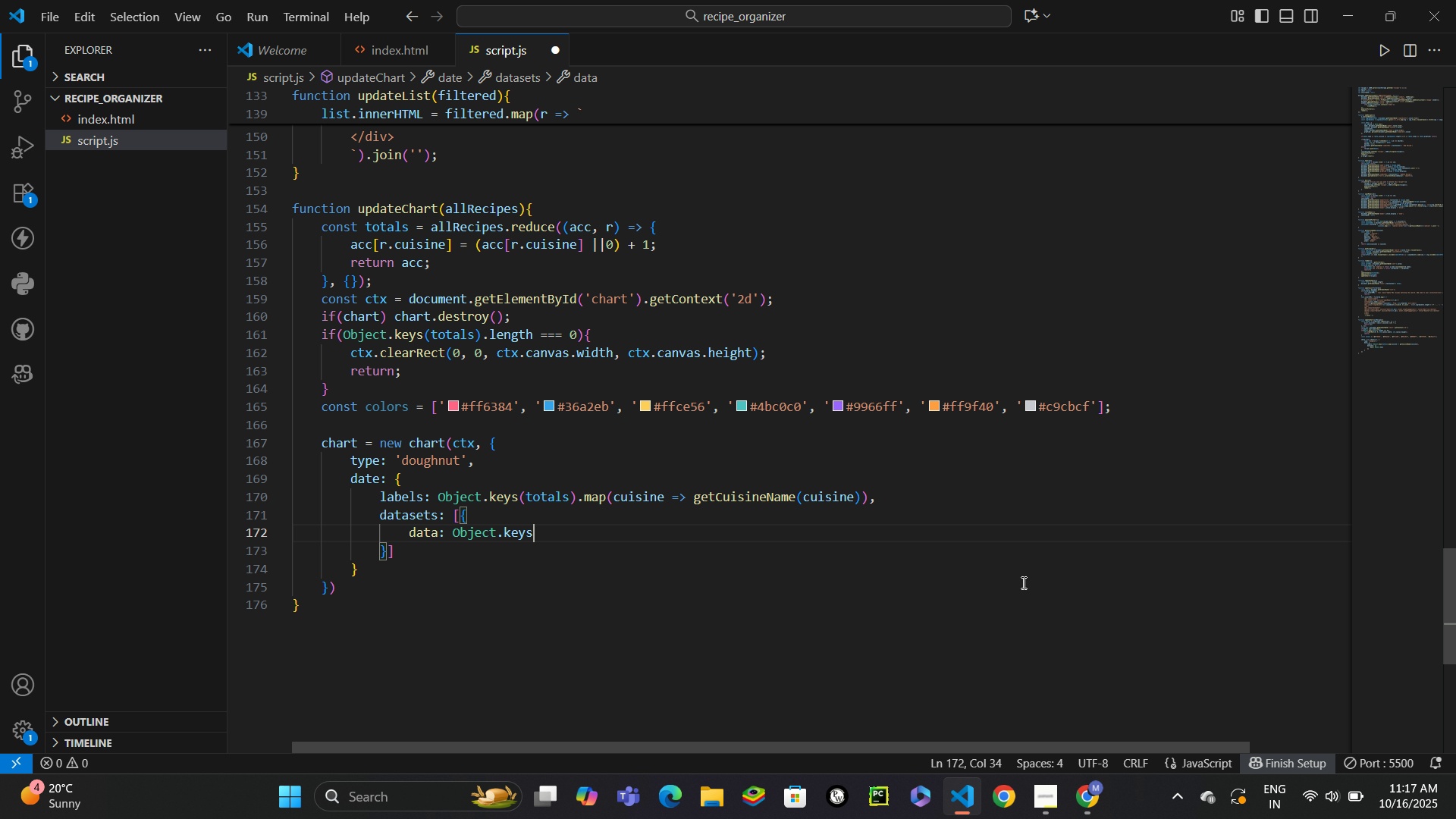 
key(Control+Z)
 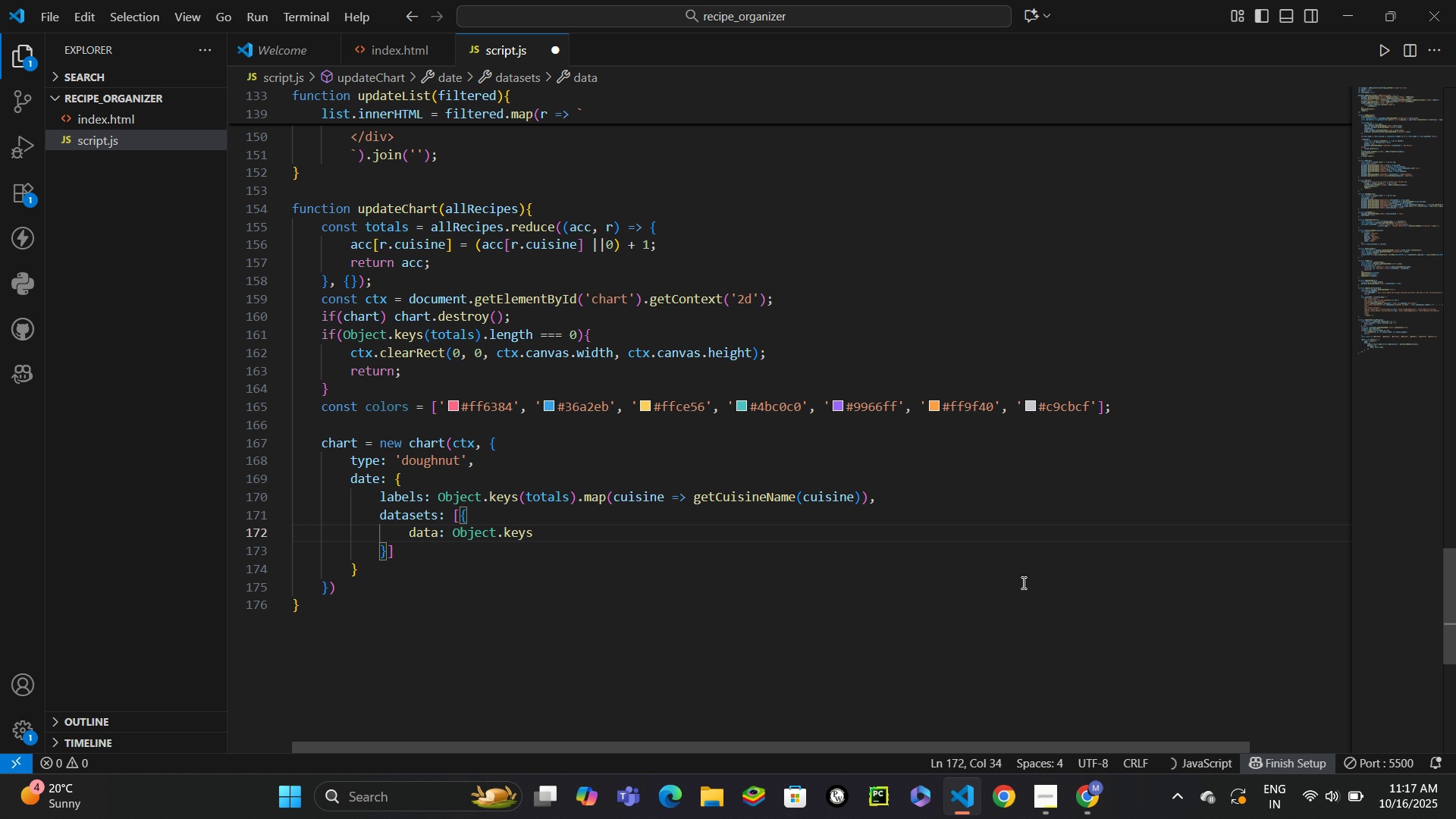 
key(Control+Z)
 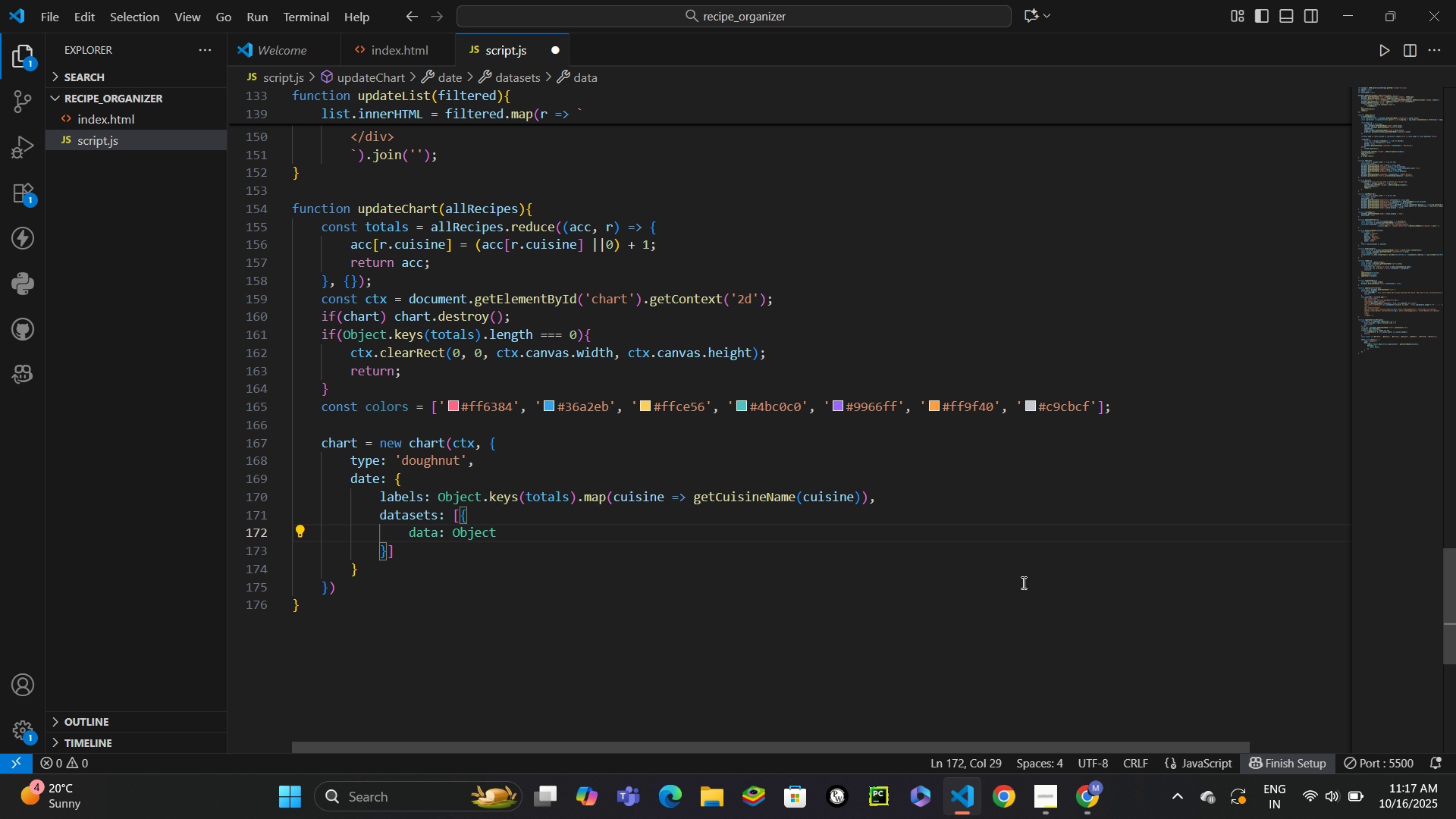 
type(values)
key(Backspace)
key(Backspace)
key(Backspace)
key(Backspace)
key(Backspace)
key(Backspace)
type(.values)
 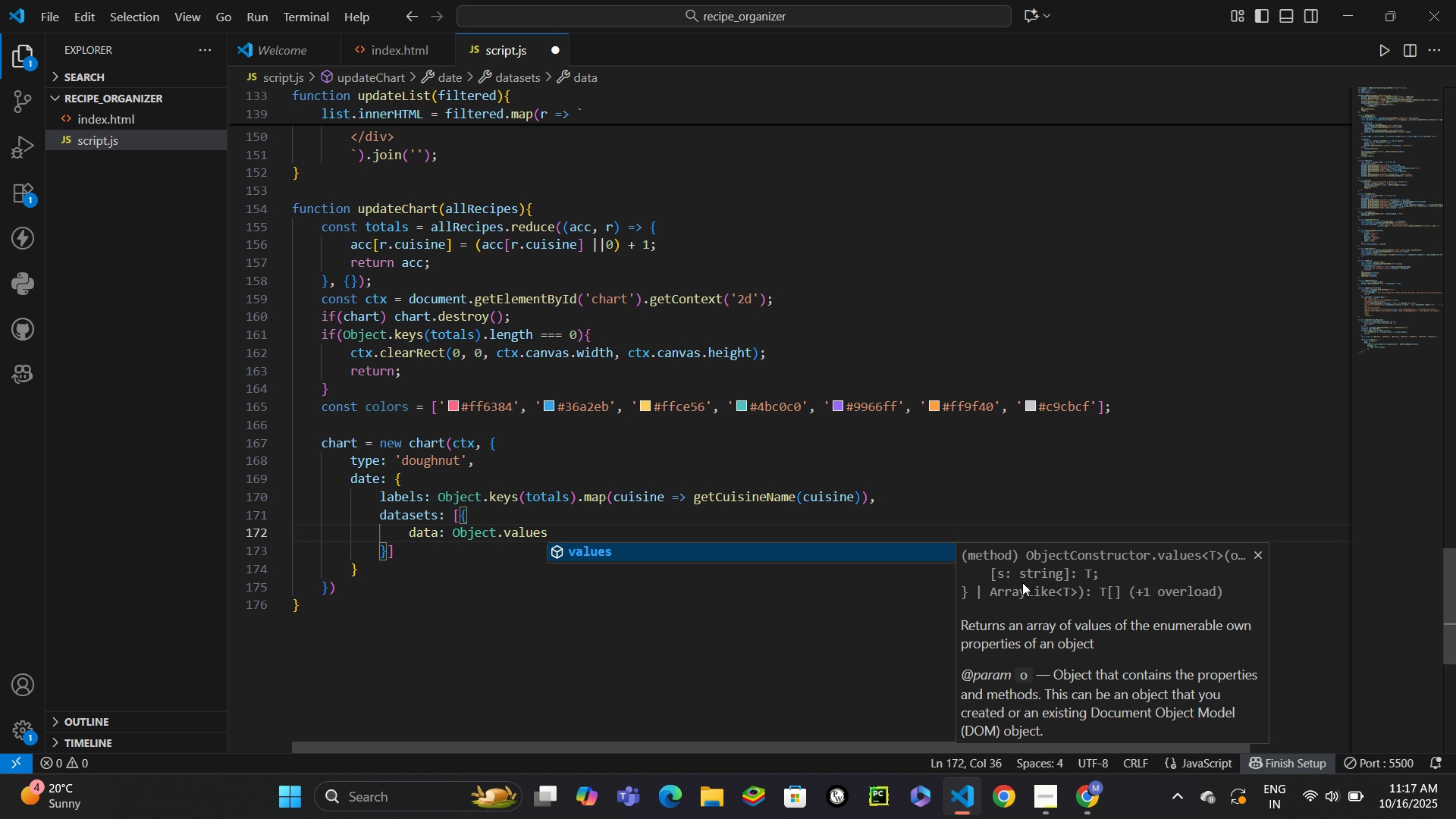 
type((totals)
 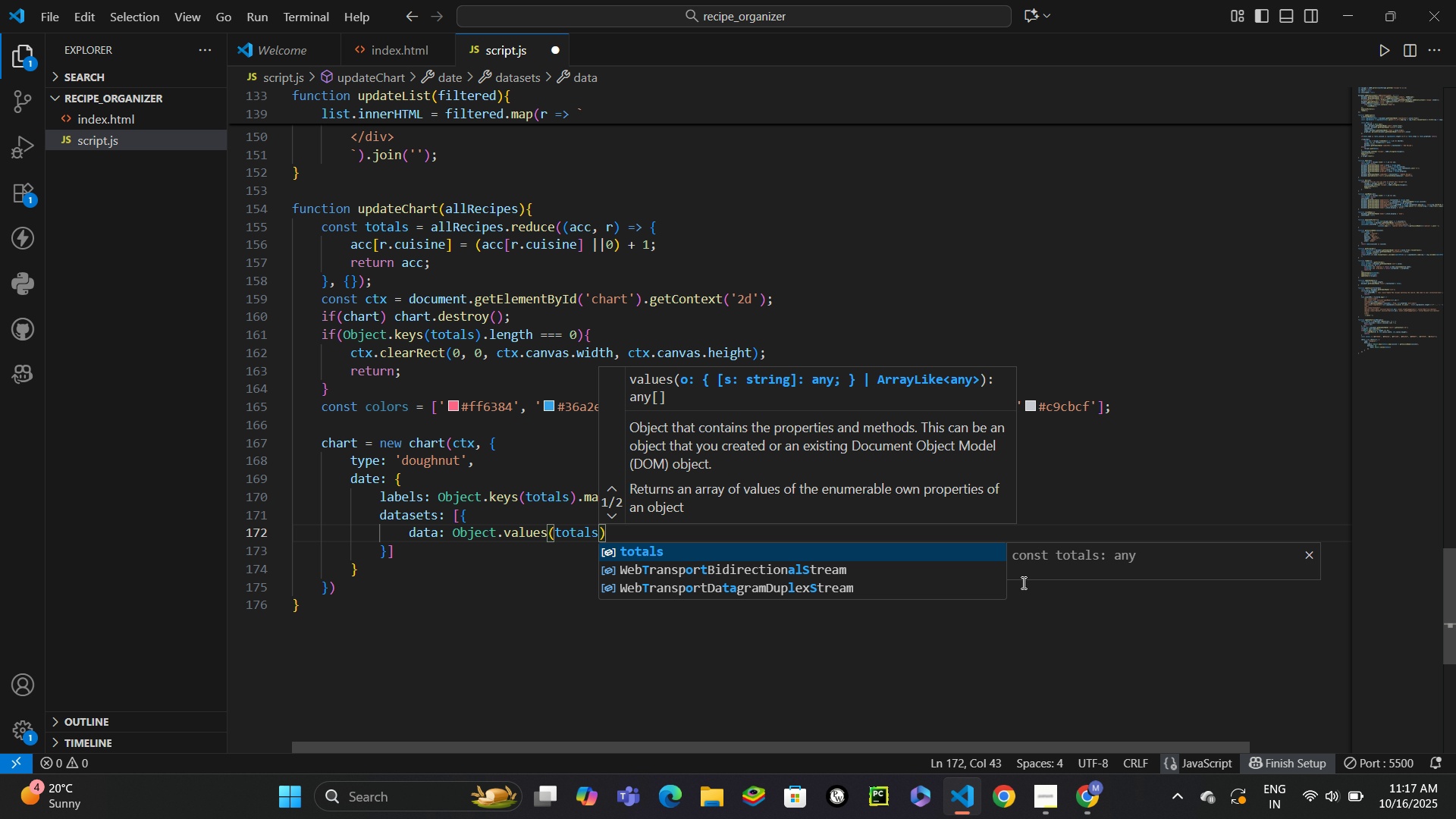 
key(ArrowRight)
 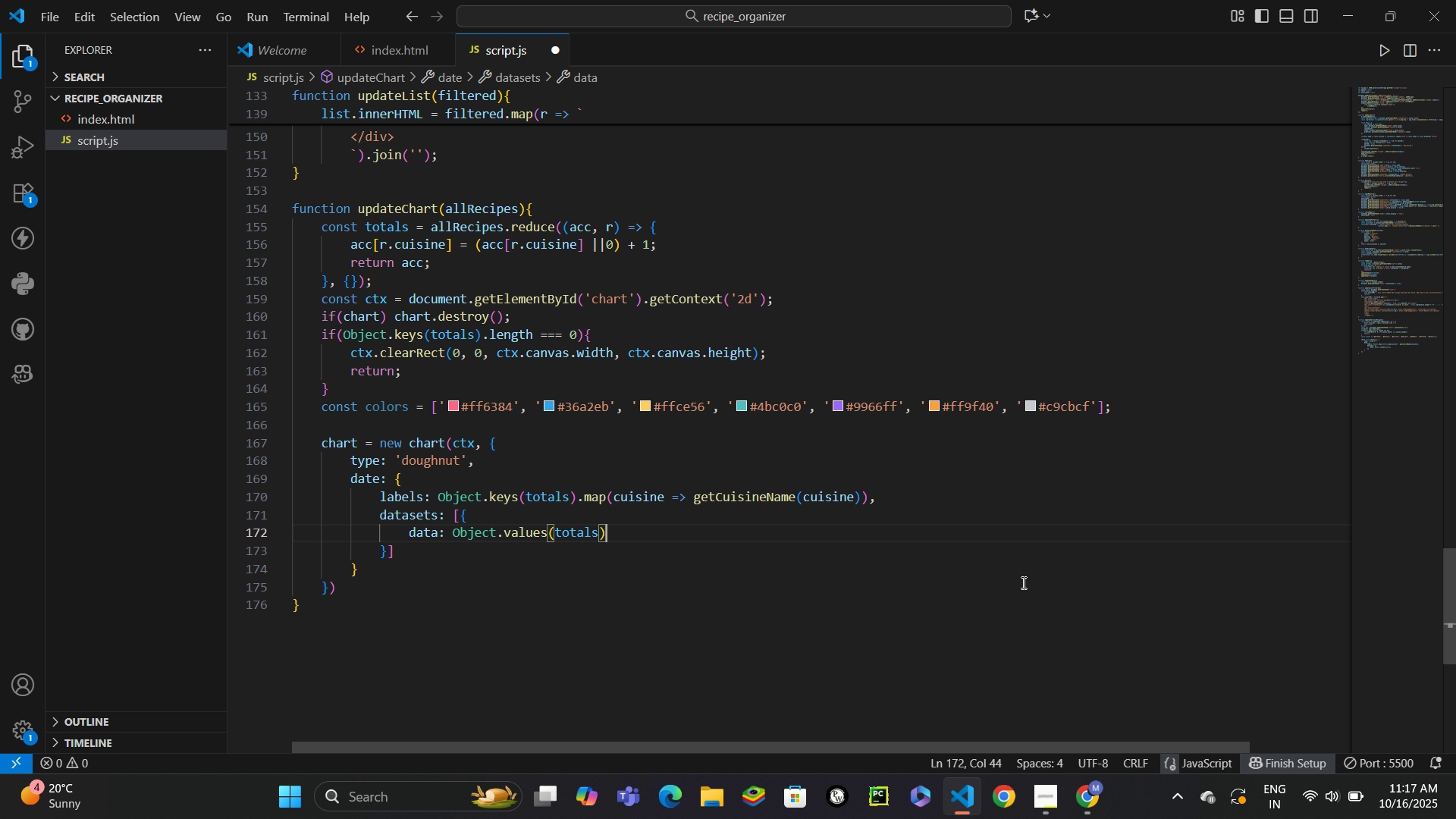 
key(Comma)
 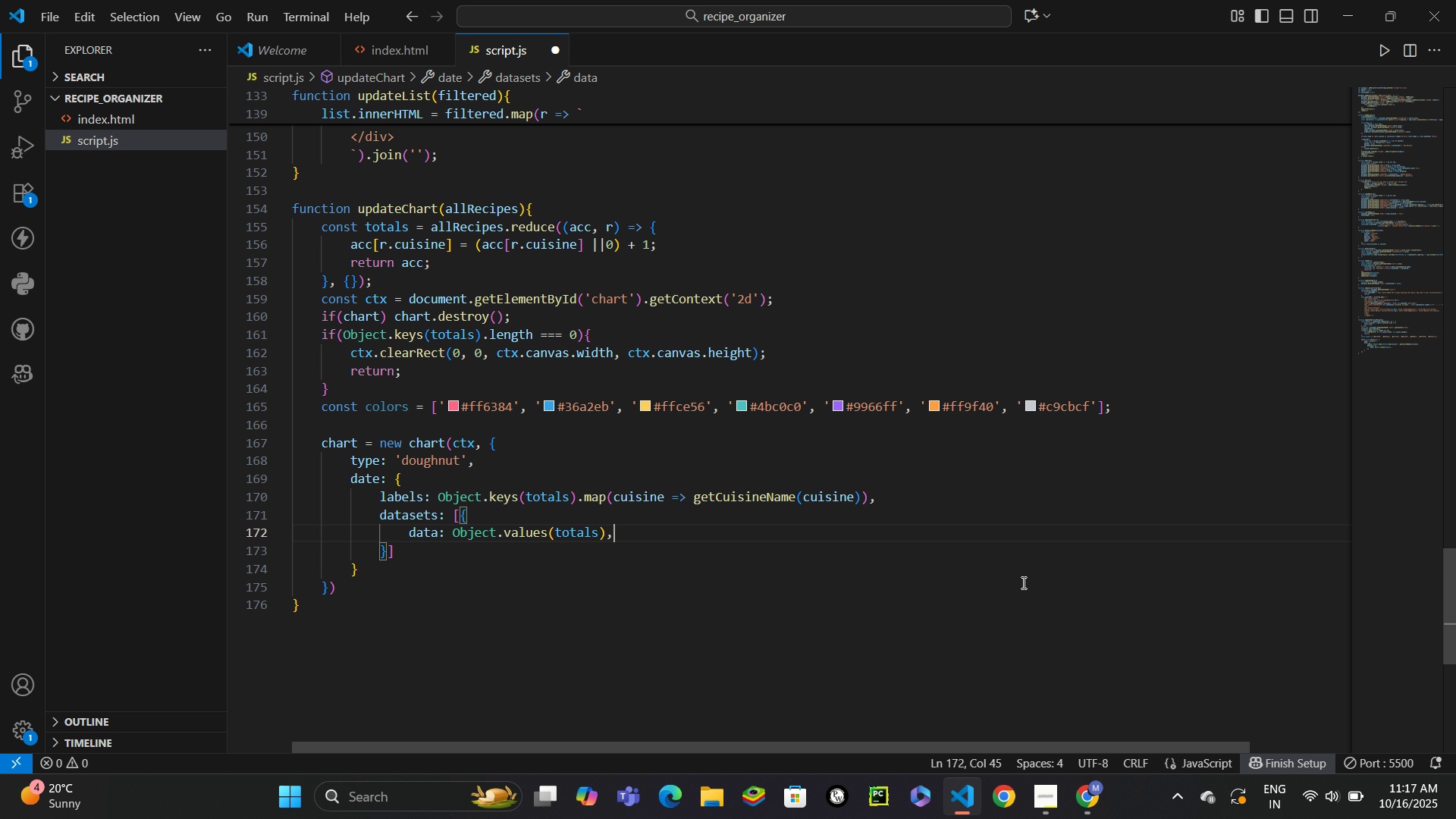 
key(Enter)
 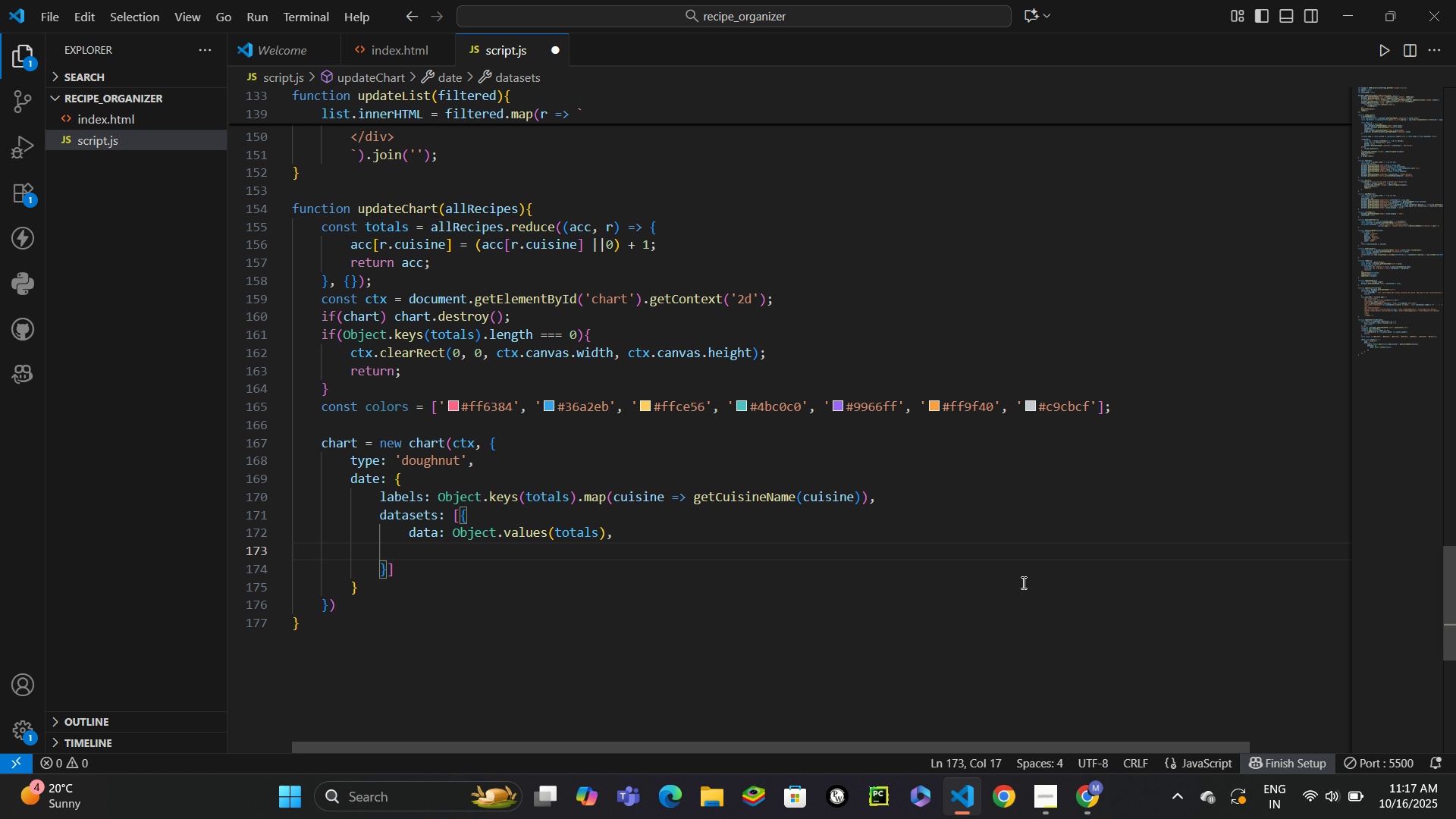 
type(backgroundColor: colors.slice(0, Obje)
 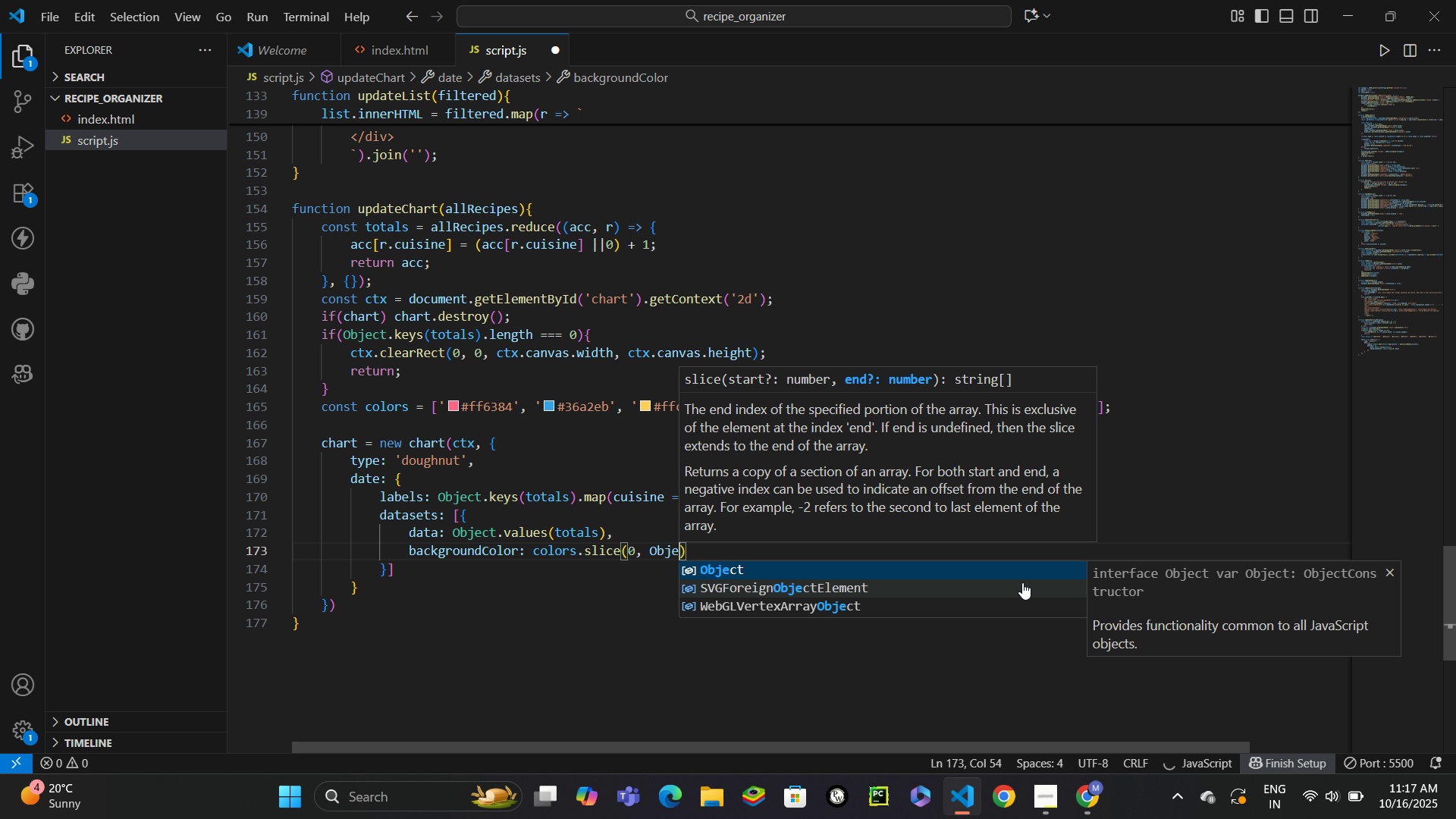 
key(Enter)
 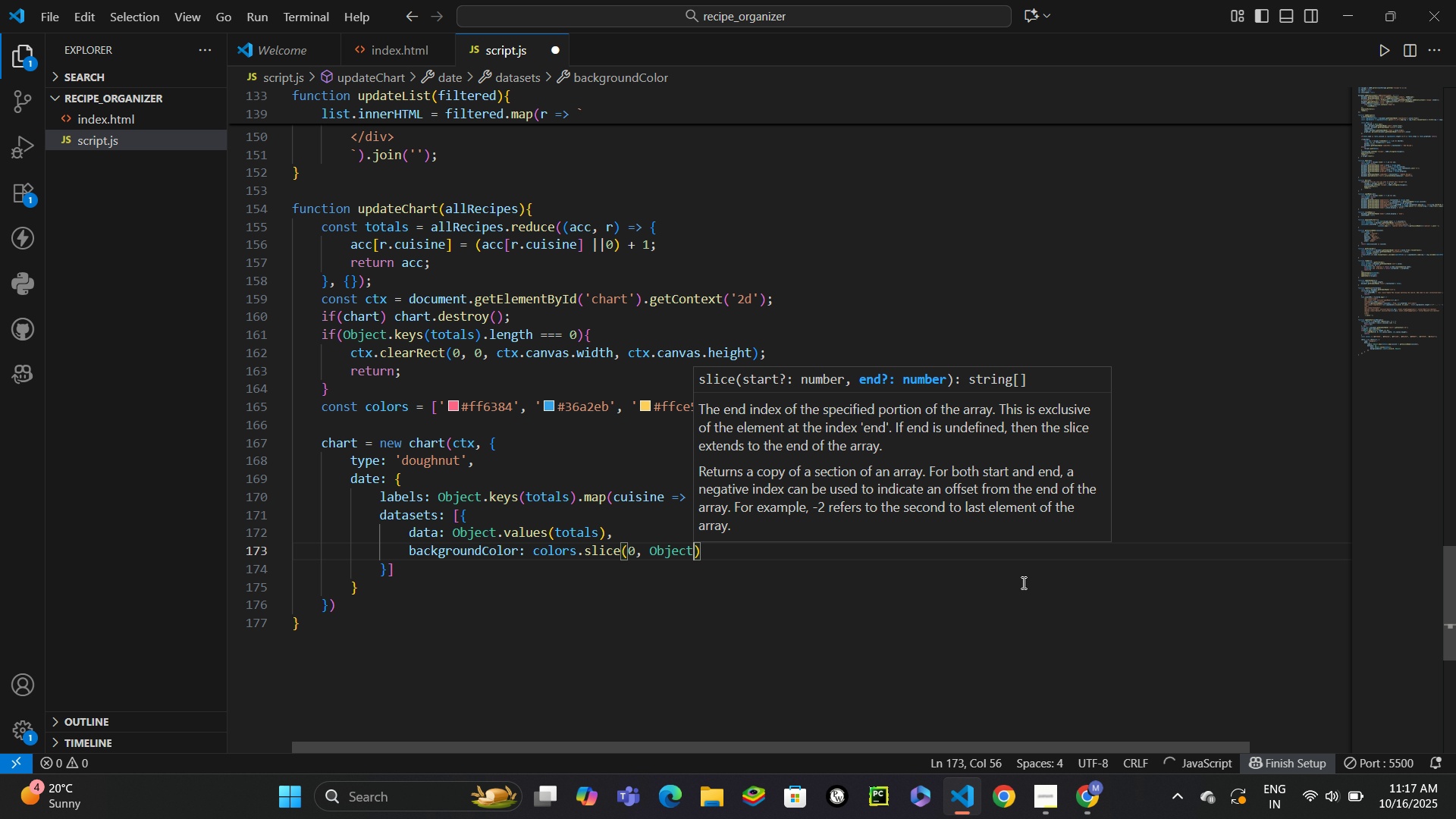 
type(.key)
 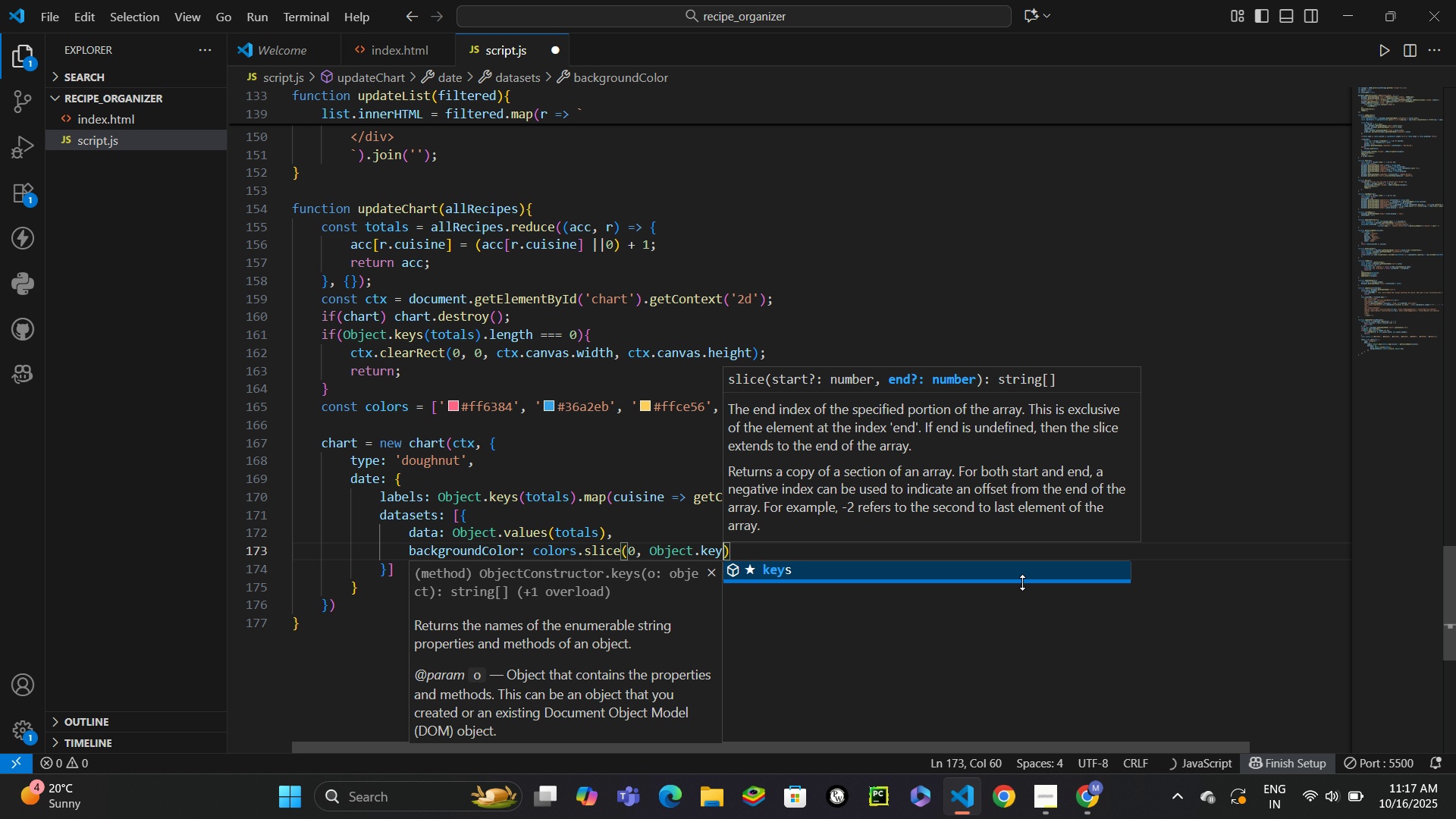 
key(Enter)
 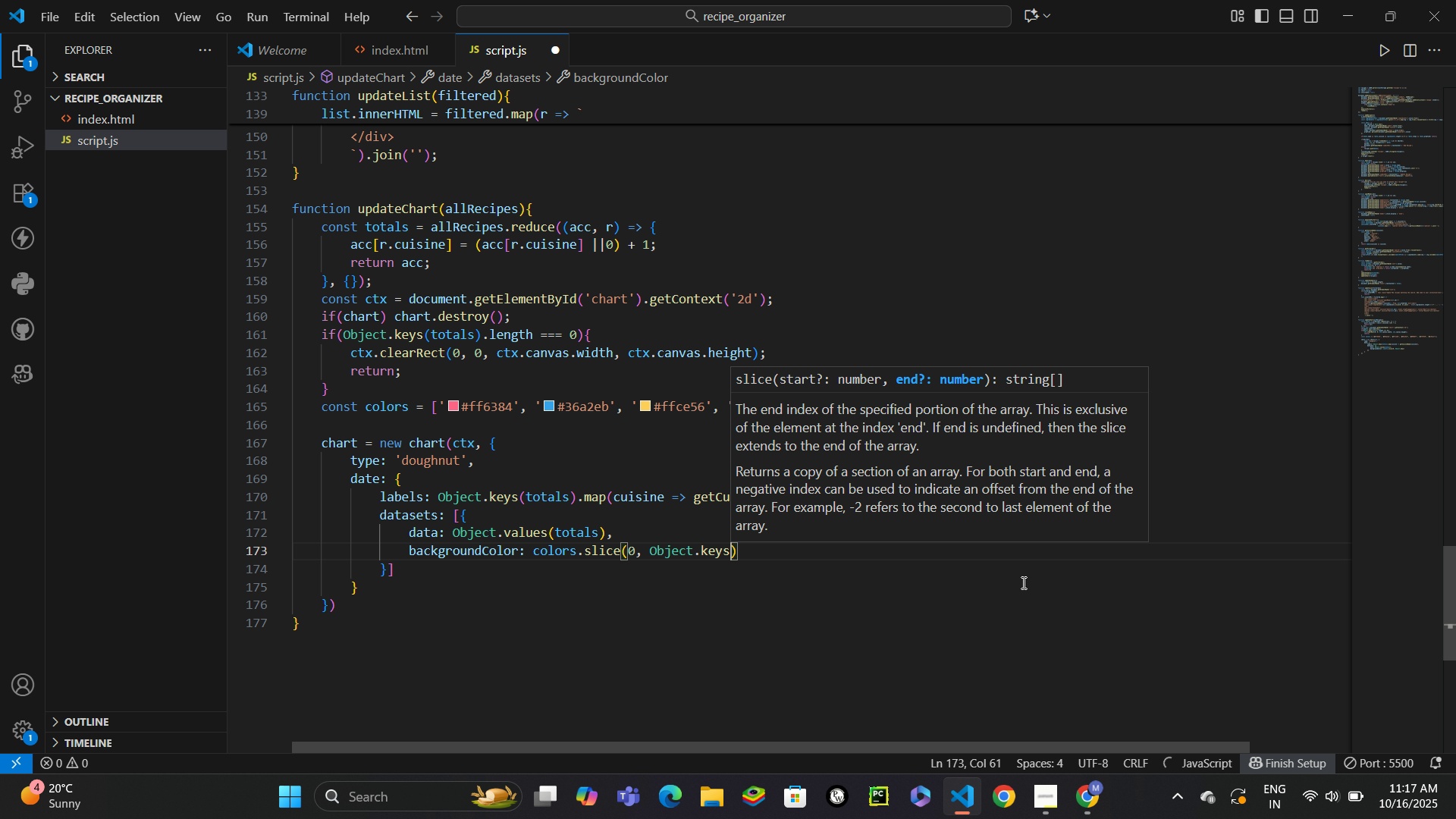 
type((totals)
 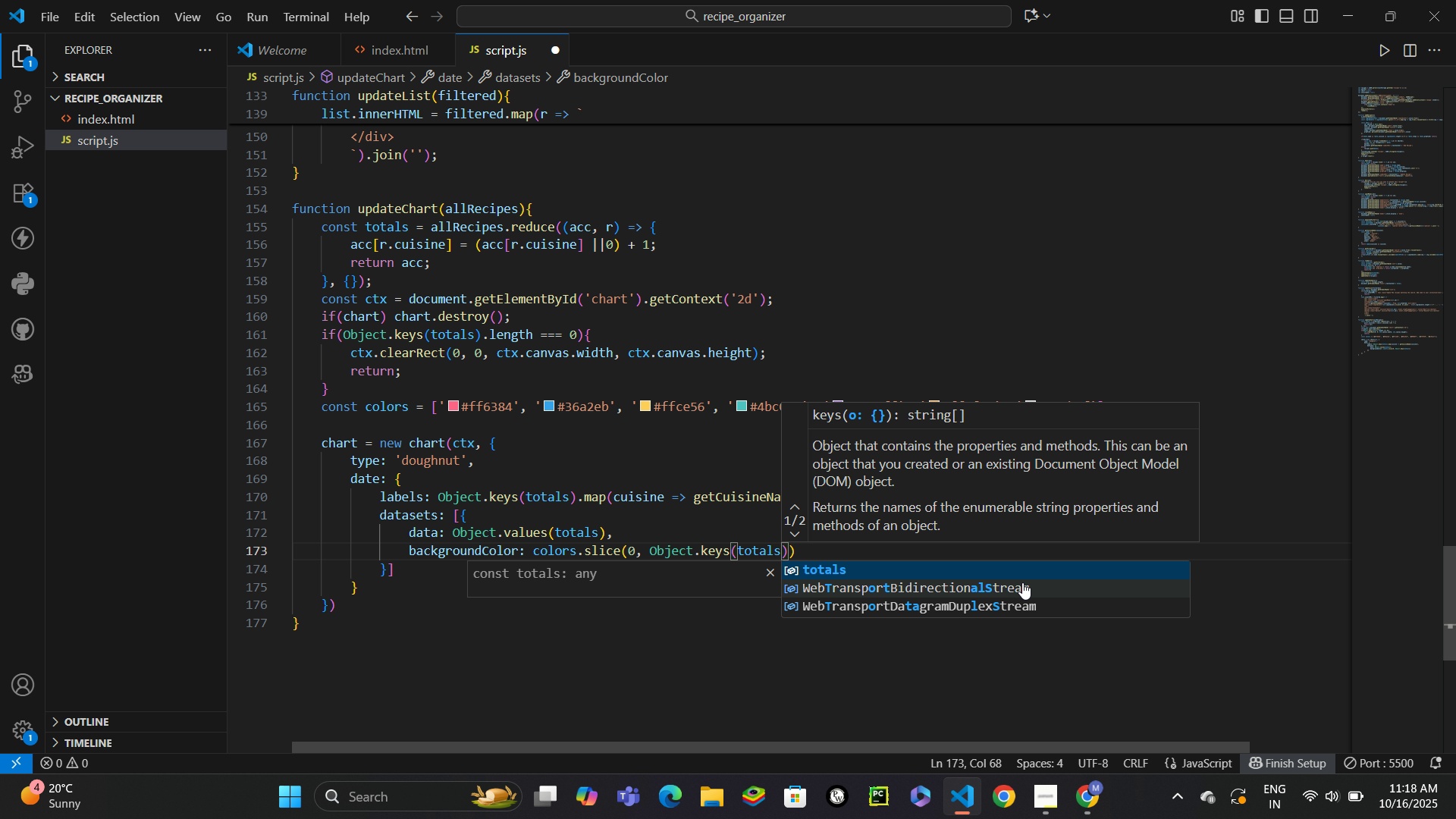 
key(ArrowRight)
 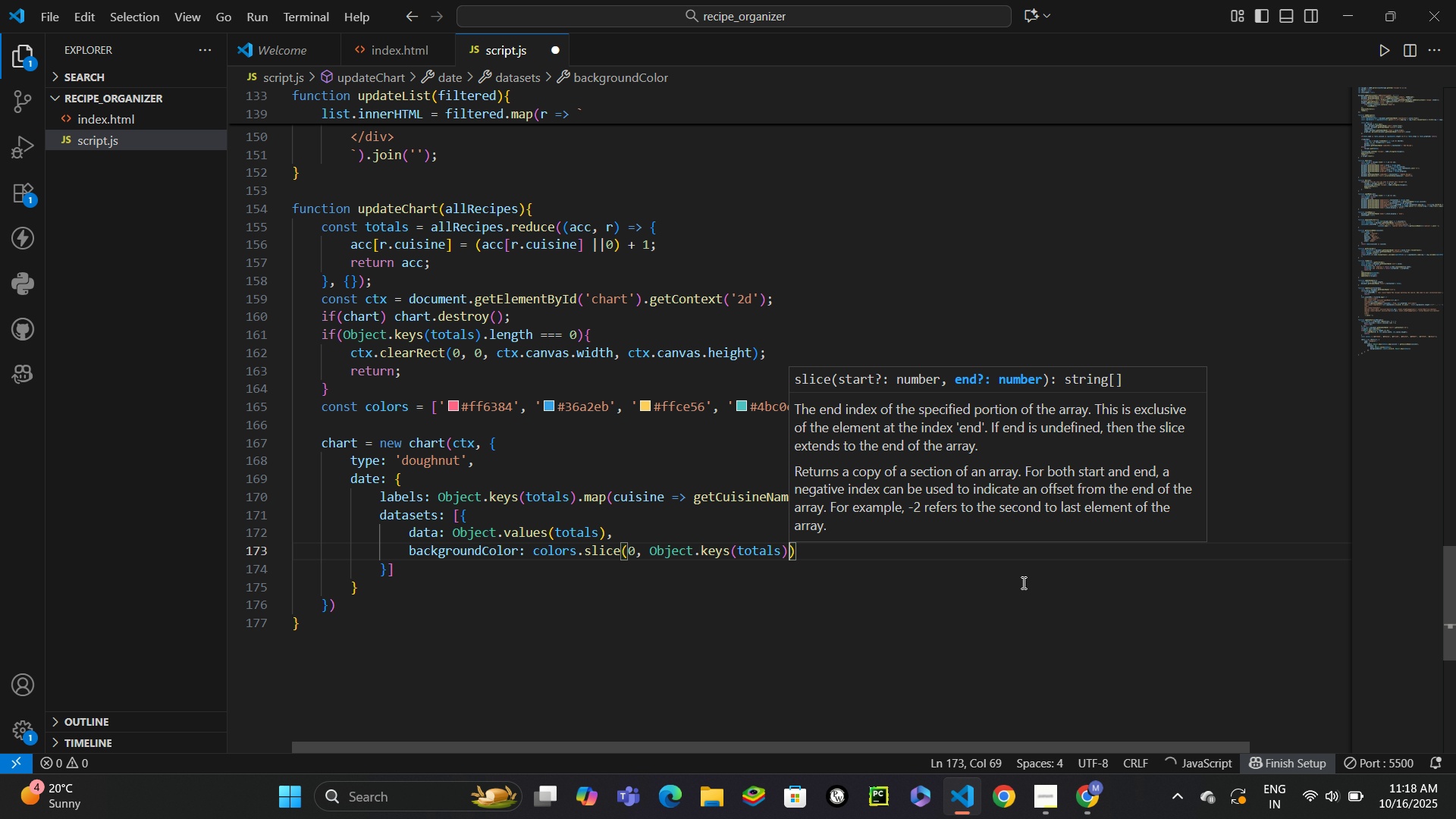 
type(.len)
 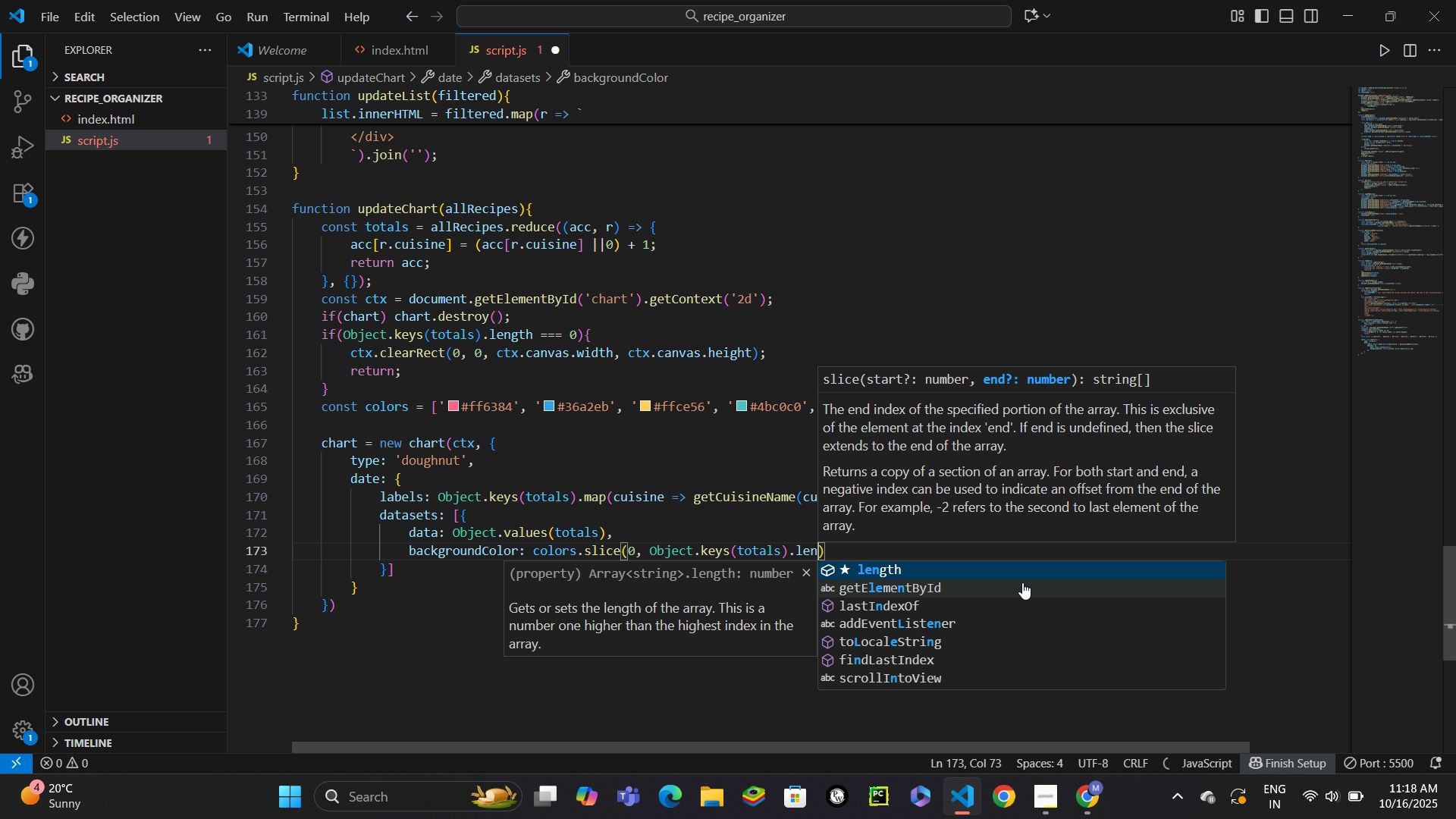 
key(Enter)
 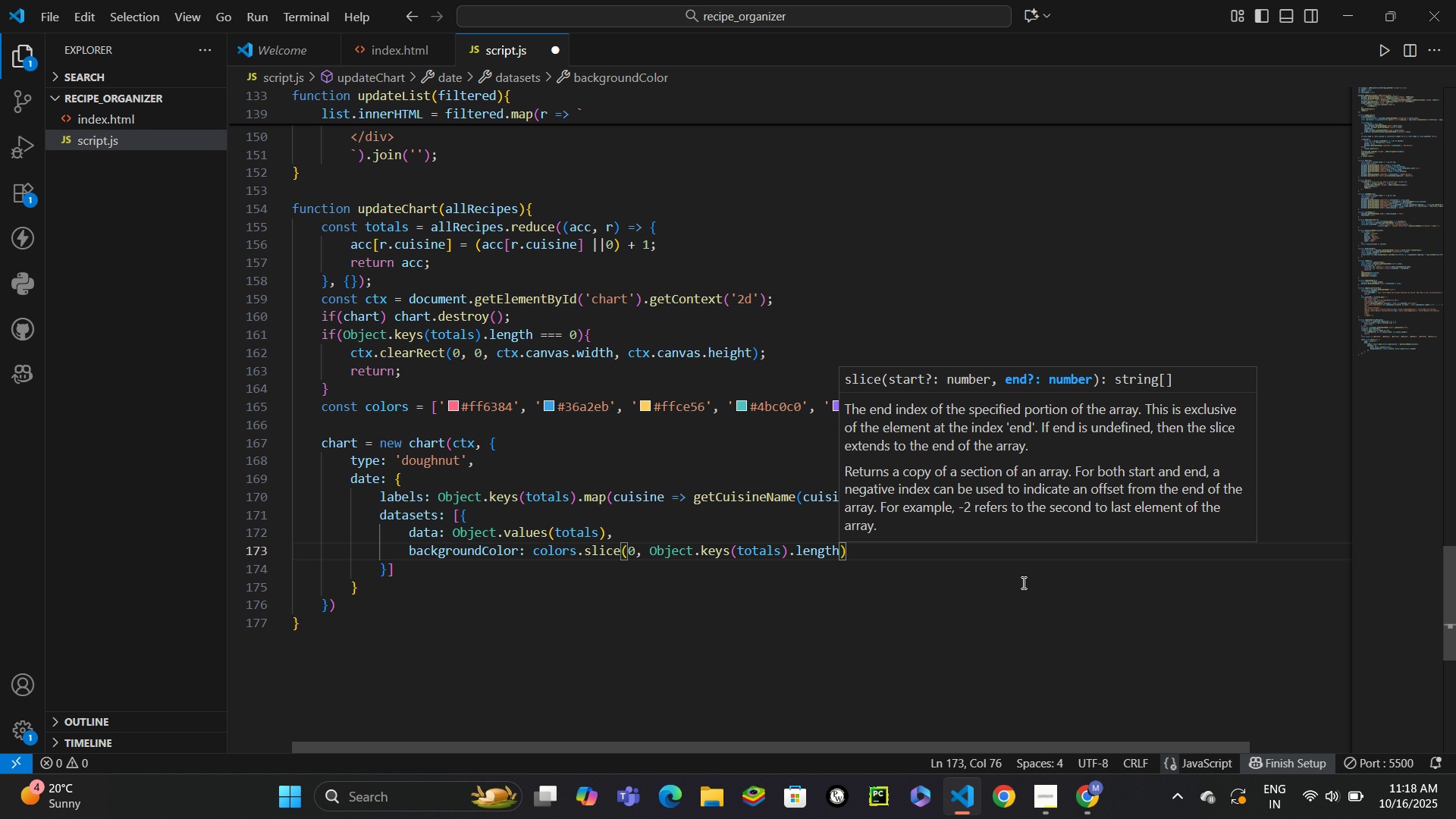 
key(ArrowRight)
 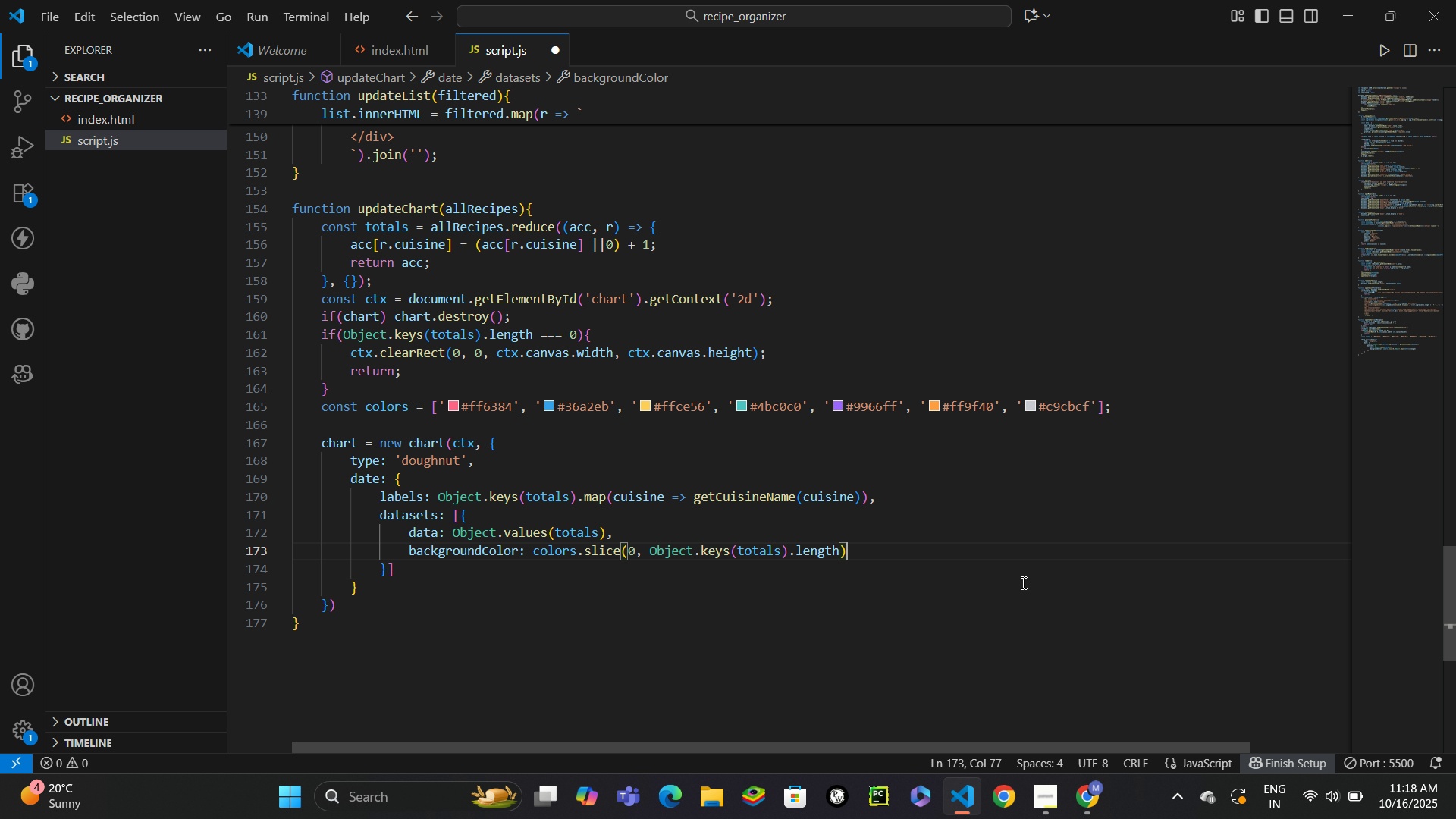 
key(ArrowDown)
 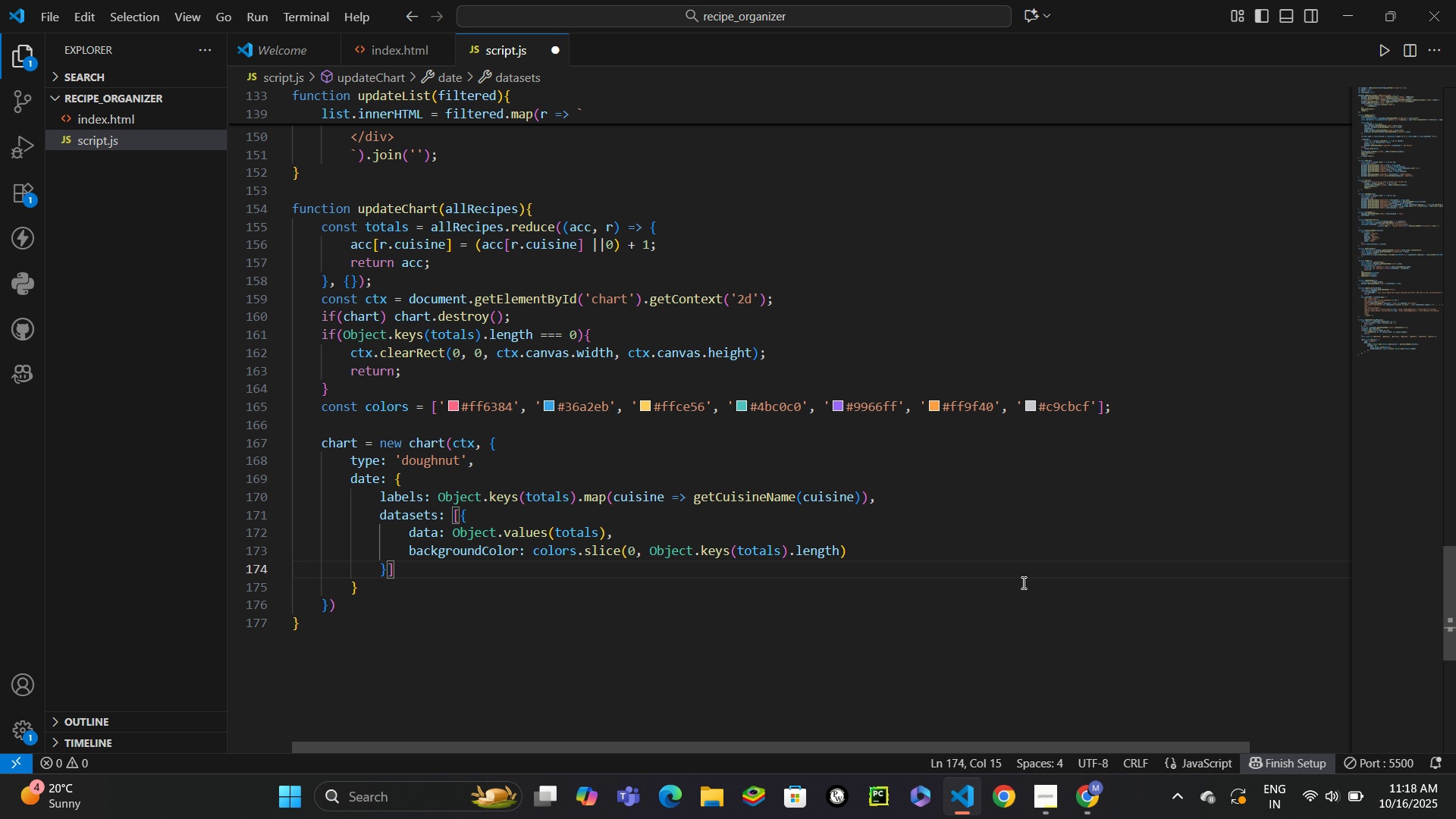 
key(ArrowDown)
 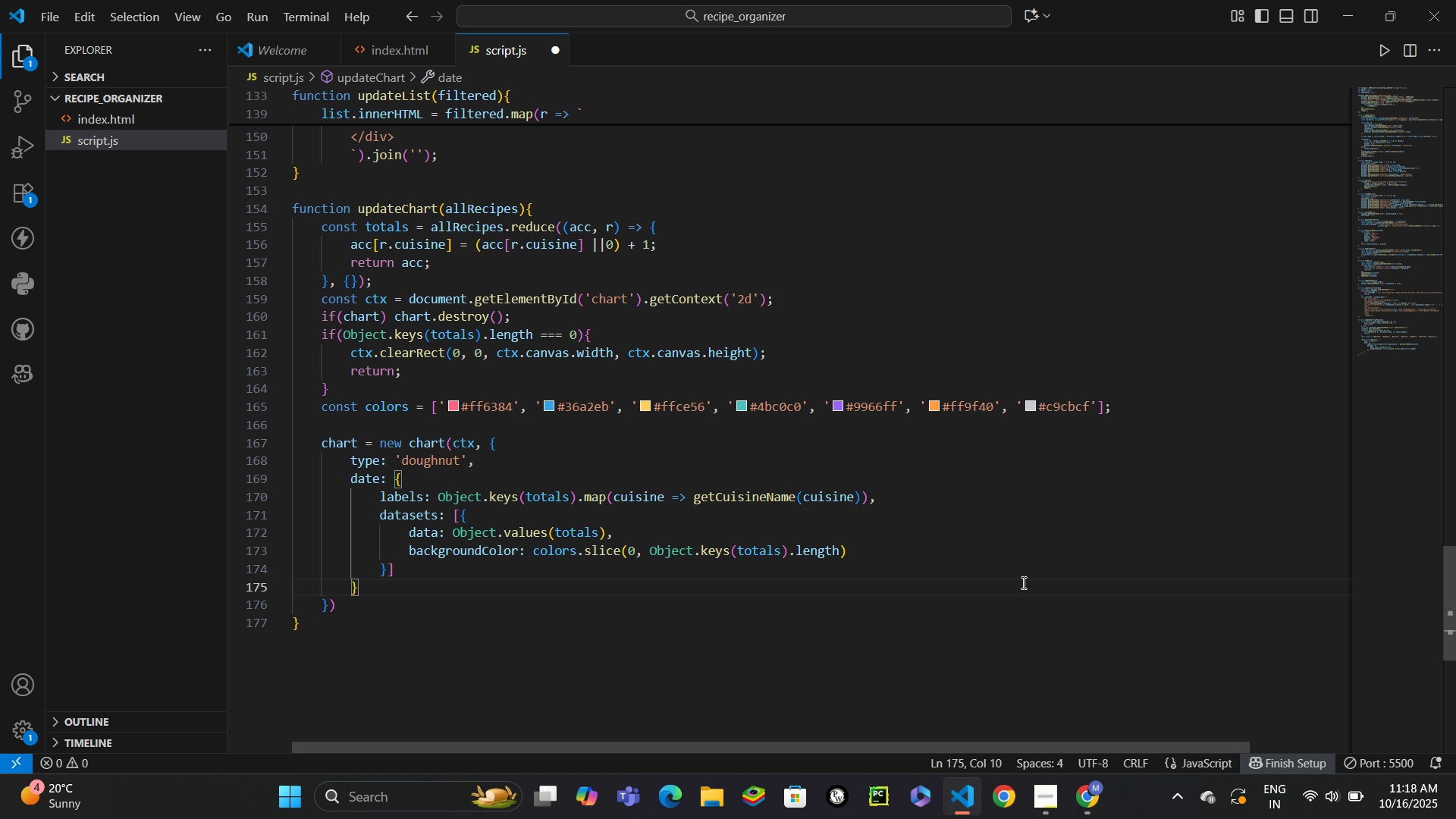 
key(Comma)
 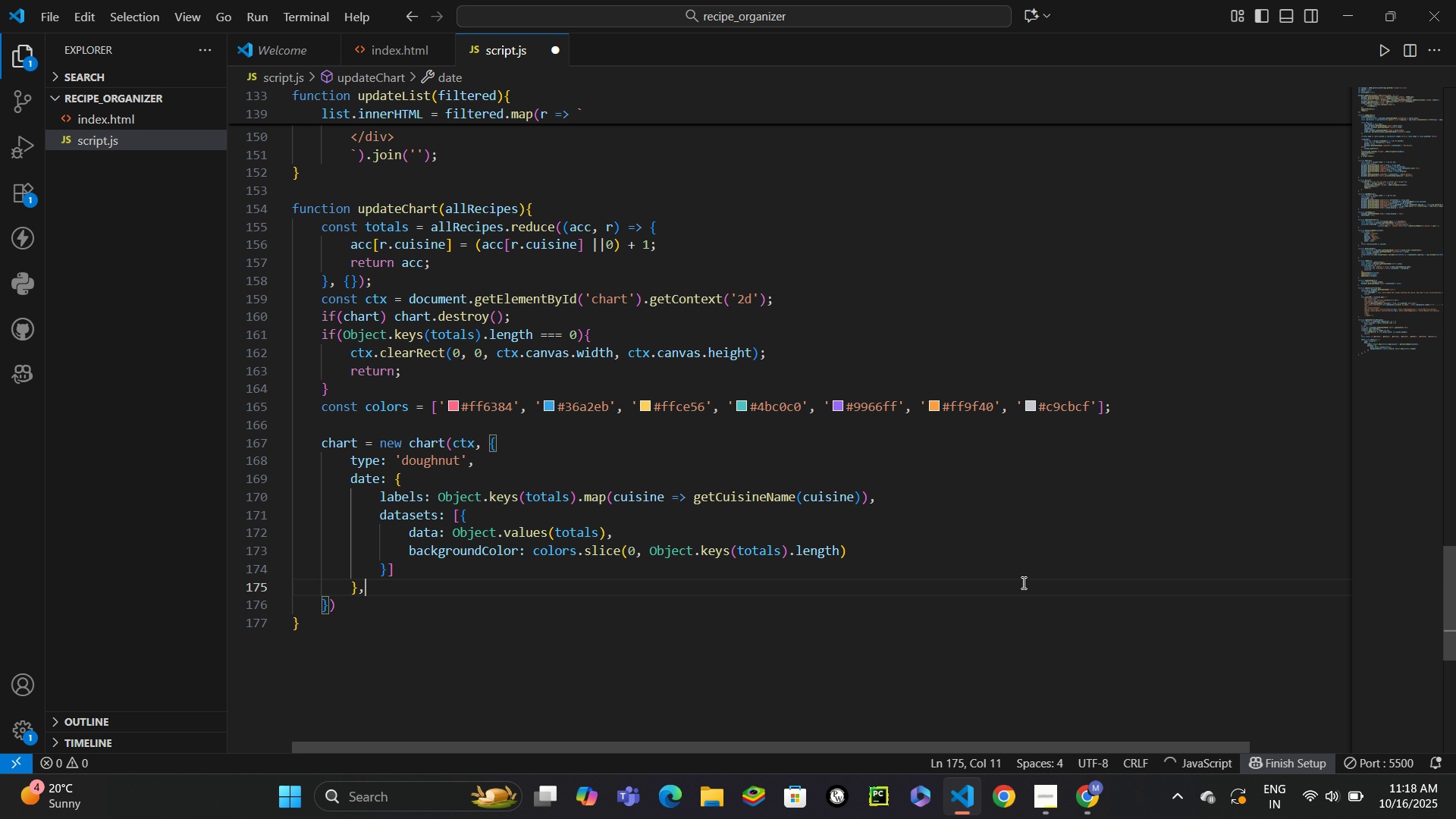 
key(Enter)
 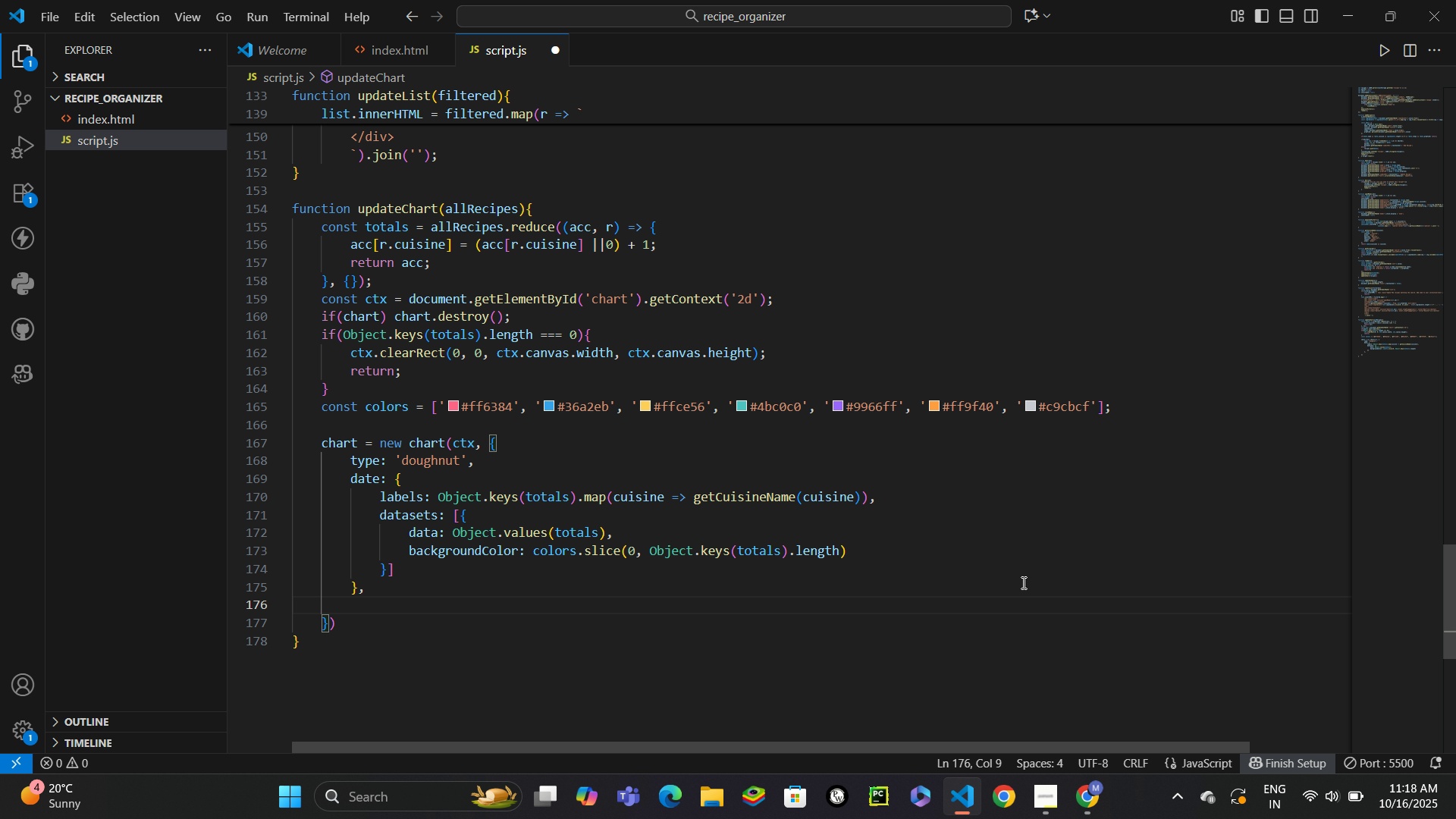 
type(optios)
 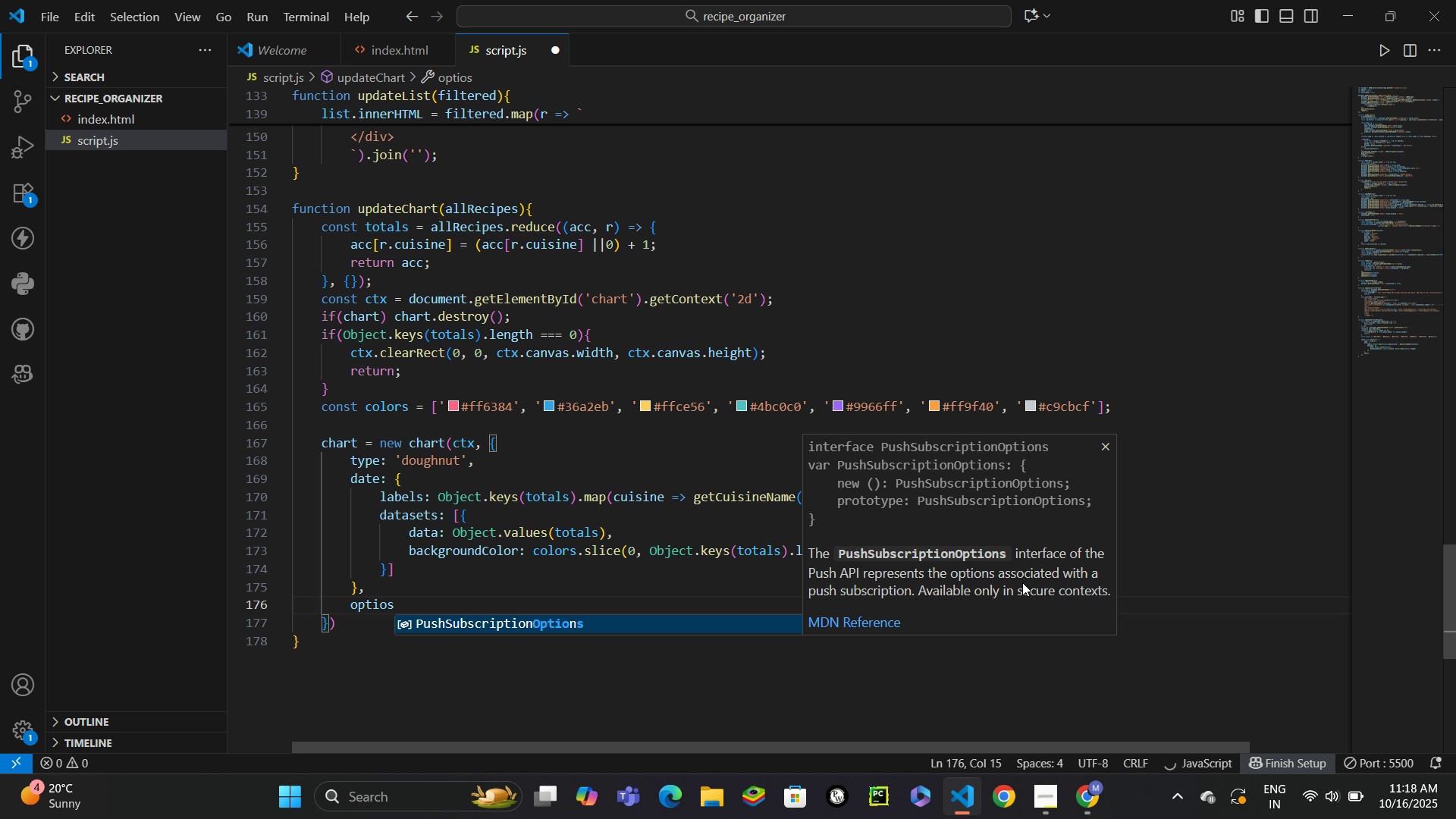 
key(Enter)
 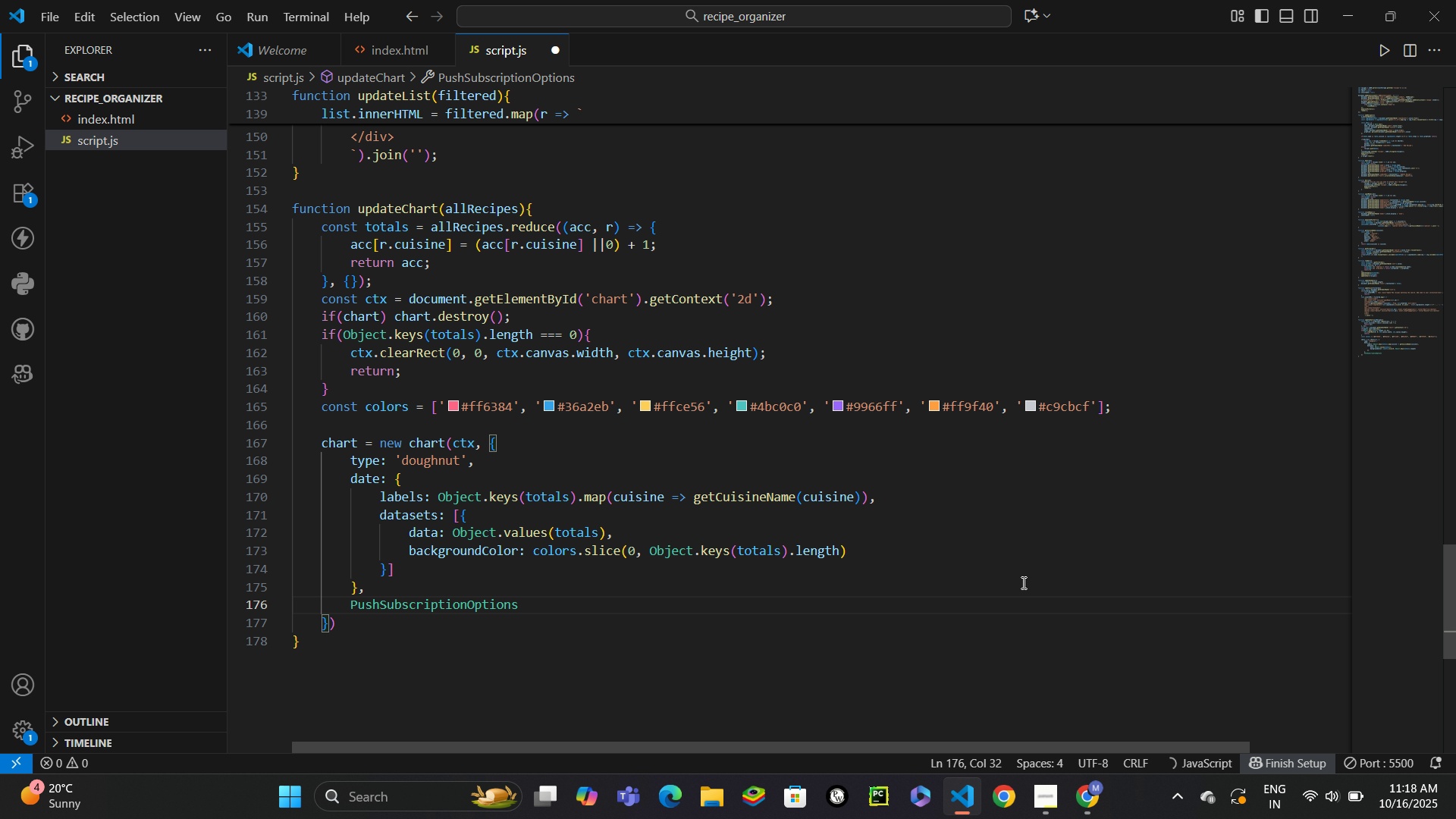 
key(Control+Z)
 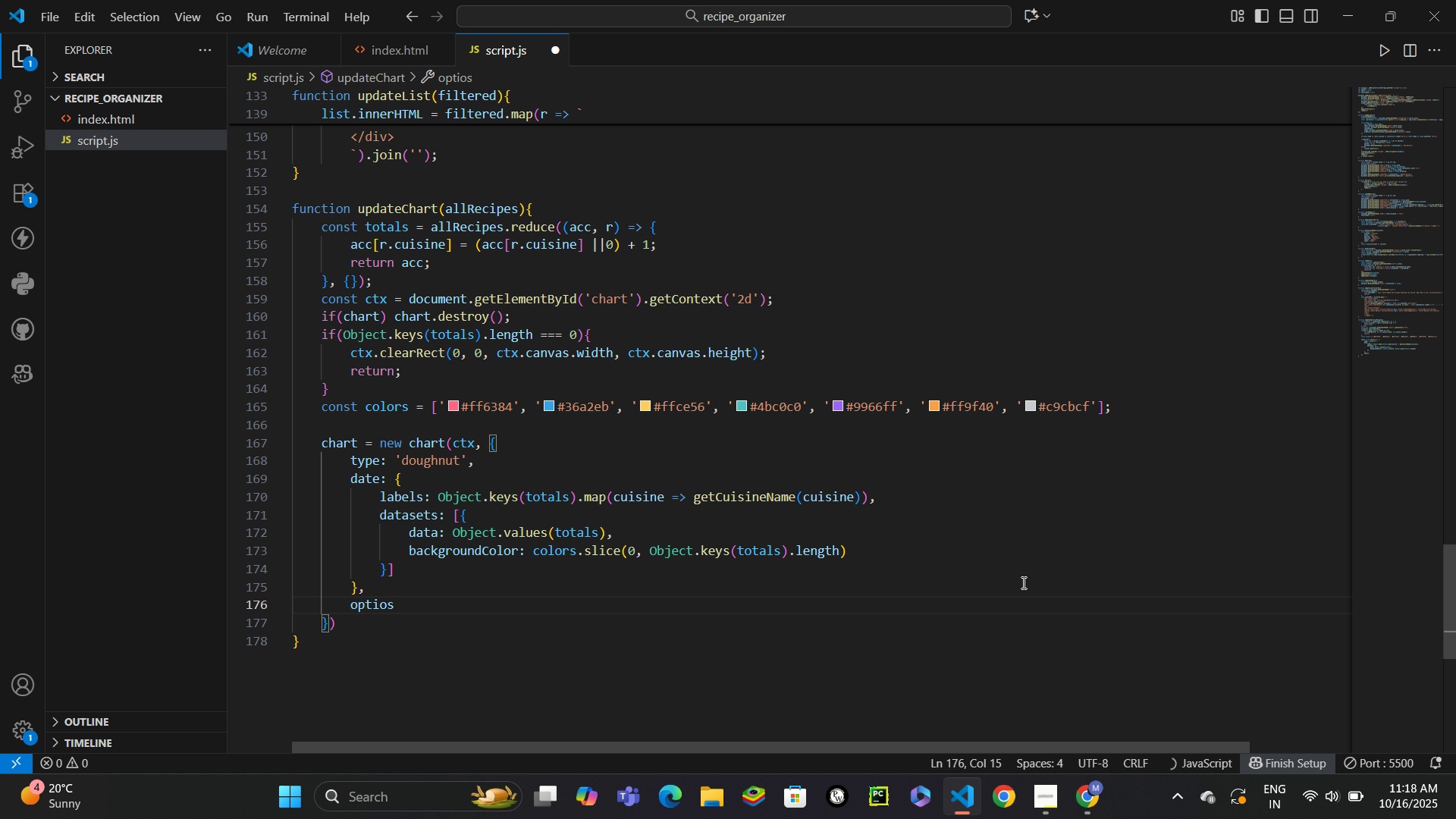 
key(Backspace)
type(ns:{)
 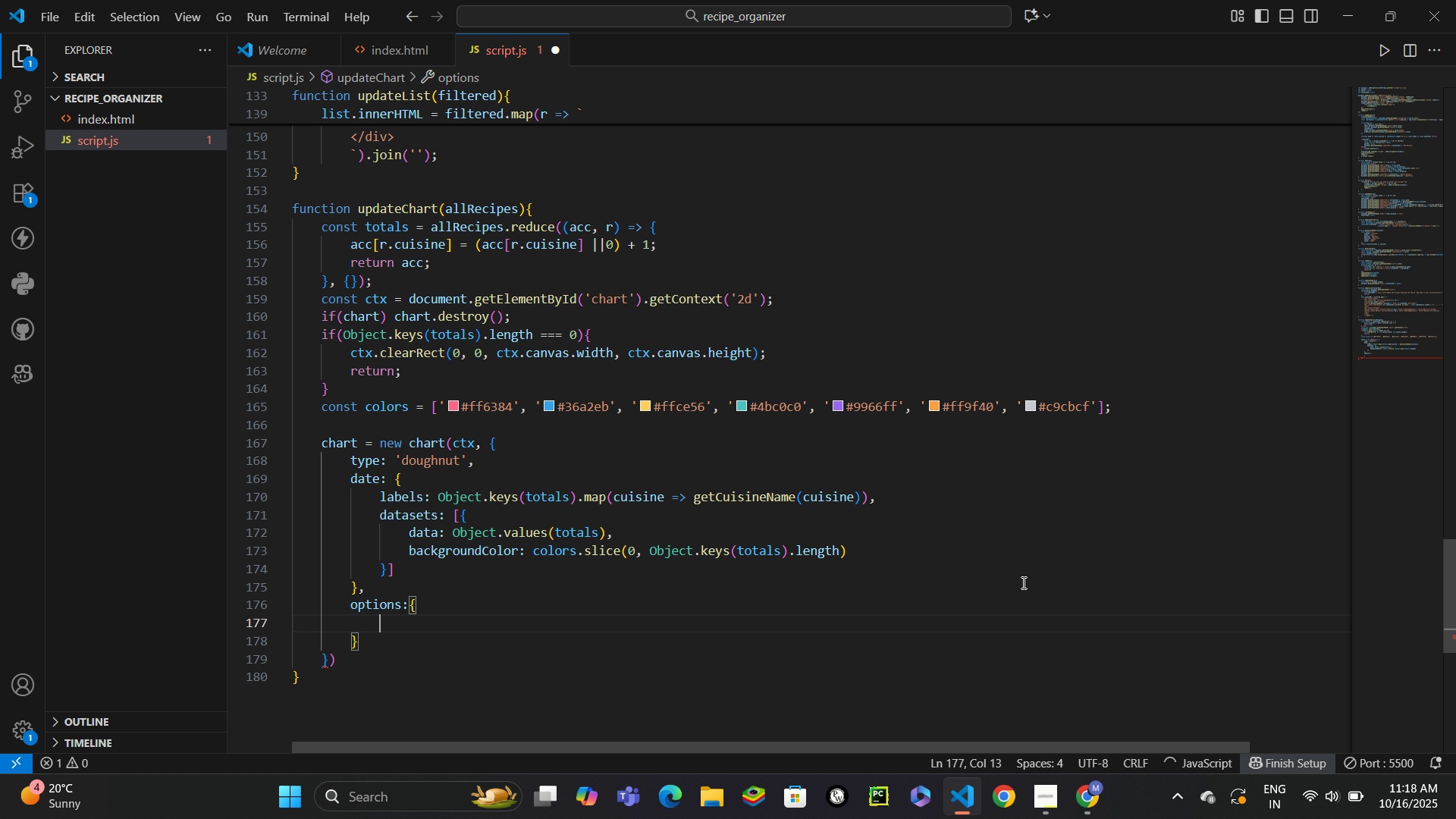 
 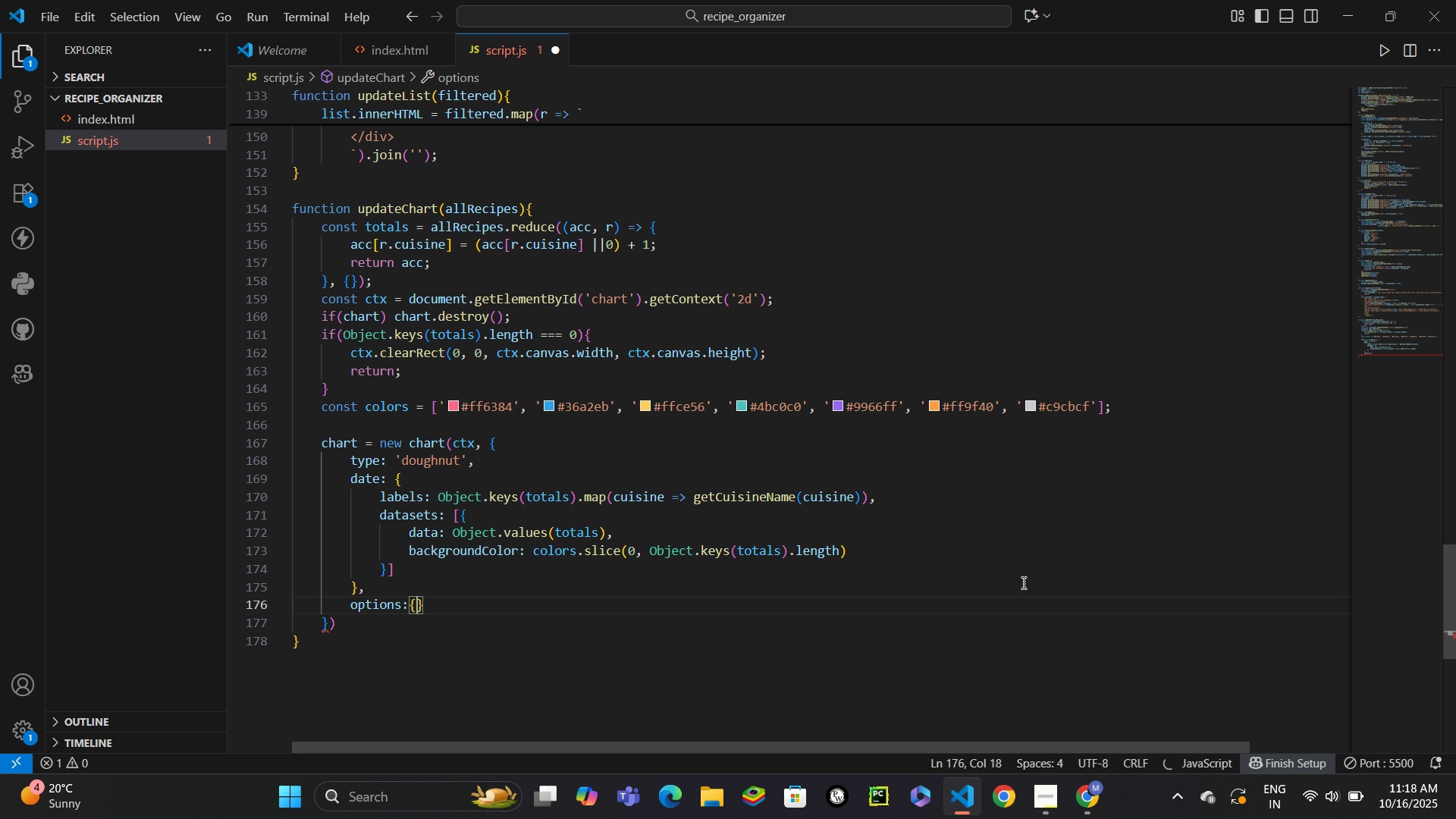 
key(Enter)
 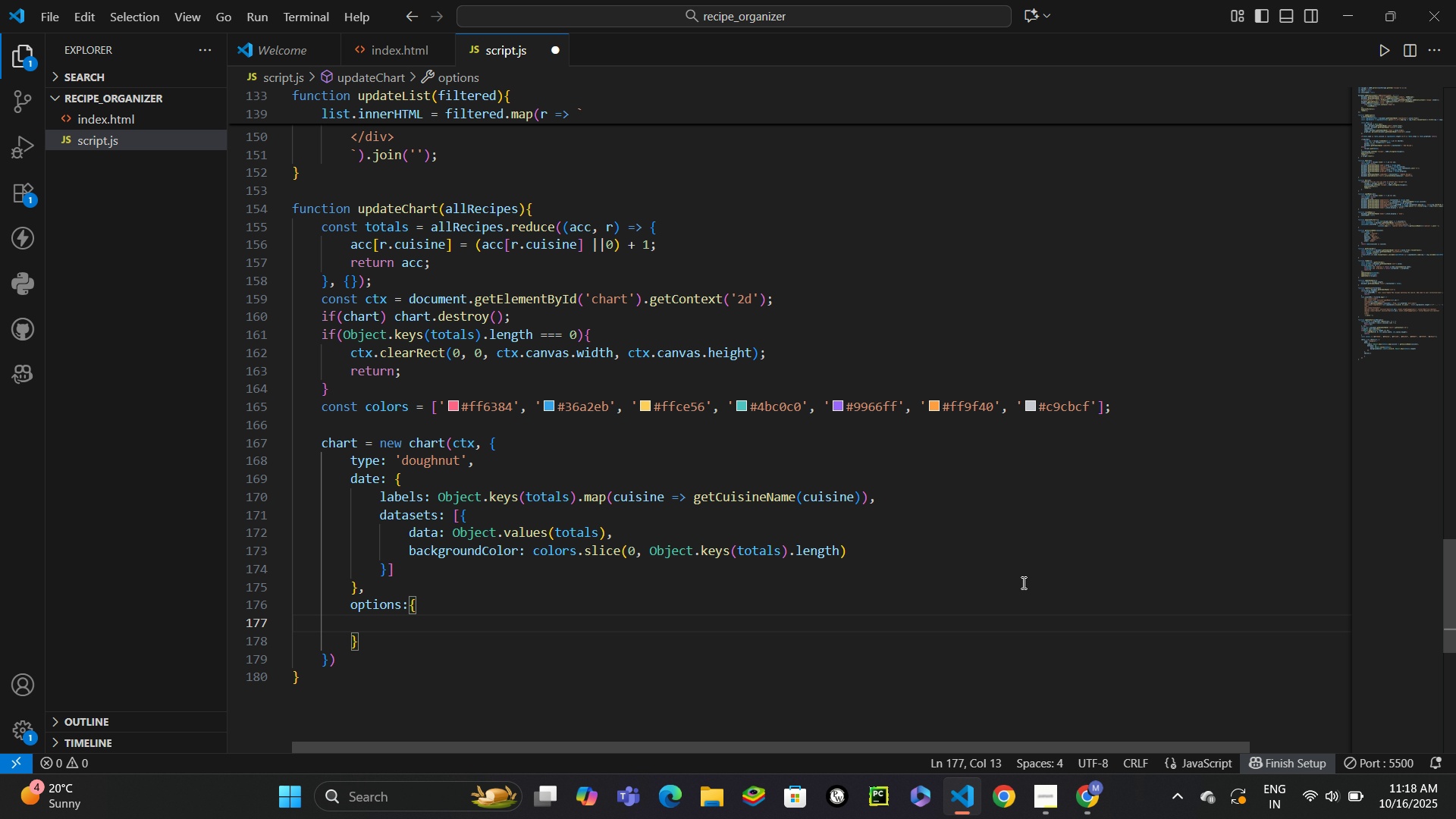 
type(responsive: true,)
 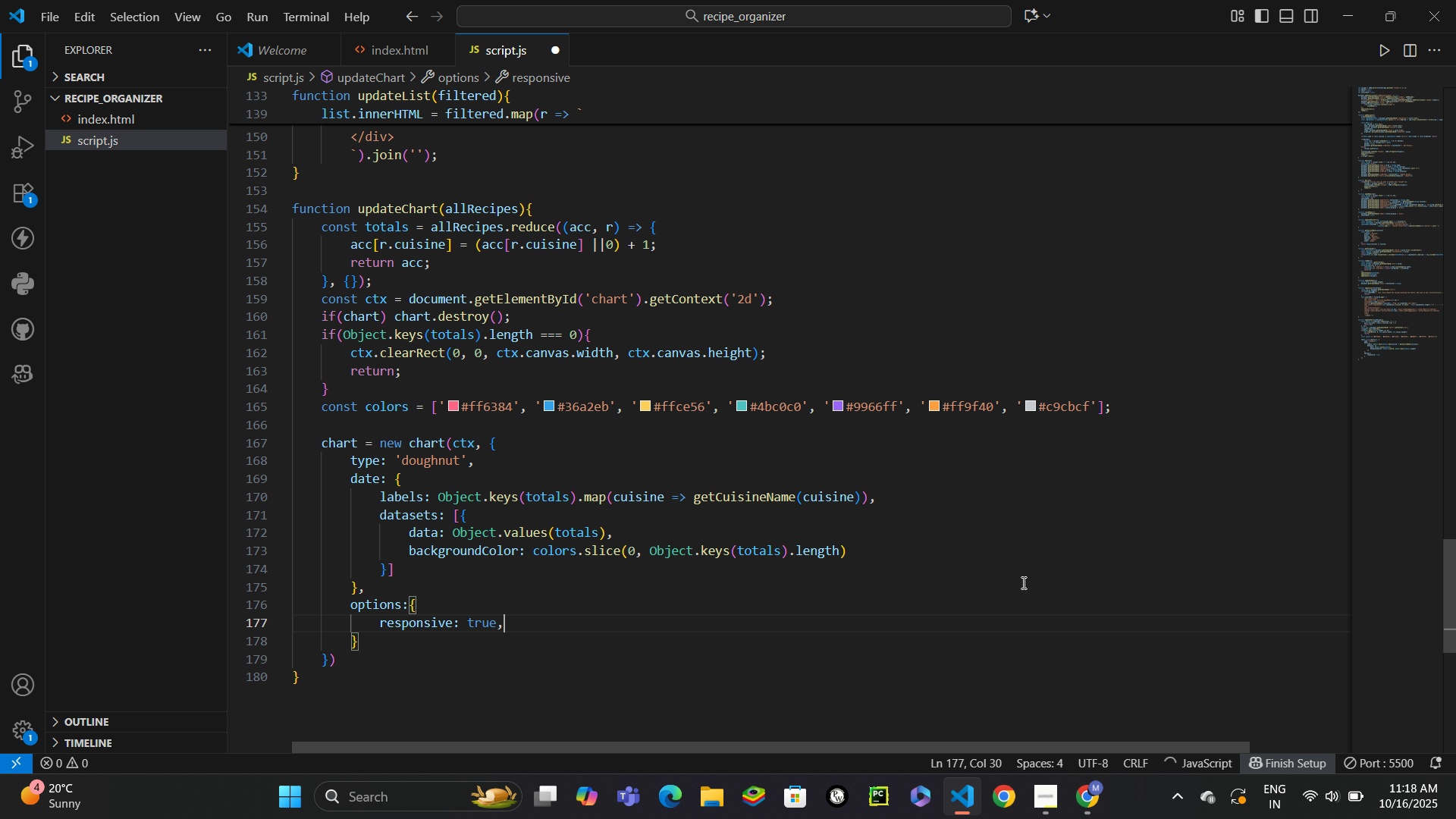 
key(Enter)
 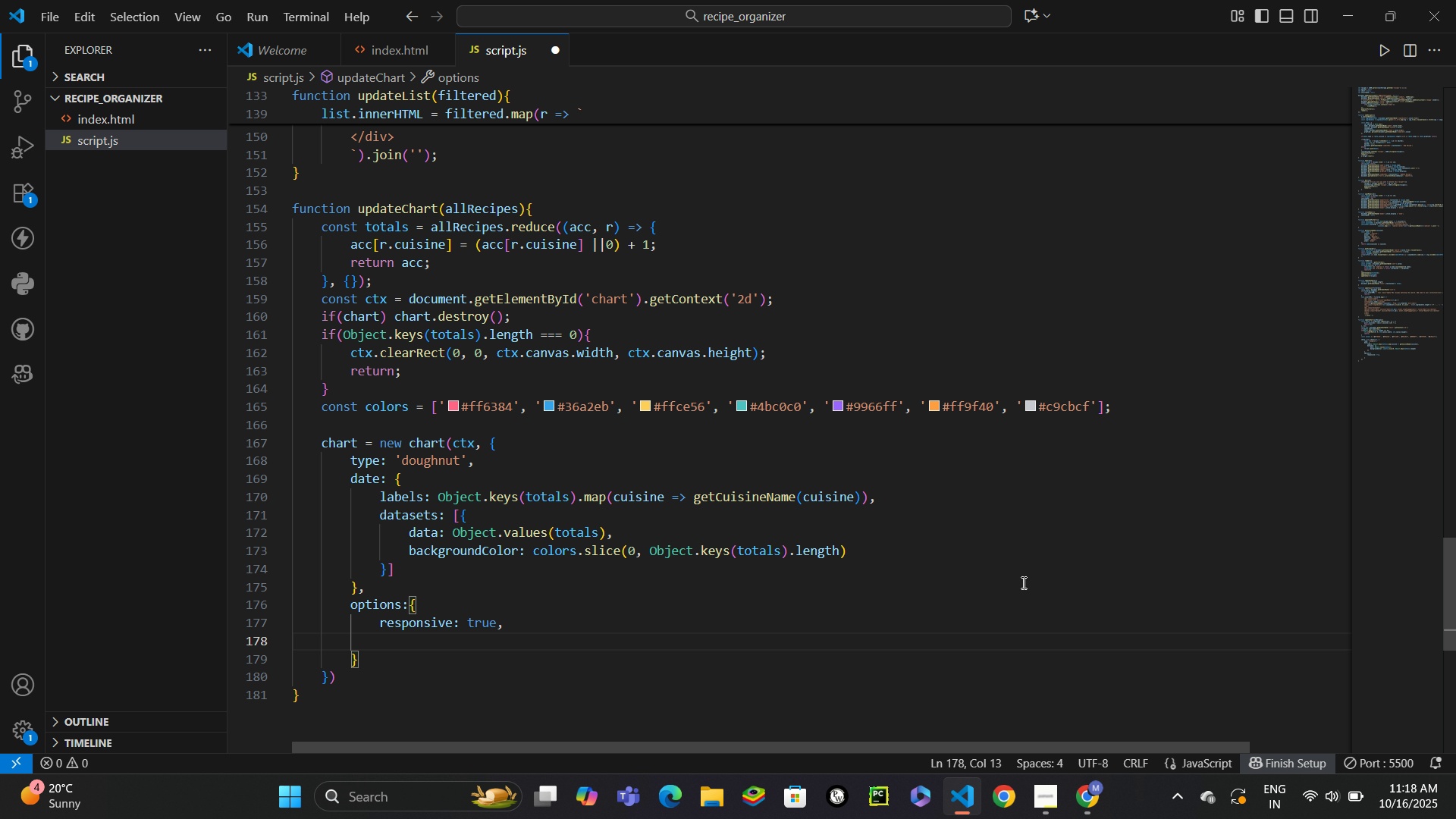 
type(maintainS)
key(Backspace)
type(AS)
key(Backspace)
type(spectRation: flase,)
 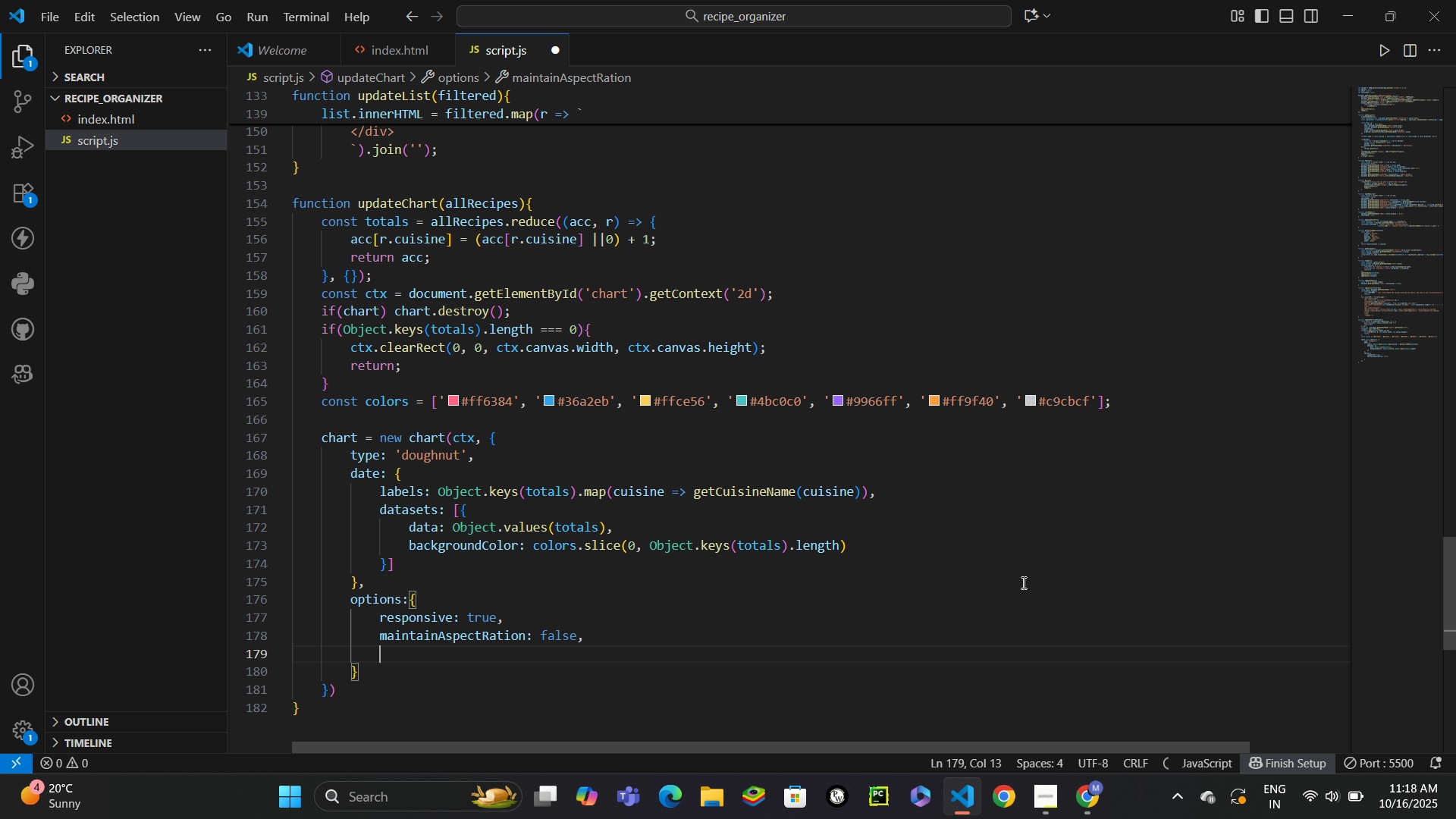 
 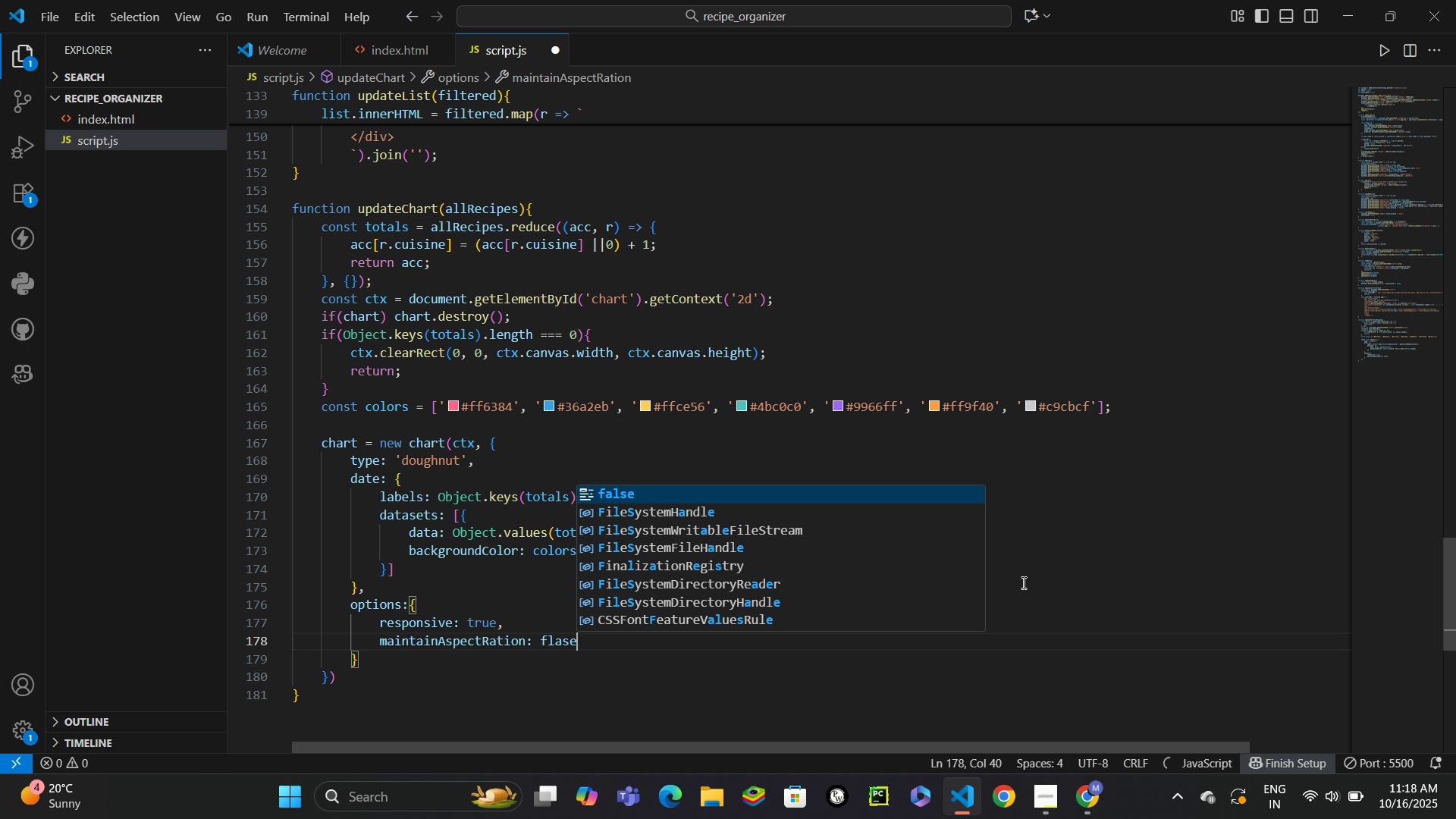 
key(Enter)
 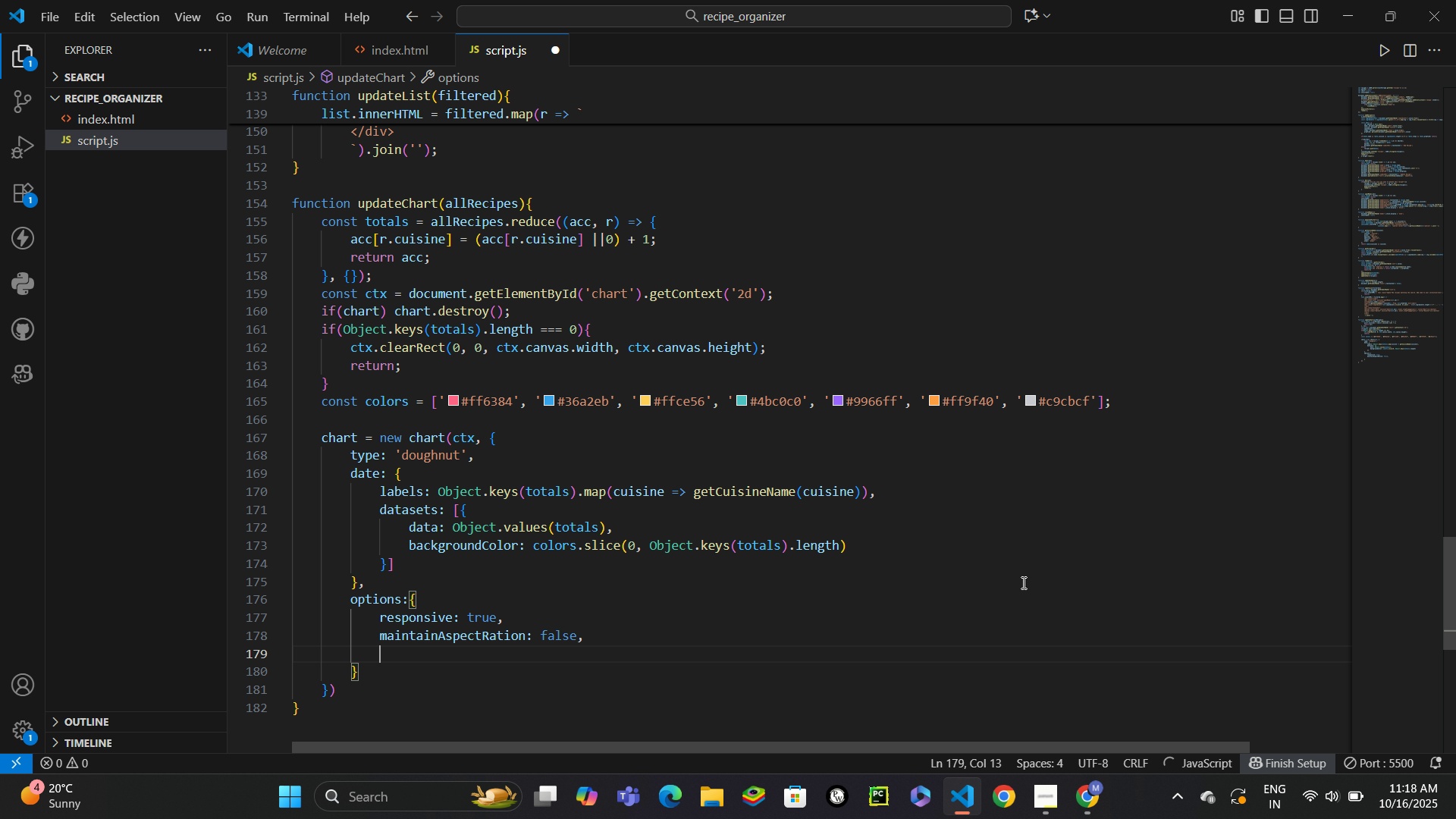 
type(plugins:{)
 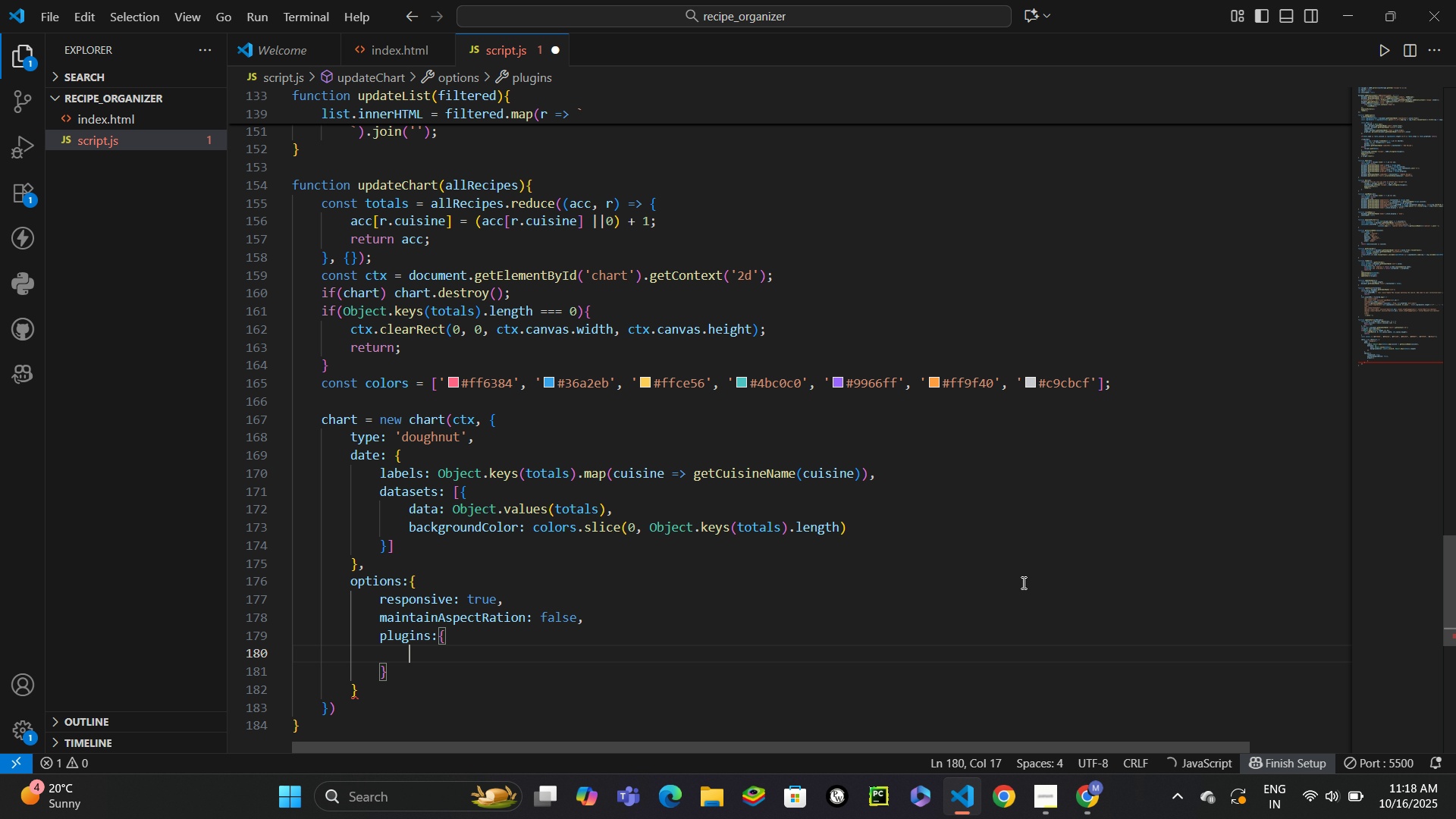 
 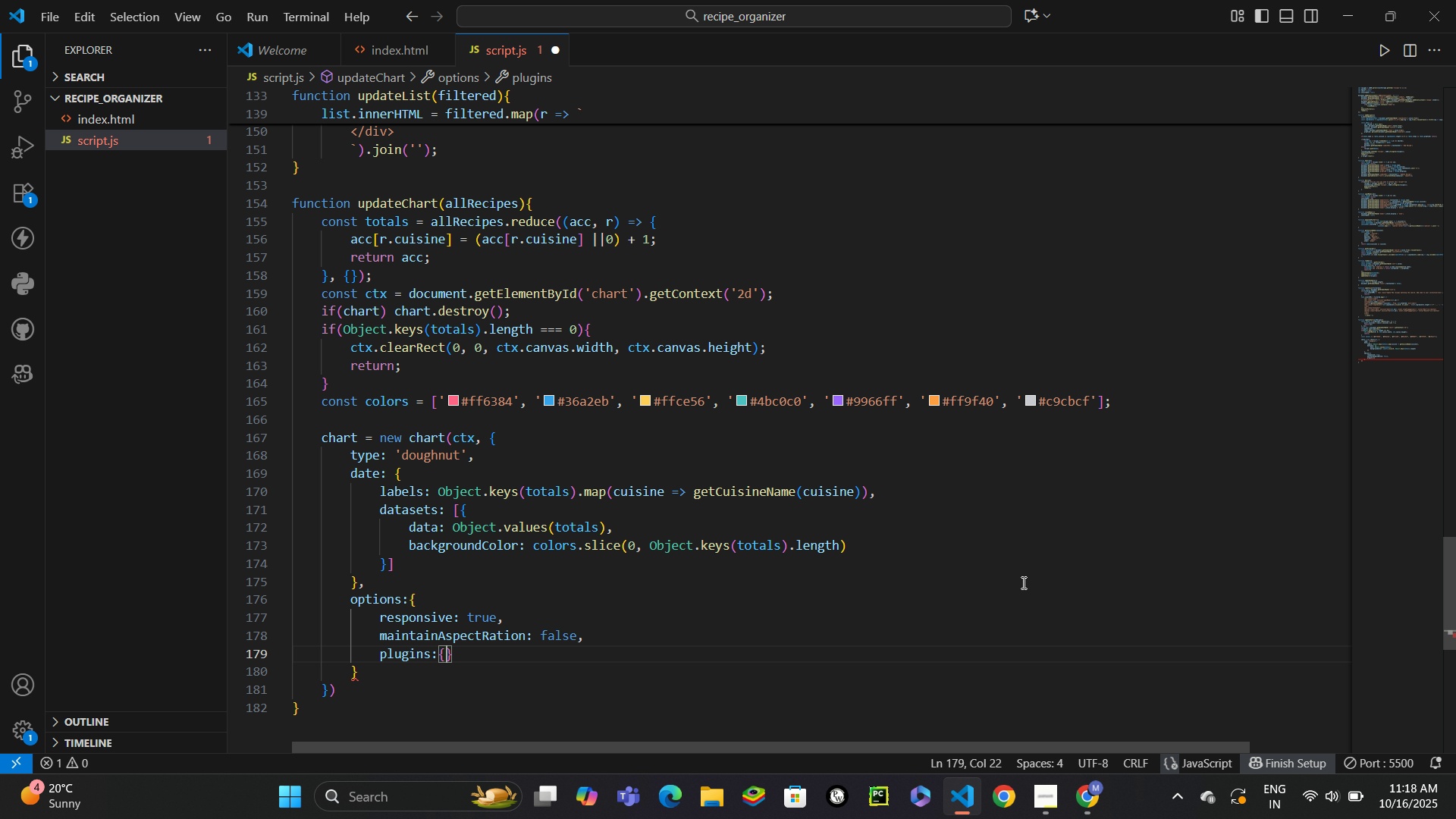 
key(Enter)
 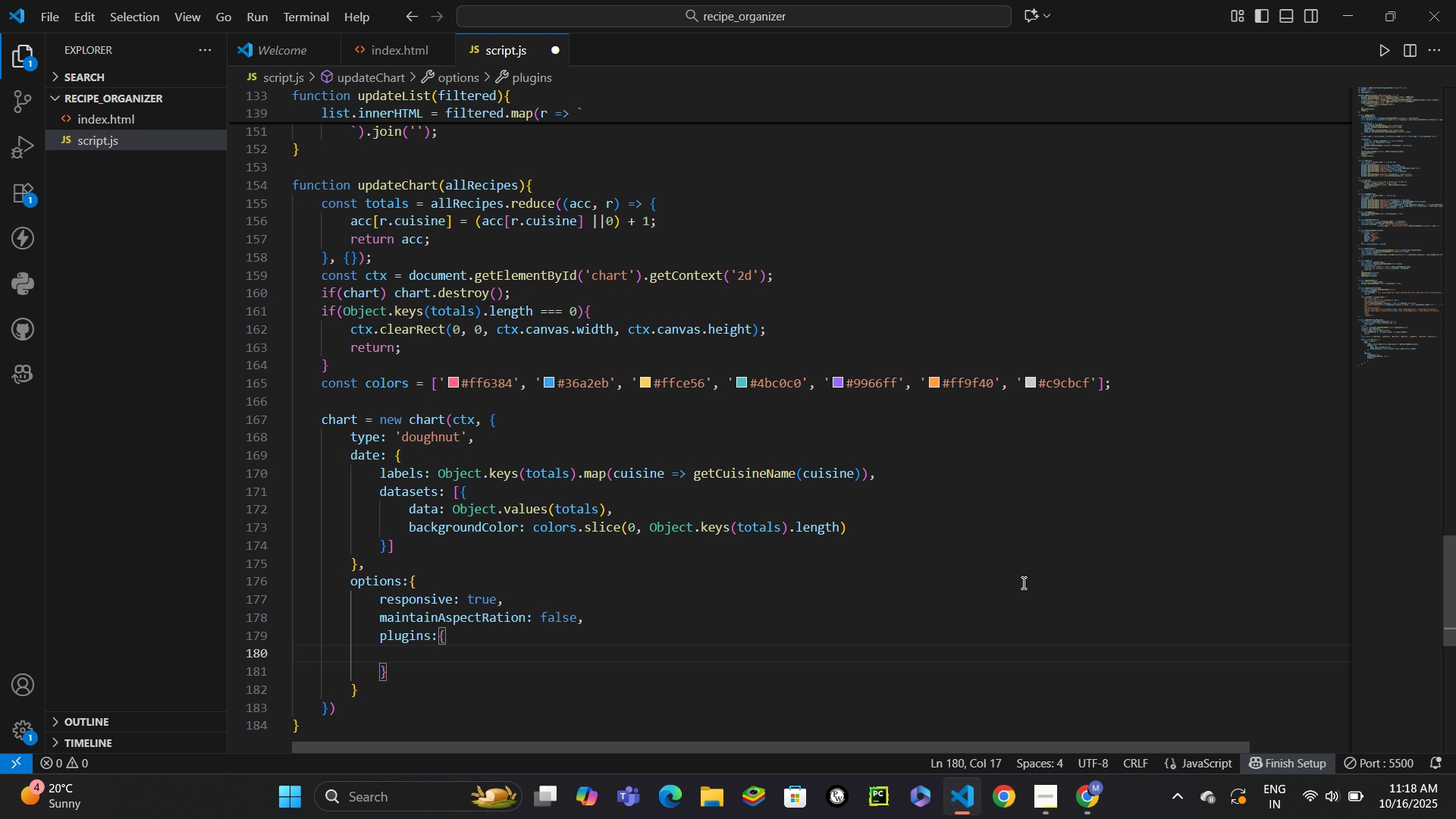 
scroll: coordinate [1023, 583], scroll_direction: down, amount: 4.0
 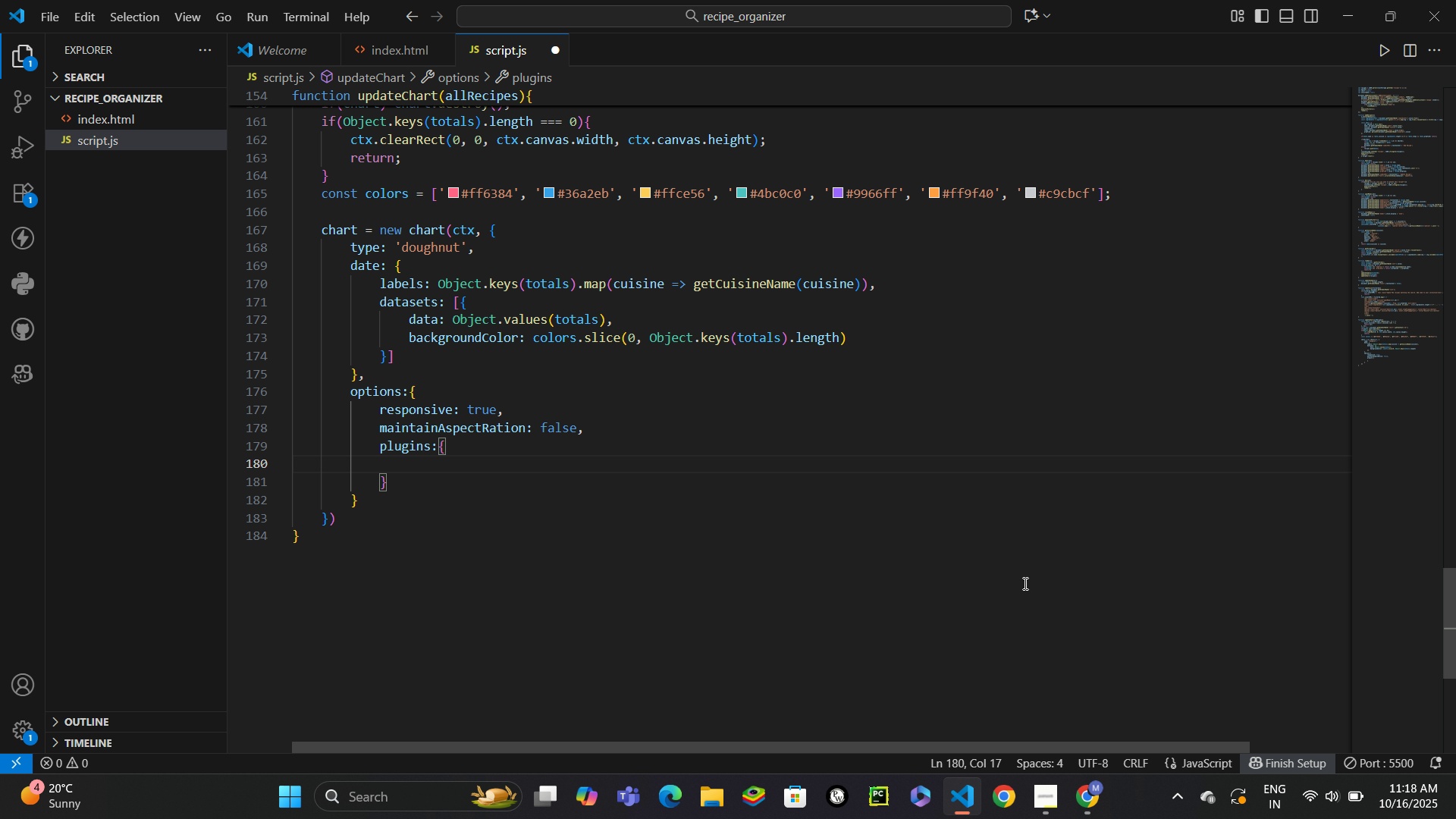 
type(legent: {position: 'bottom)
 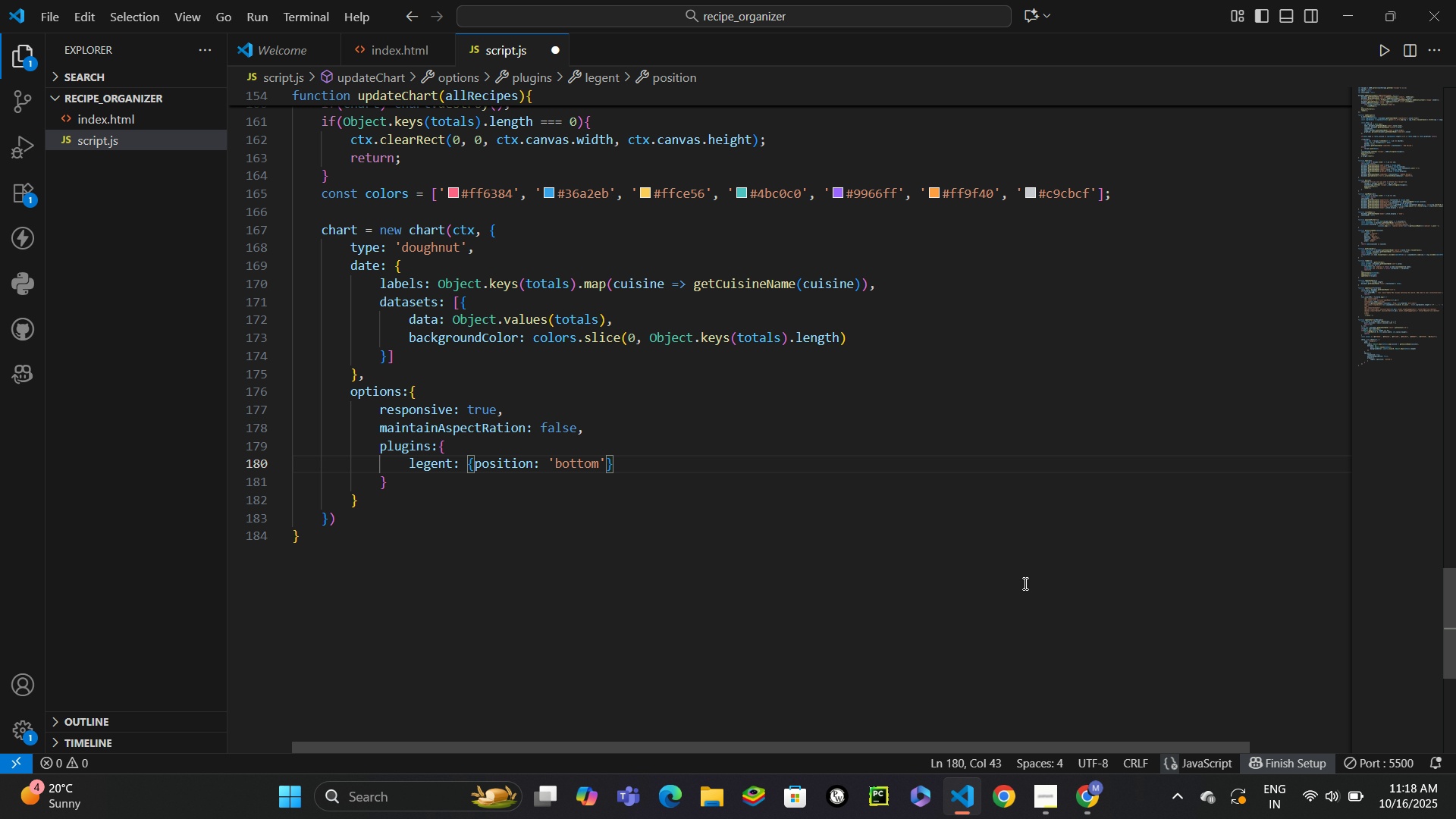 
key(ArrowRight)
 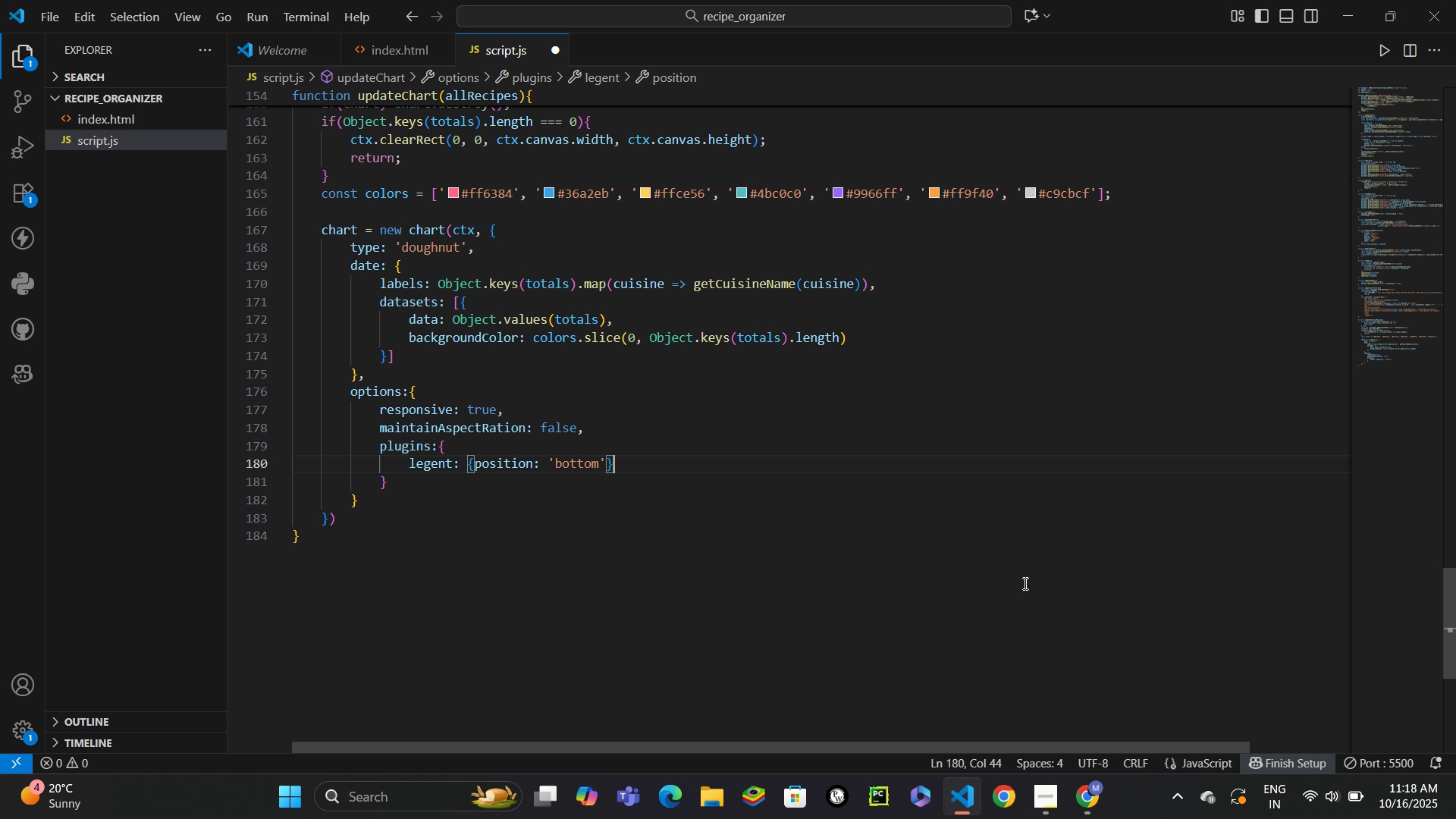 
key(ArrowRight)
 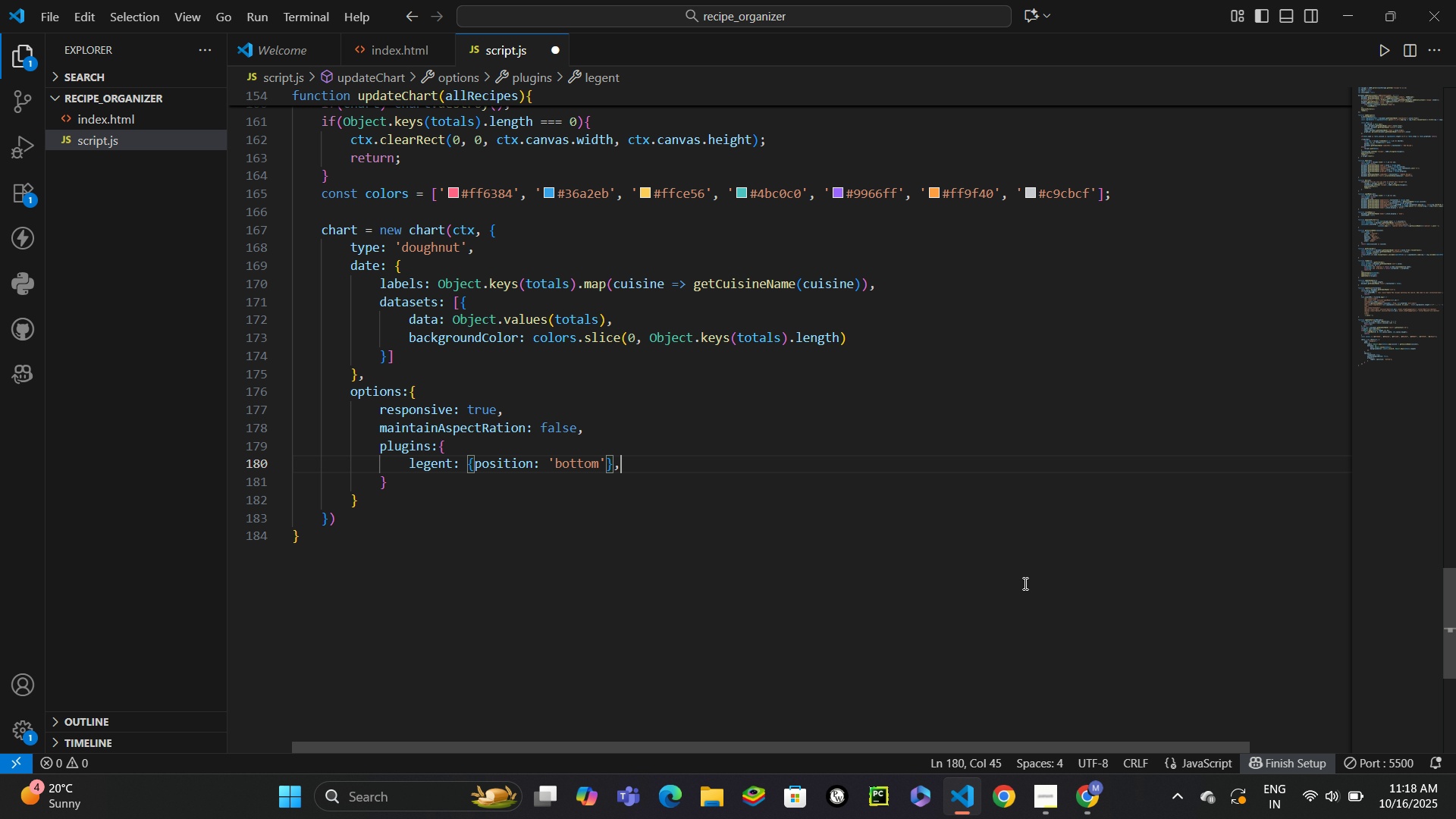 
key(Comma)
 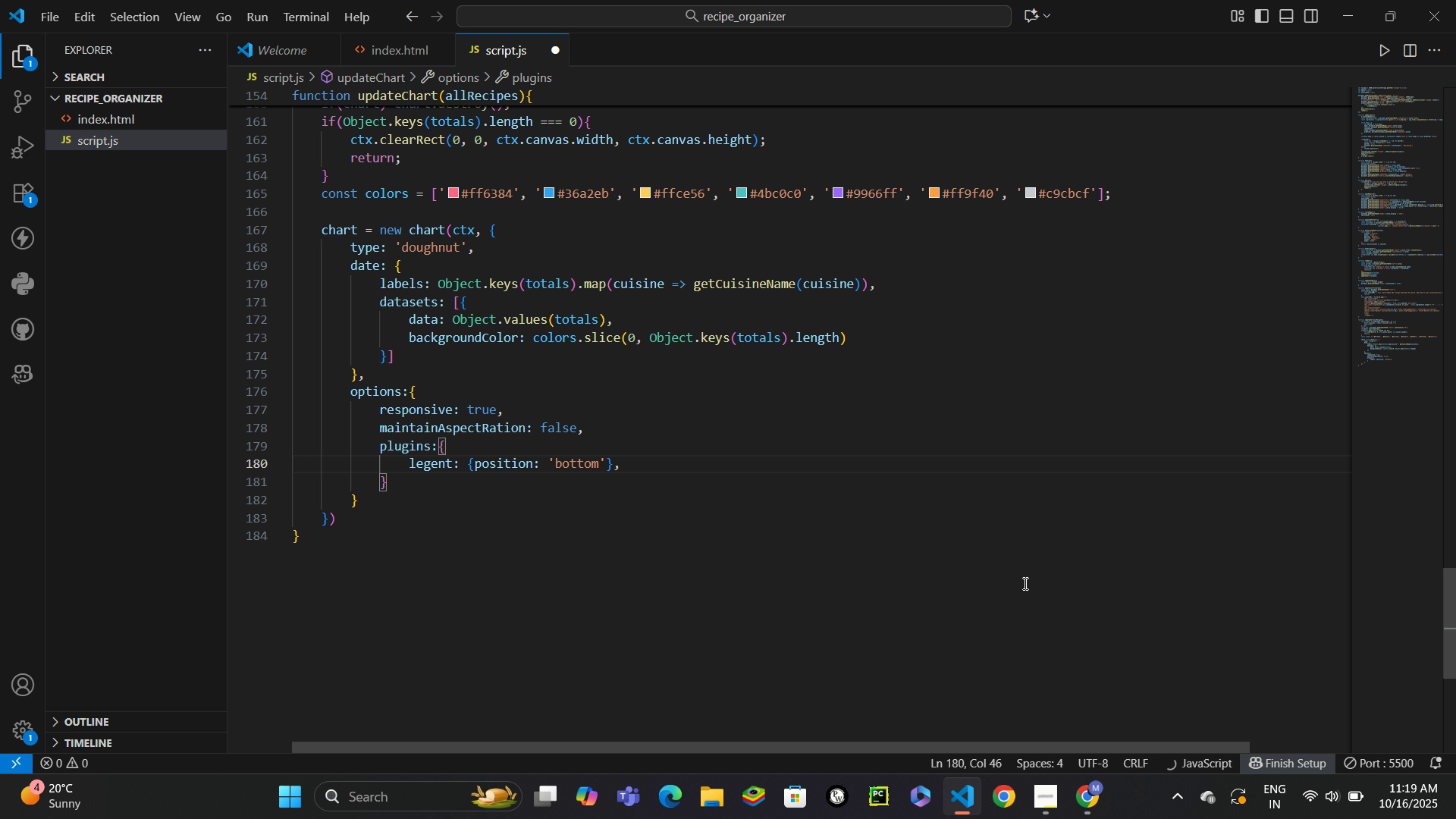 
key(Enter)
 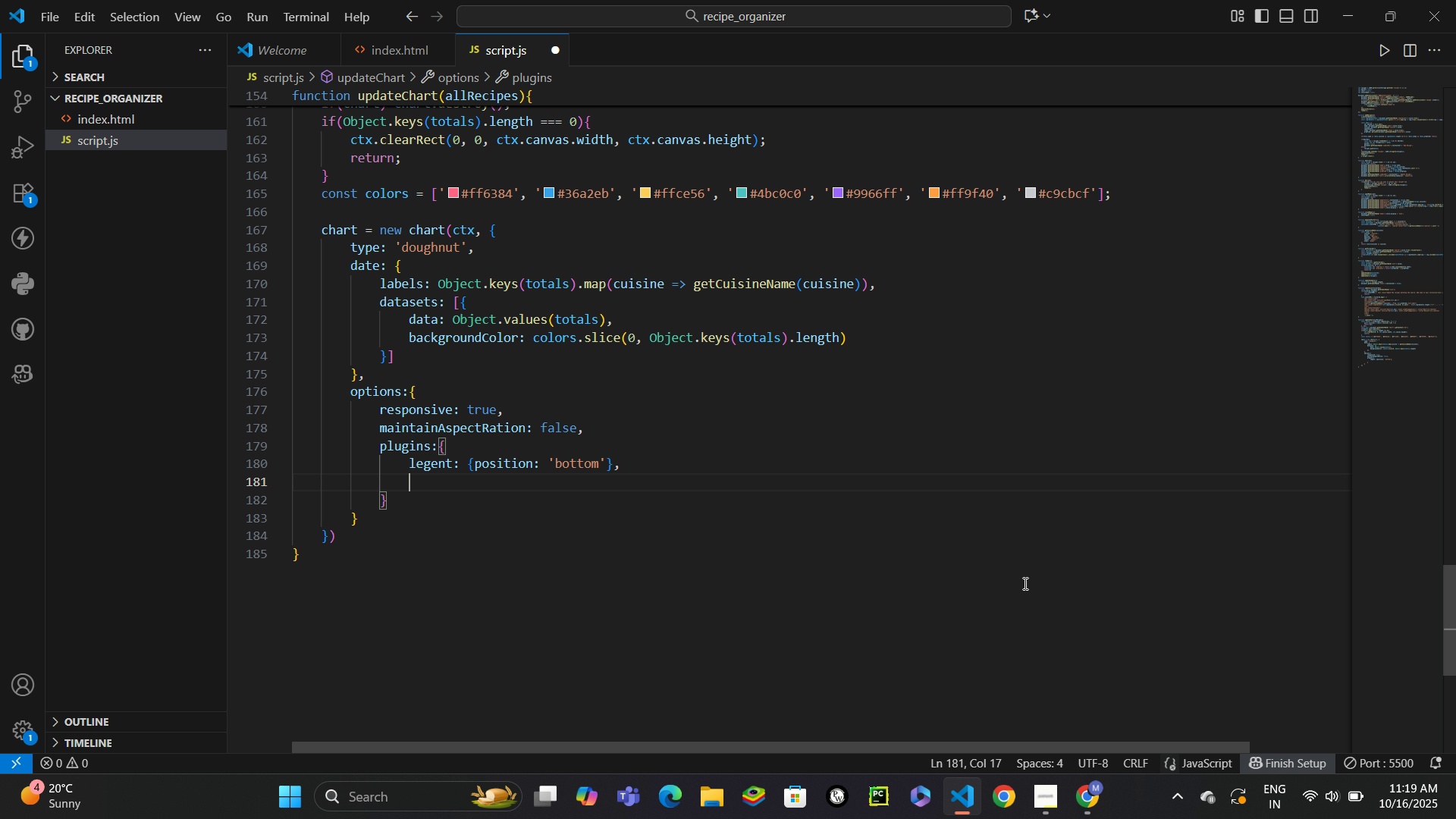 
key(ArrowUp)
 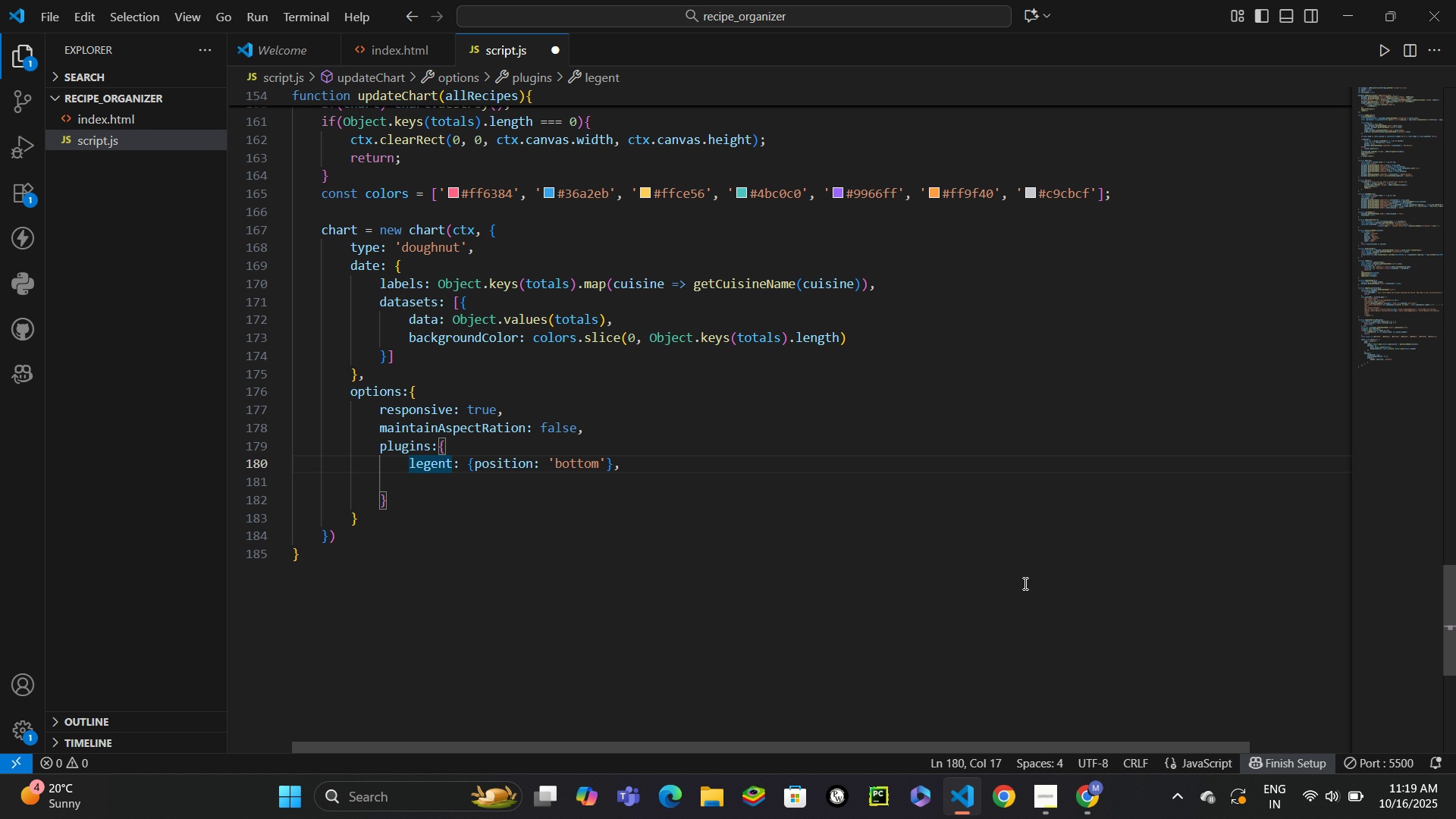 
hold_key(key=ArrowRight, duration=0.62)
 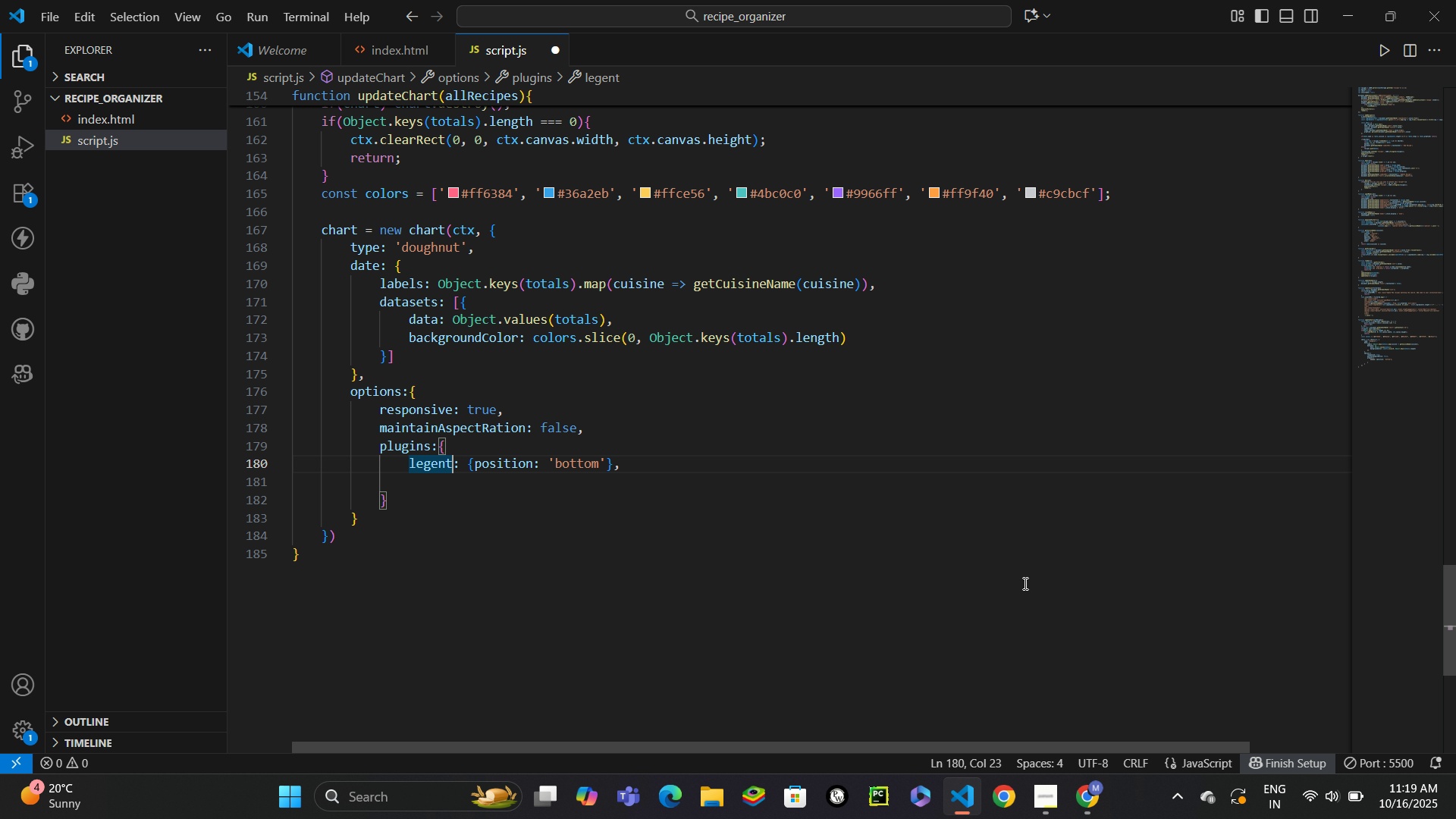 
key(ArrowRight)
 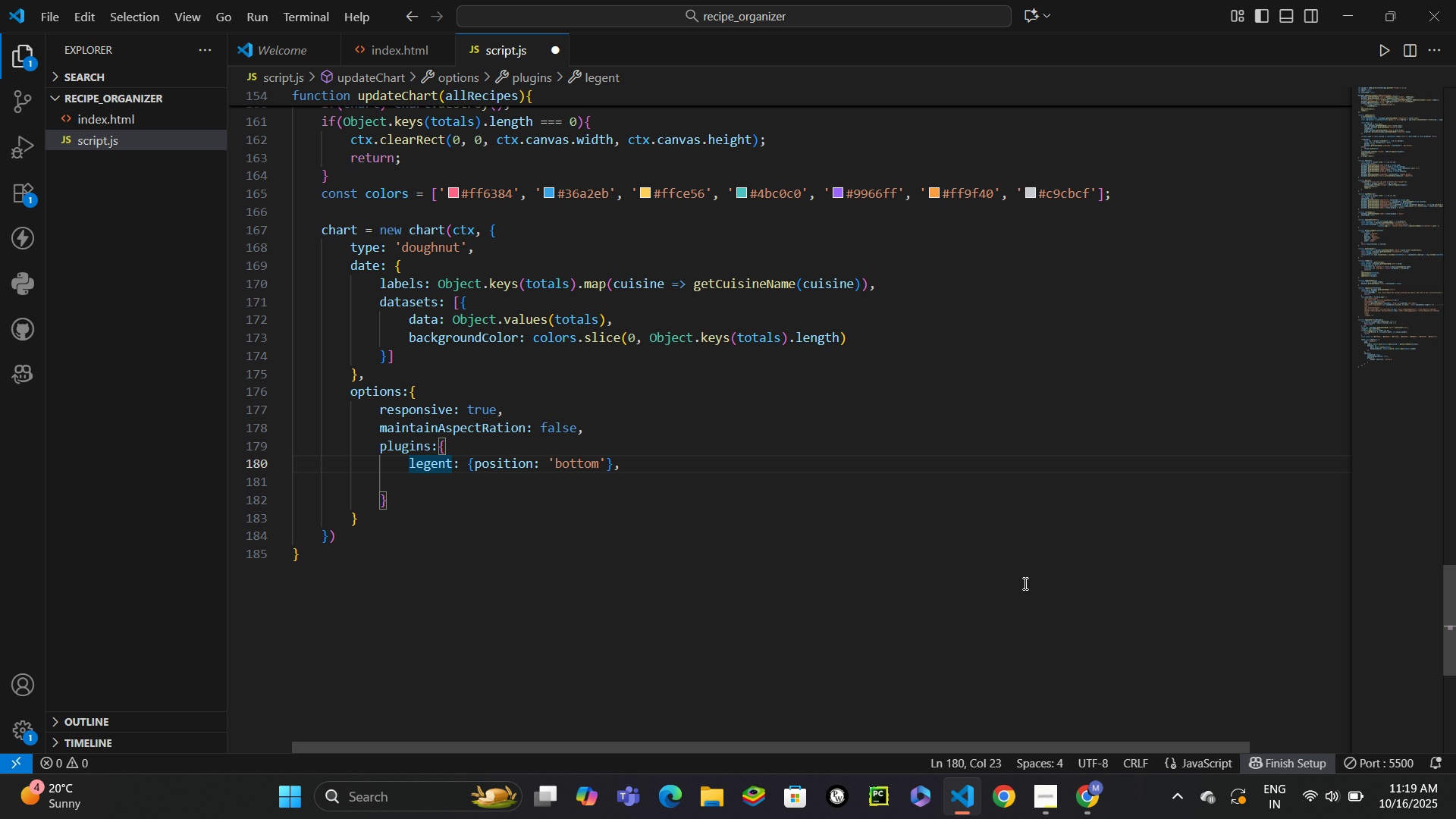 
key(Backspace)
 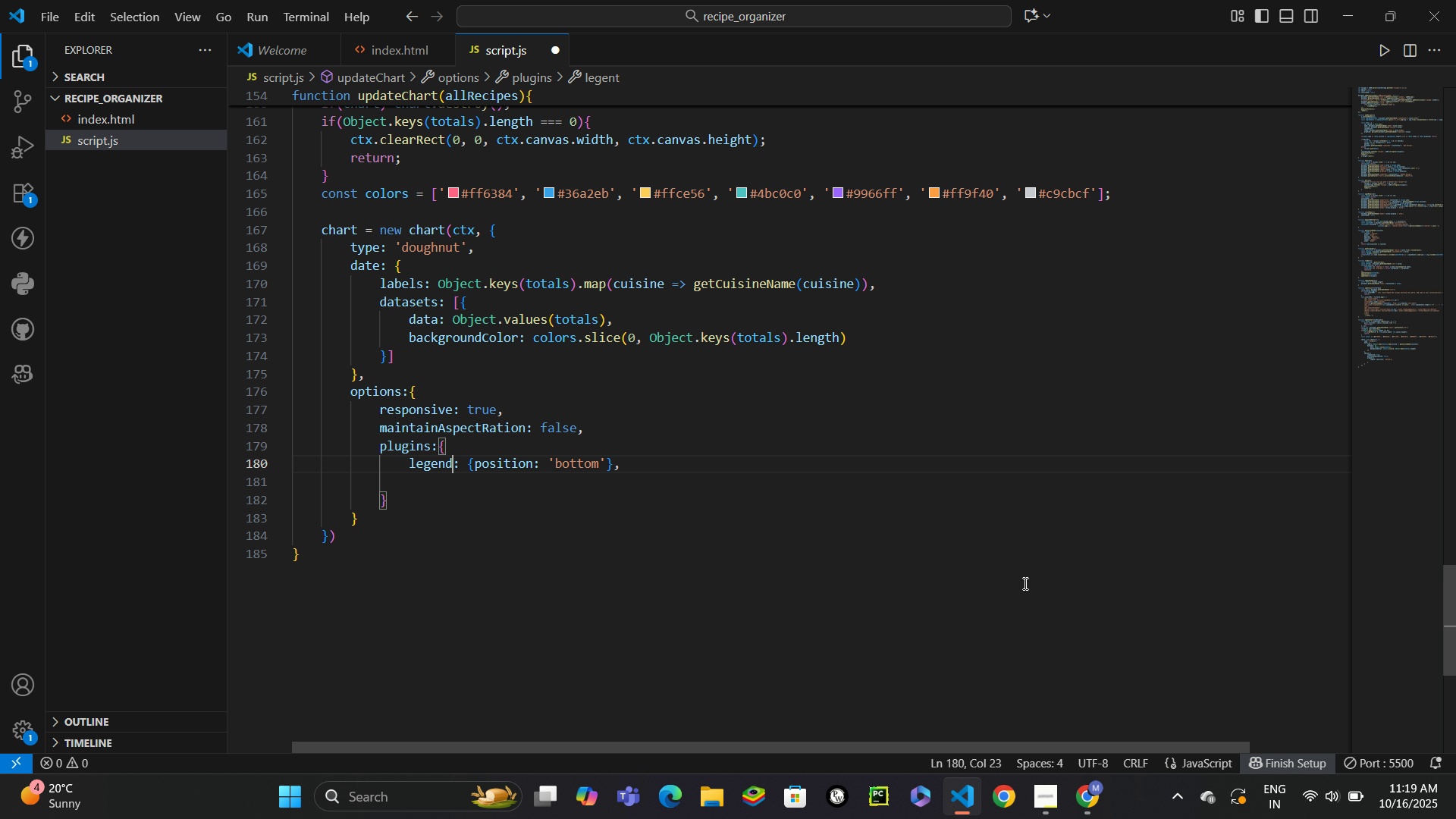 
key(D)
 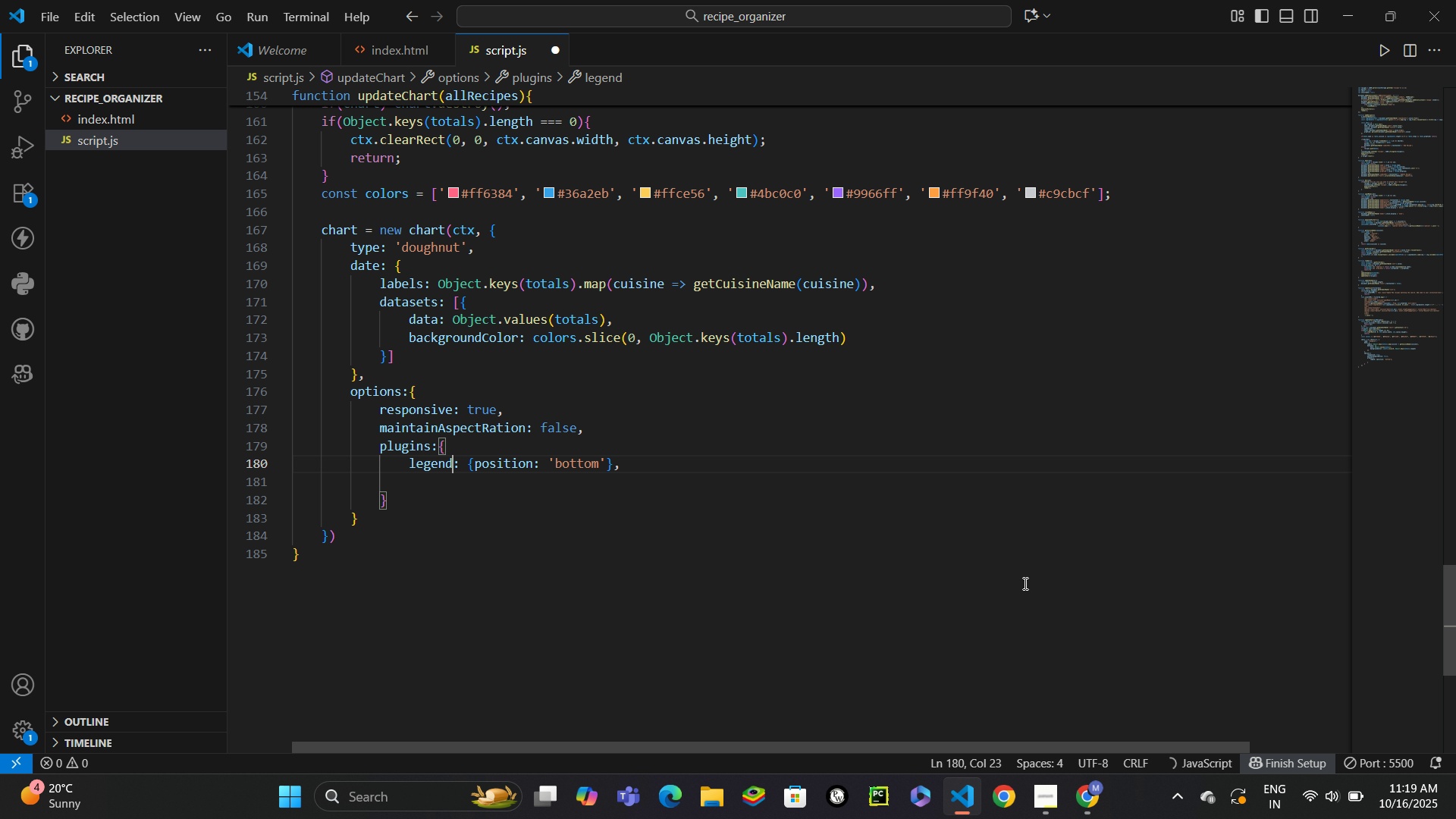 
key(ArrowDown)
 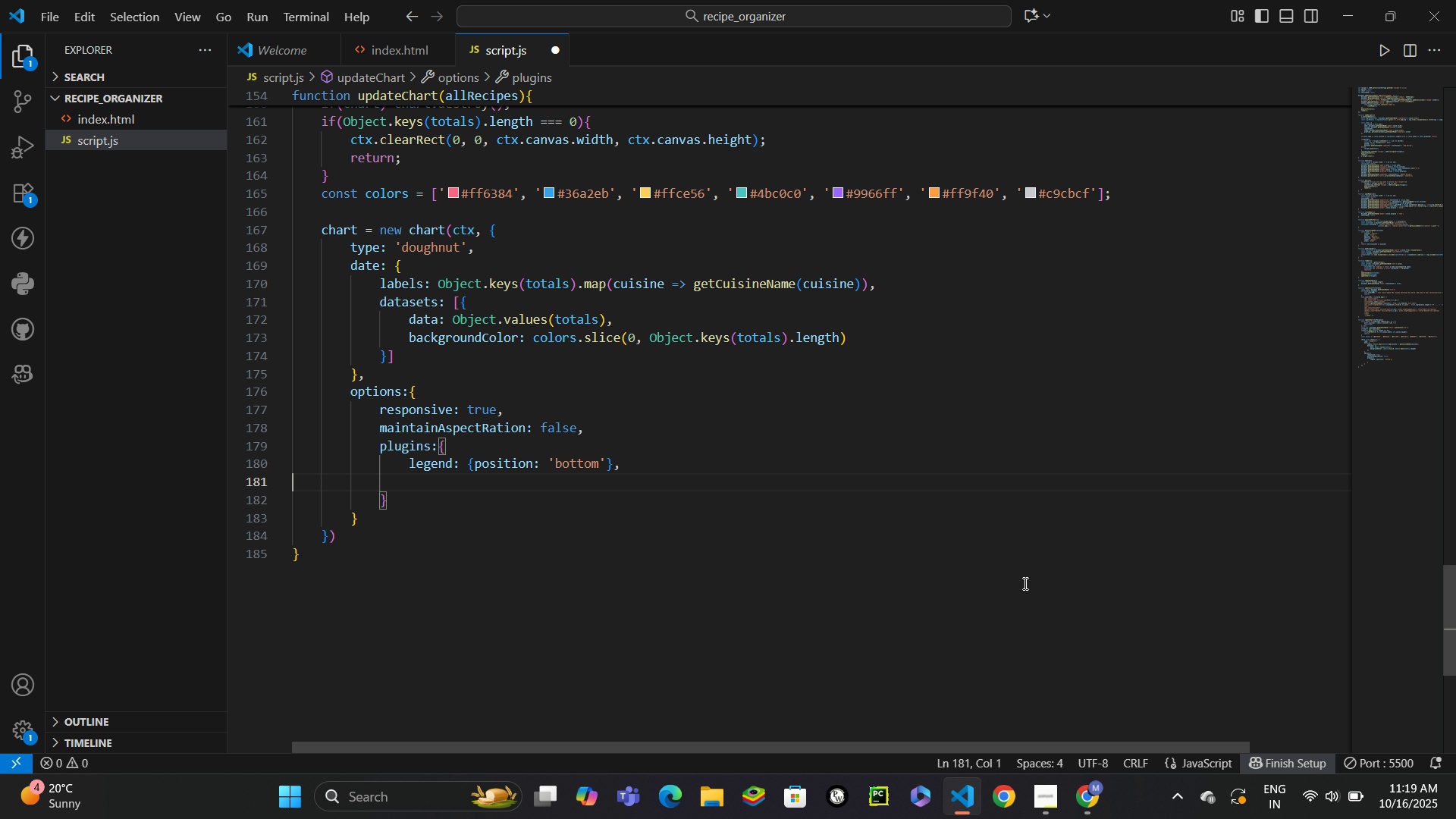 
key(Backspace)
 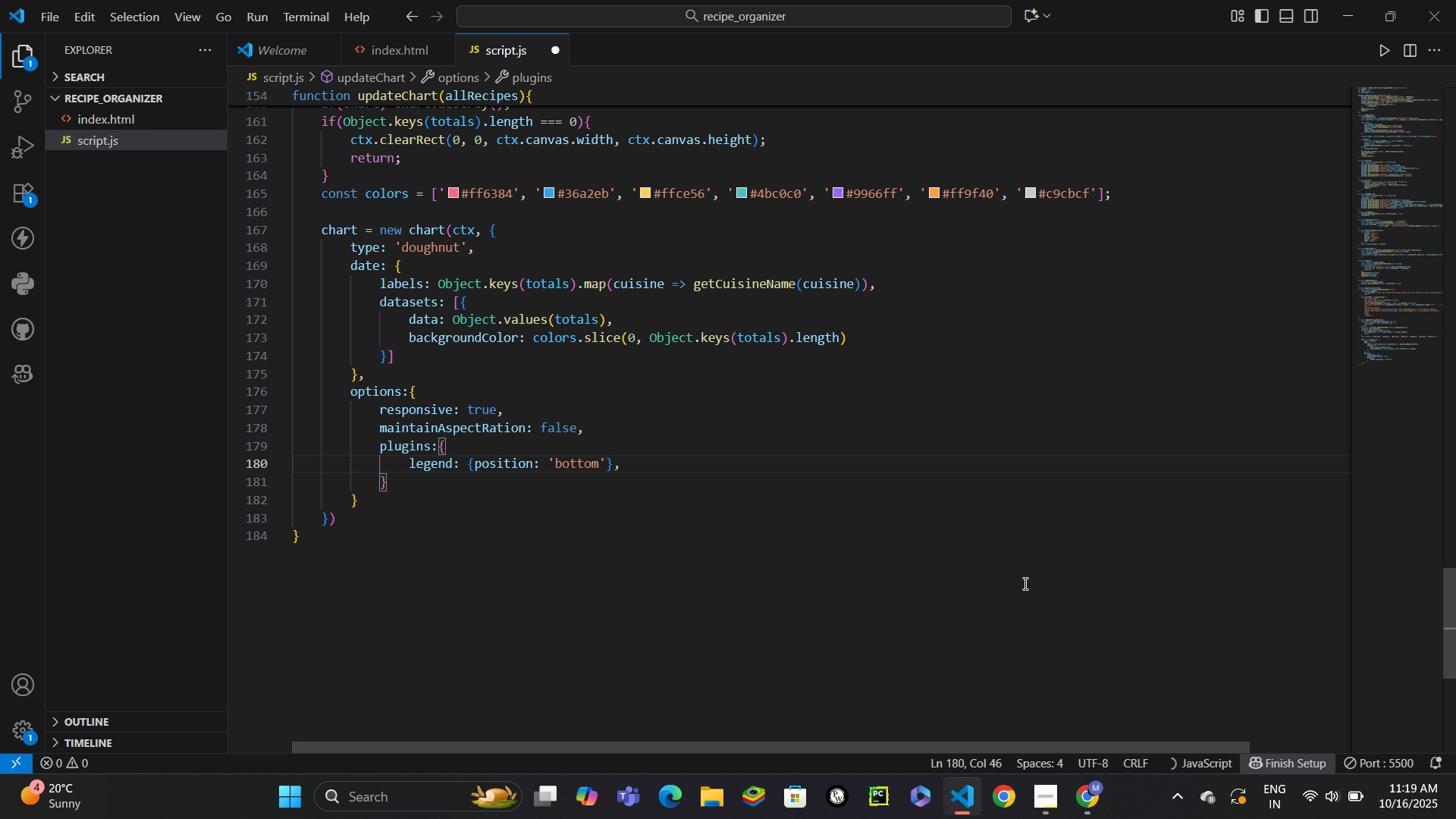 
key(Enter)
 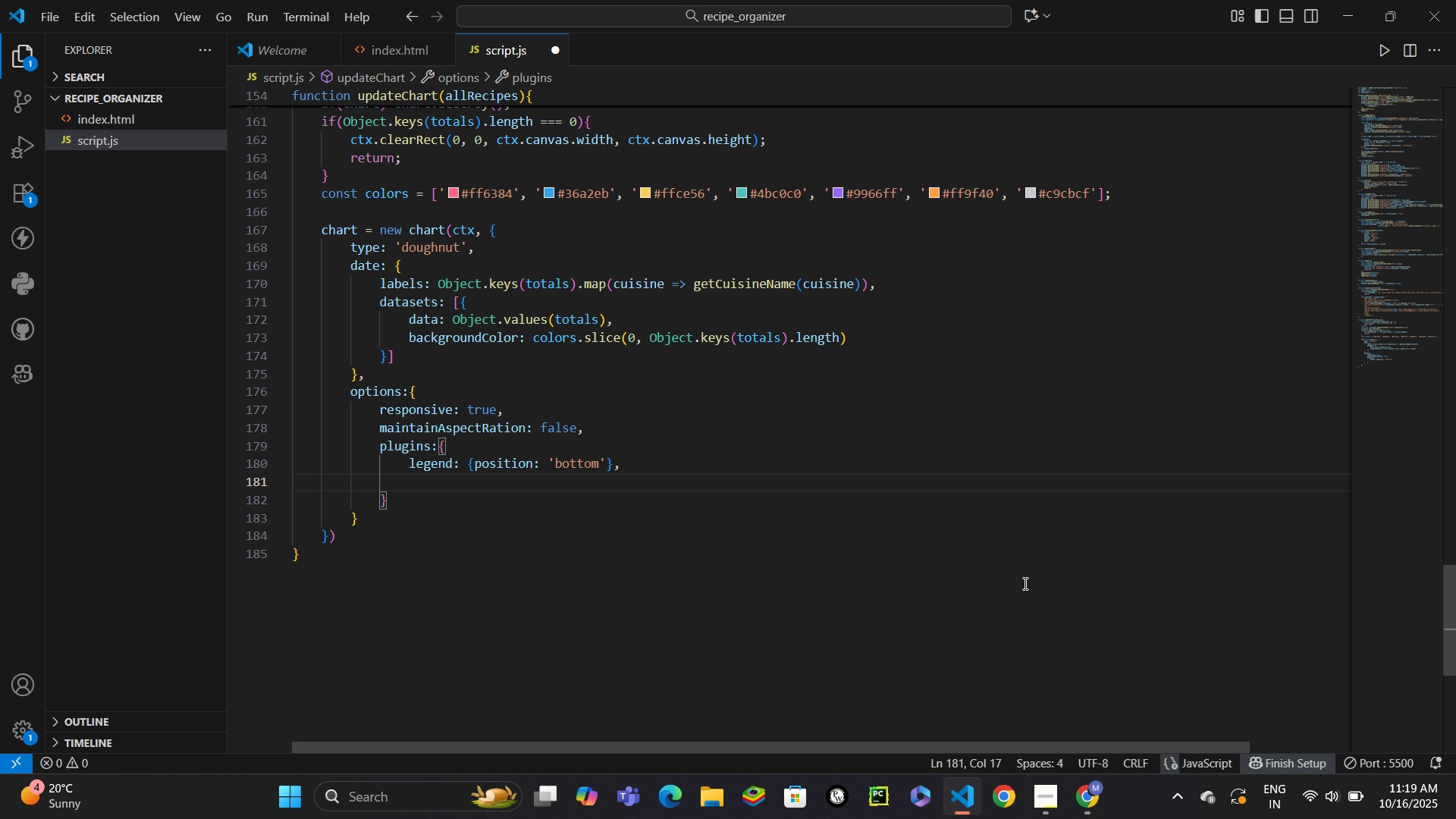 
type(tooltip: {)
 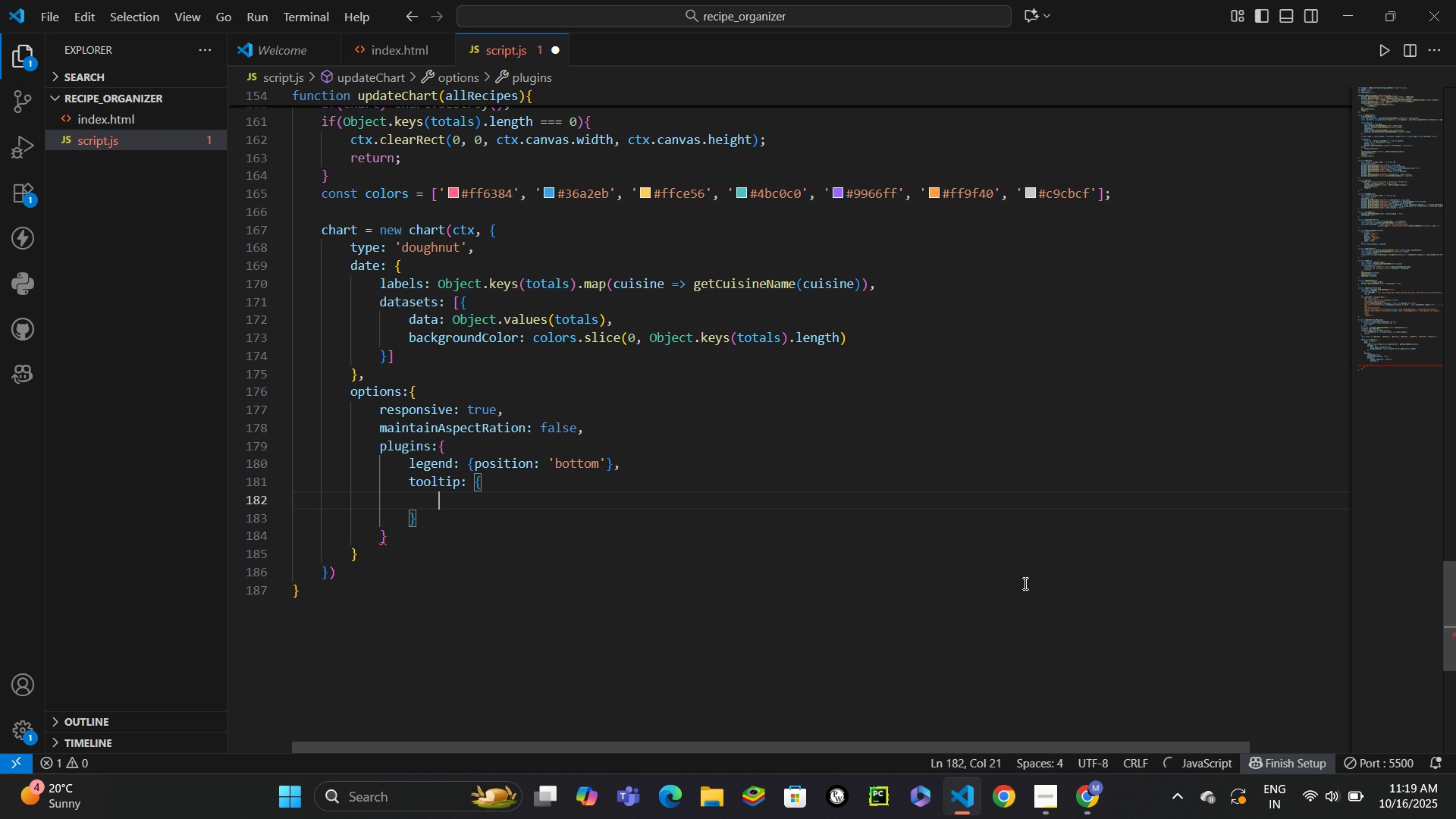 
 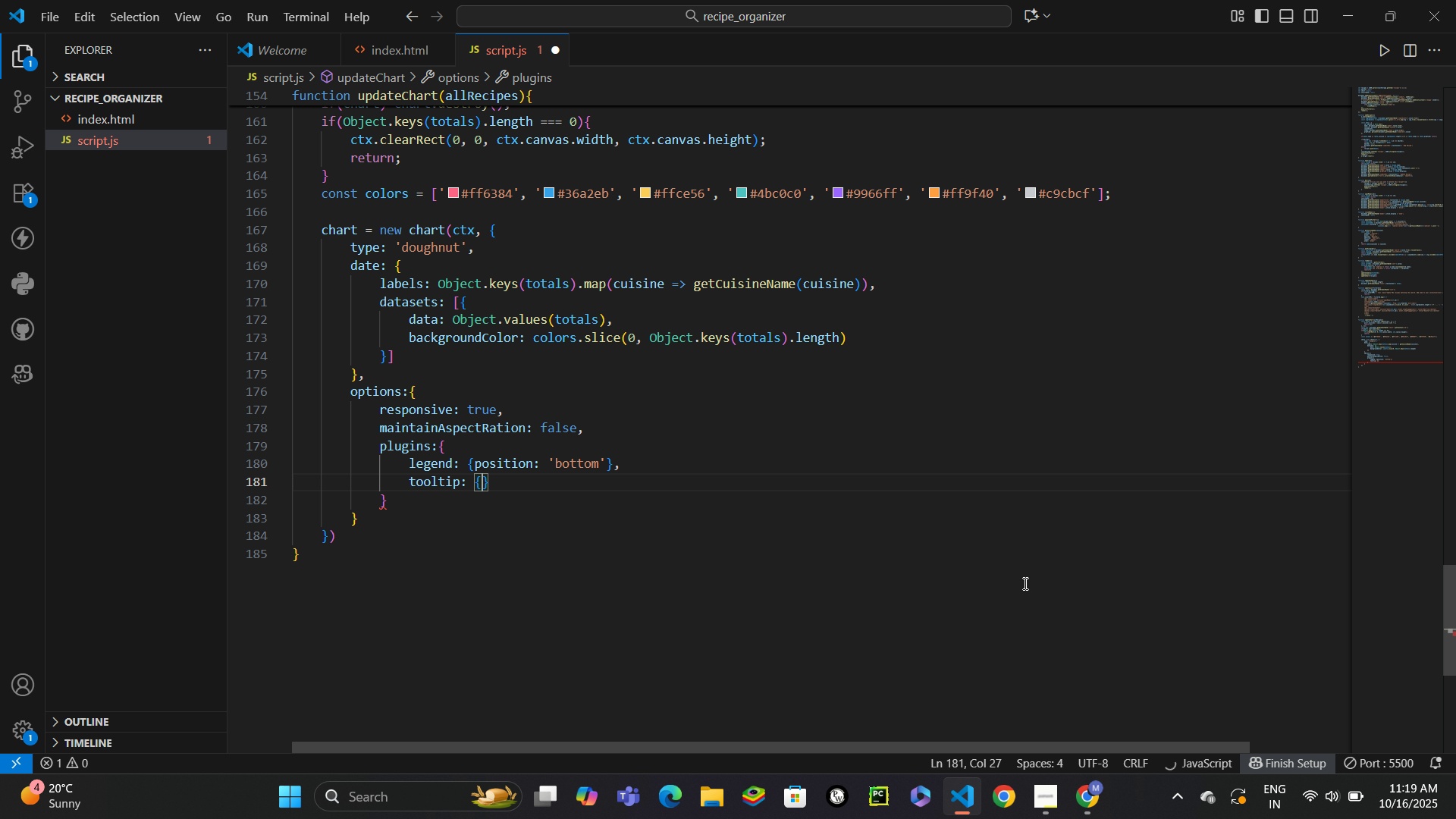 
key(Enter)
 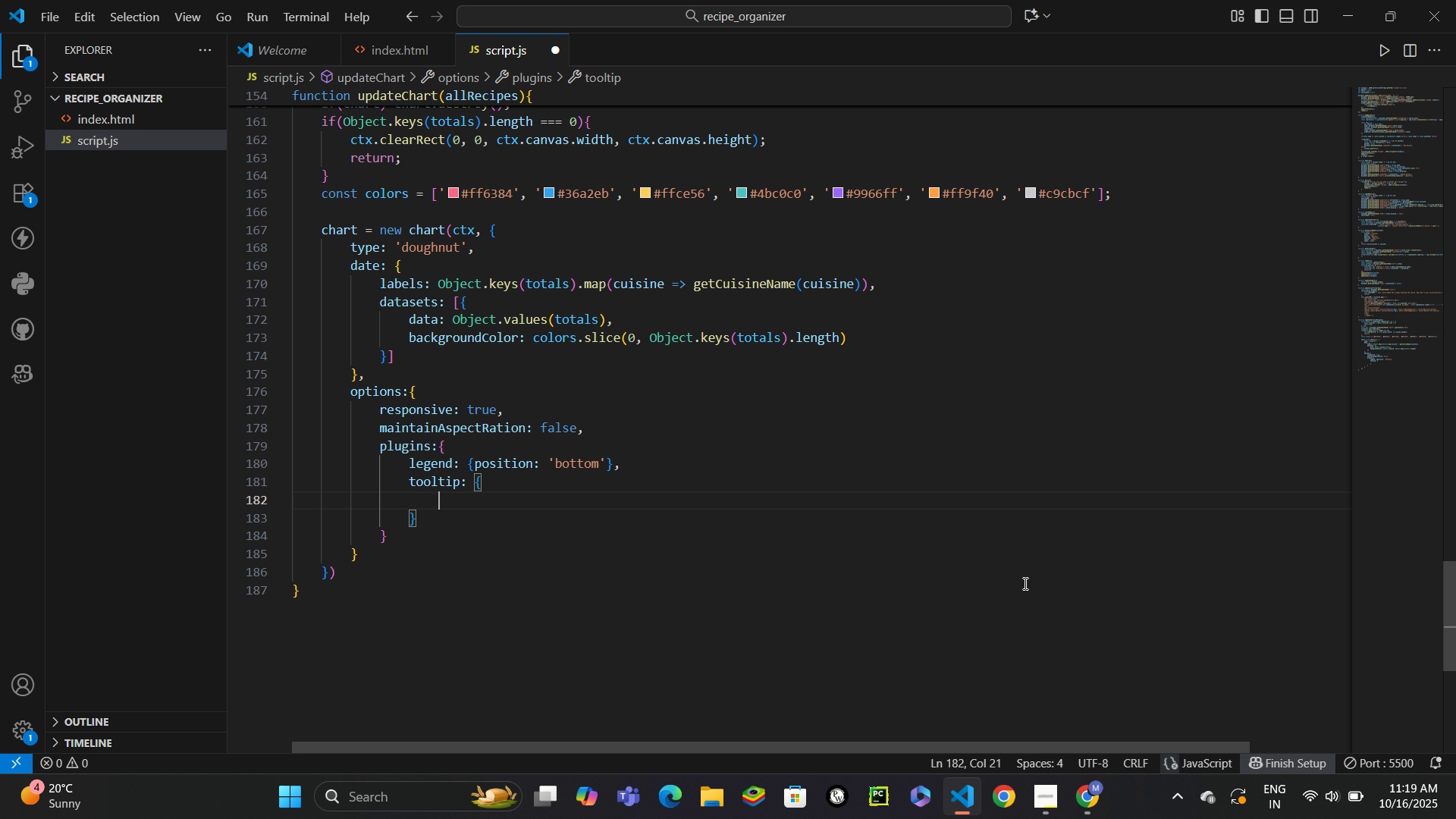 
type(callbacks:{)
 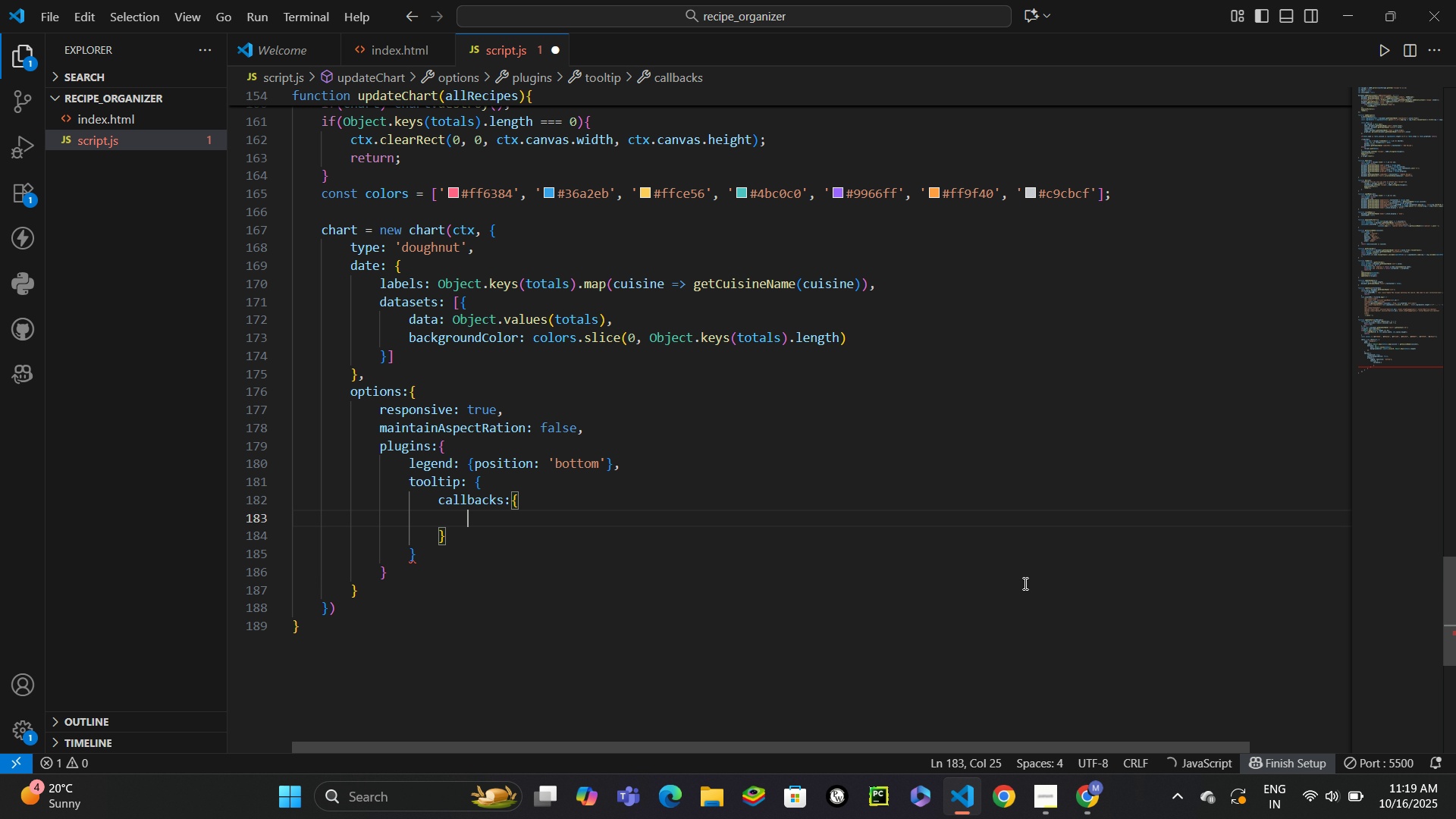 
 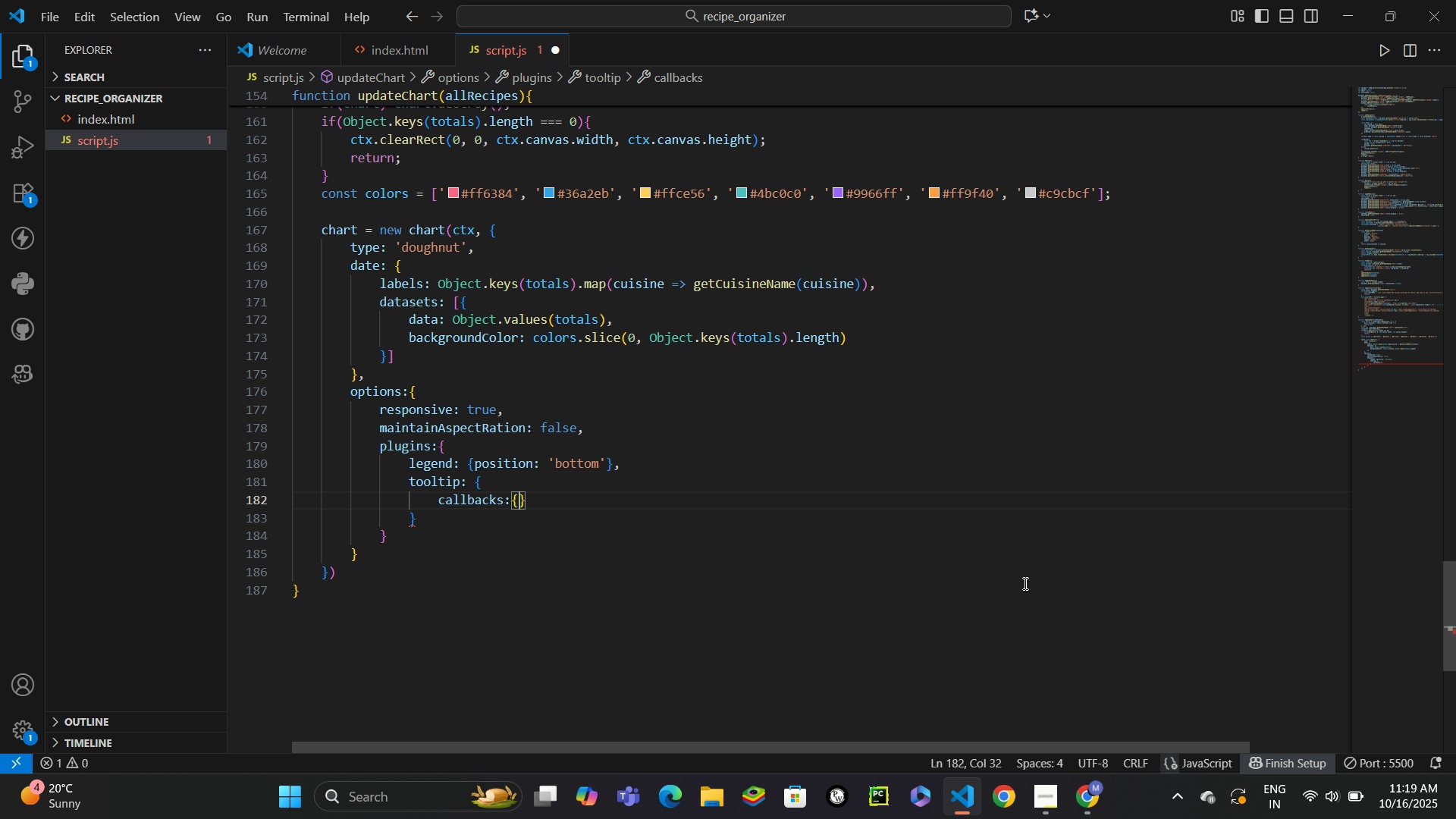 
key(Enter)
 